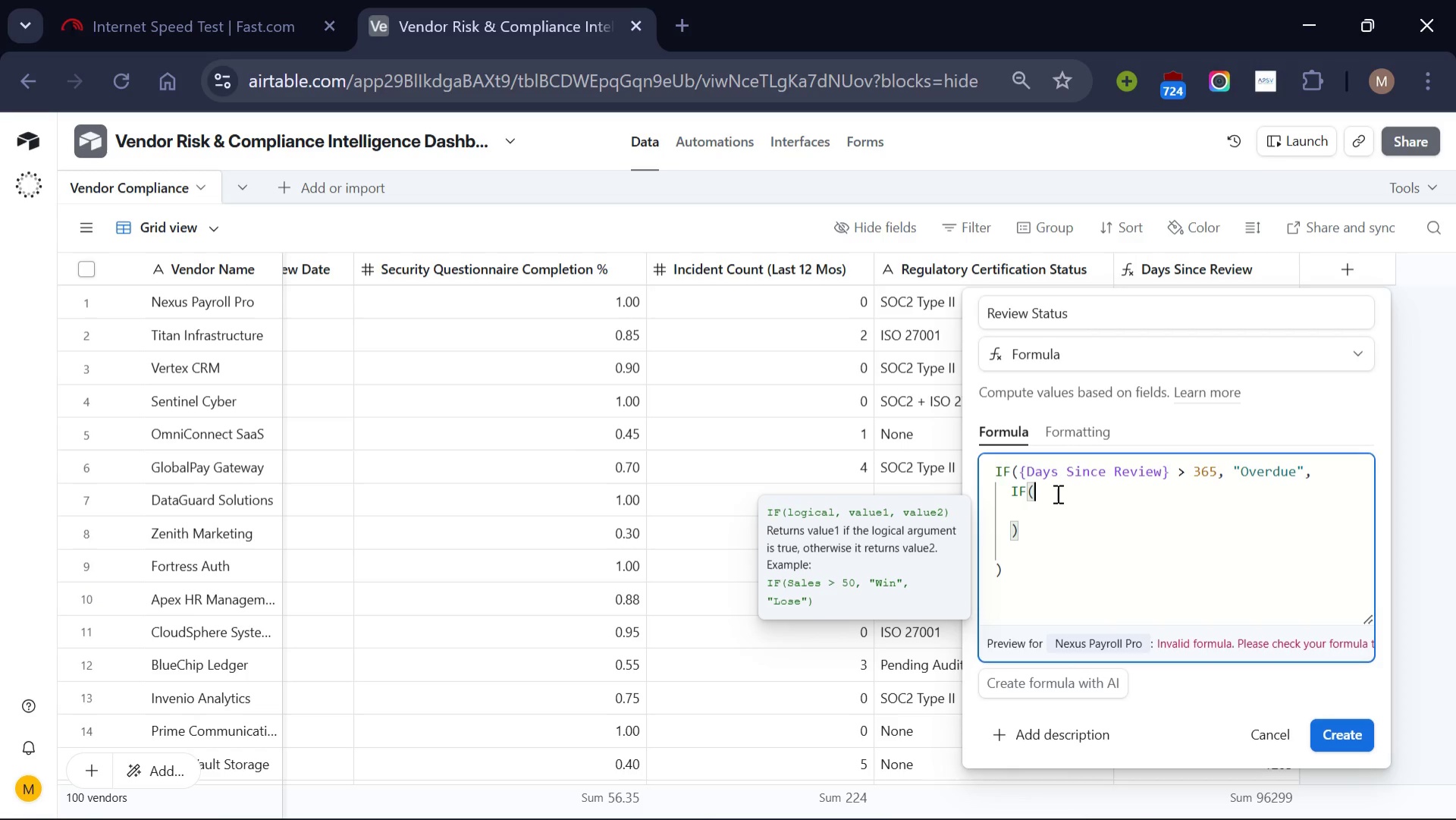 
key(Shift+BracketLeft)
 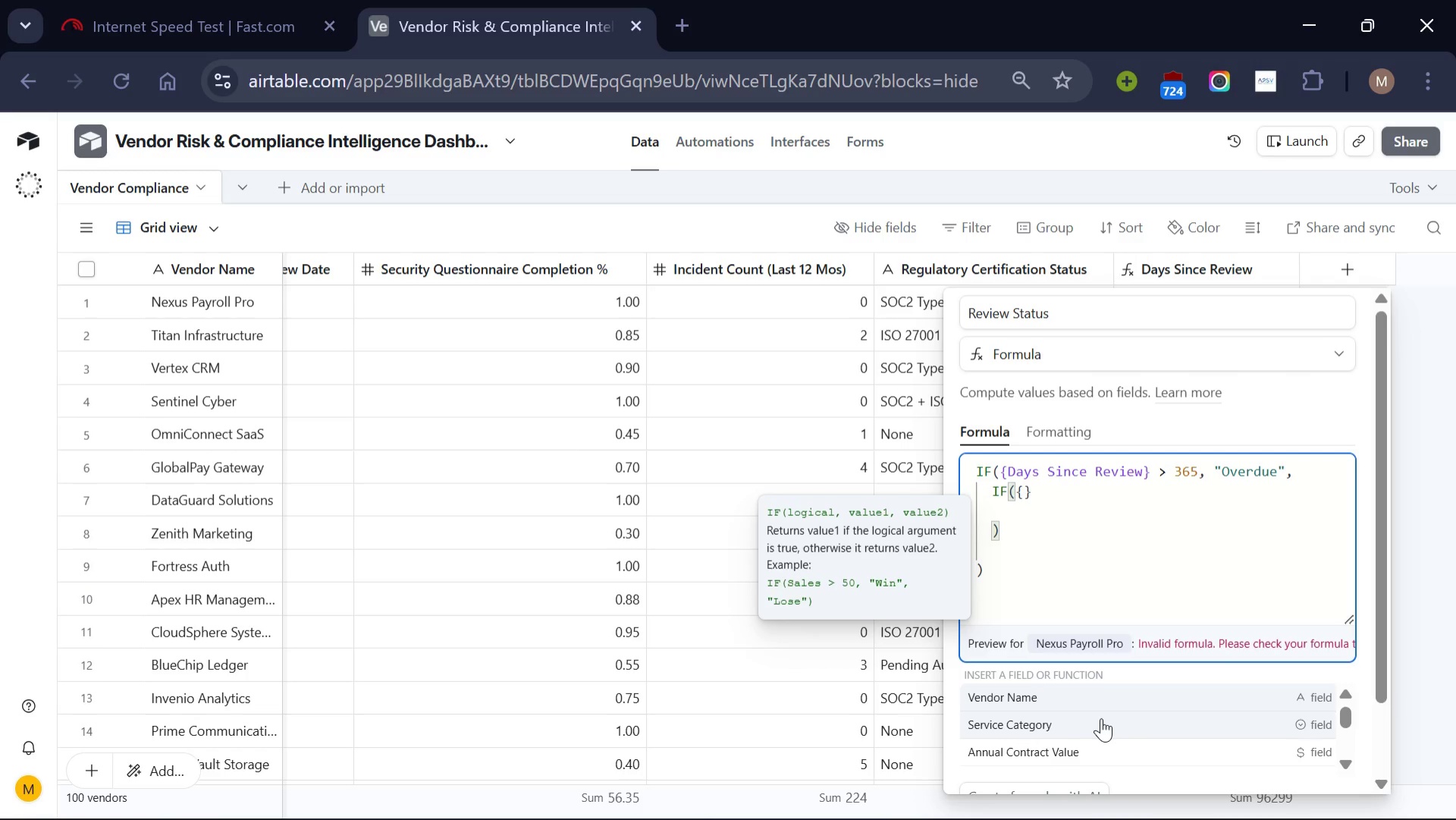 
scroll: coordinate [1101, 718], scroll_direction: down, amount: 5.0
 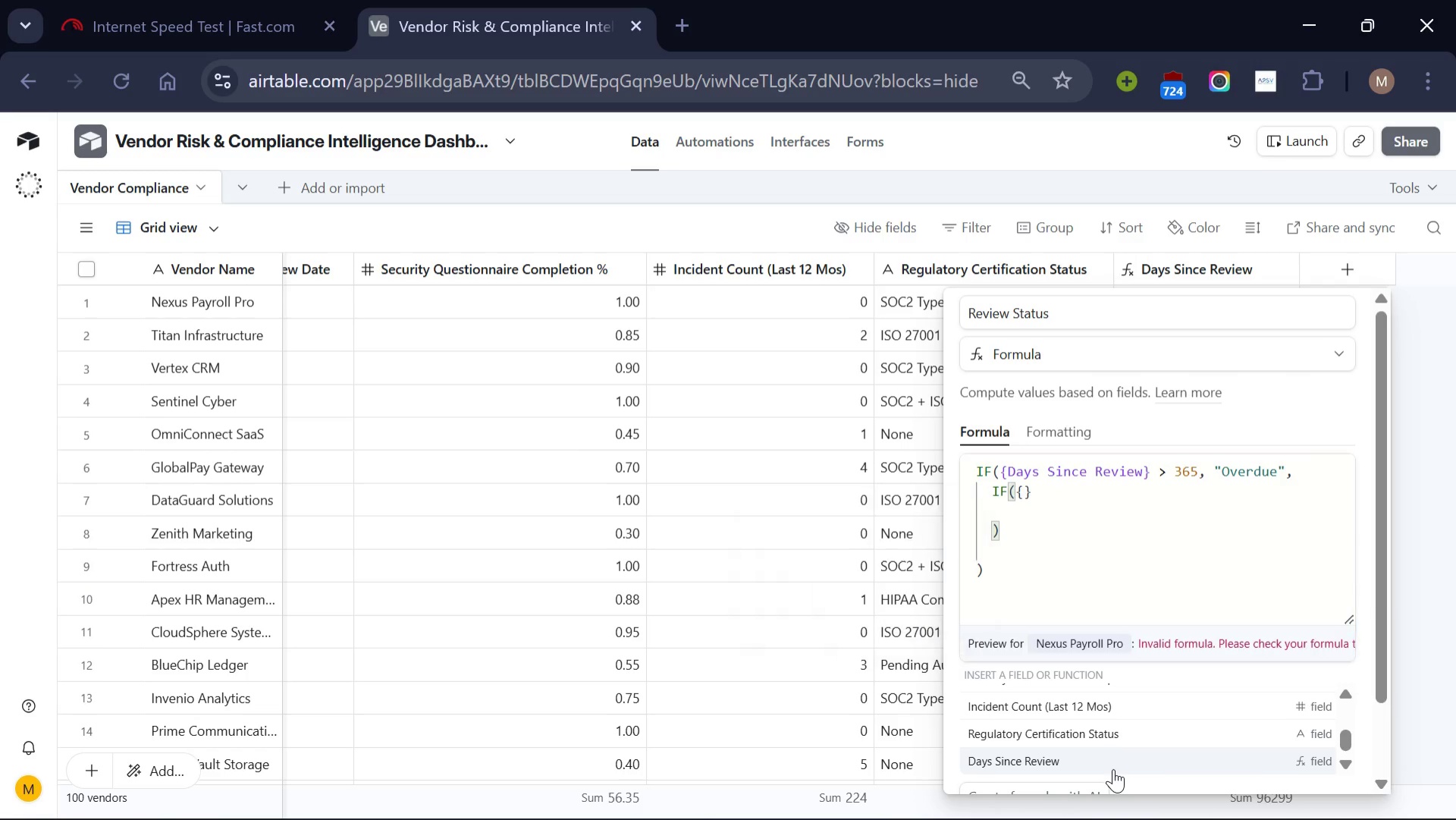 
left_click([1113, 768])
 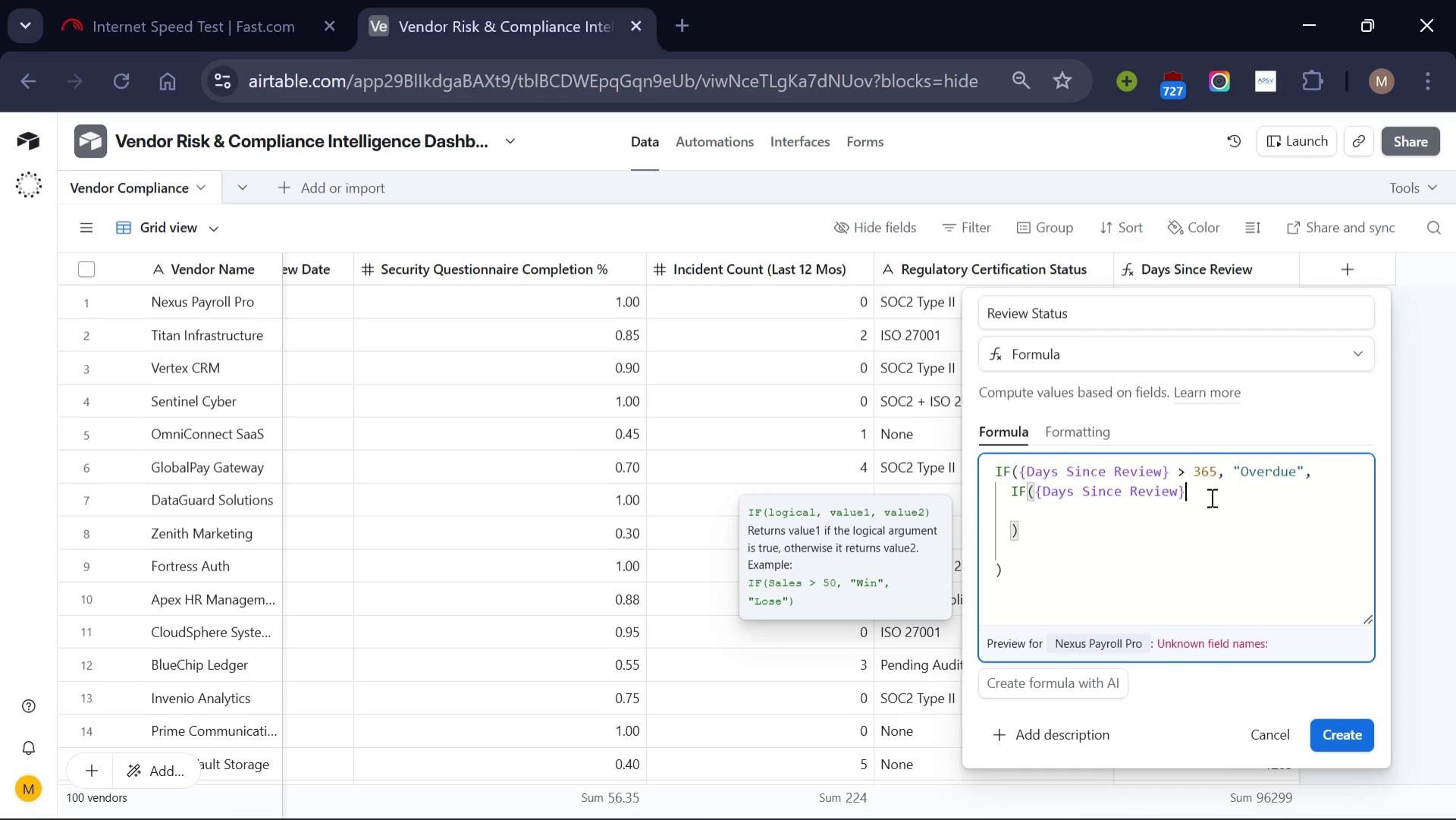 
left_click([1210, 497])
 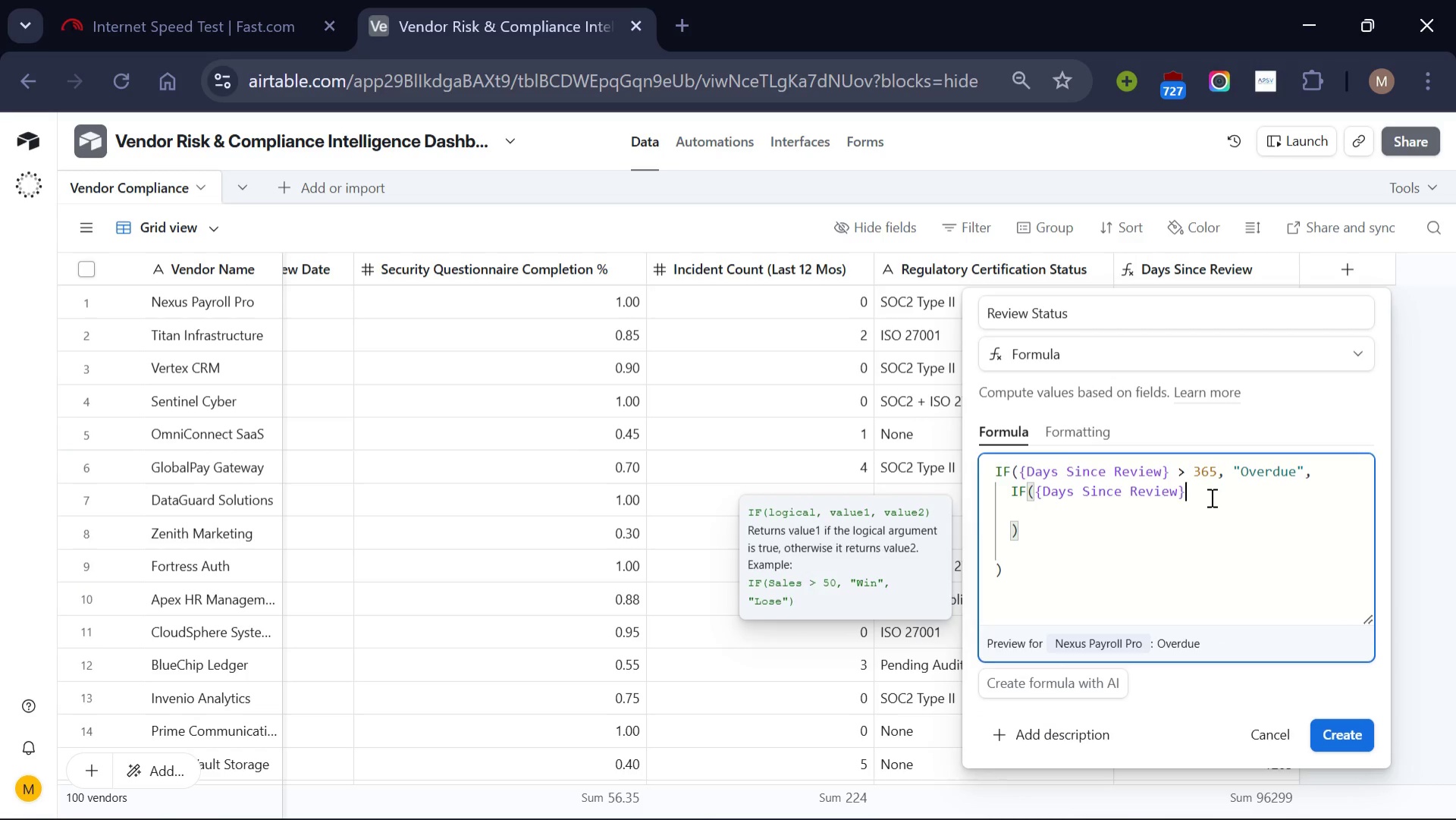 
key(Space)
 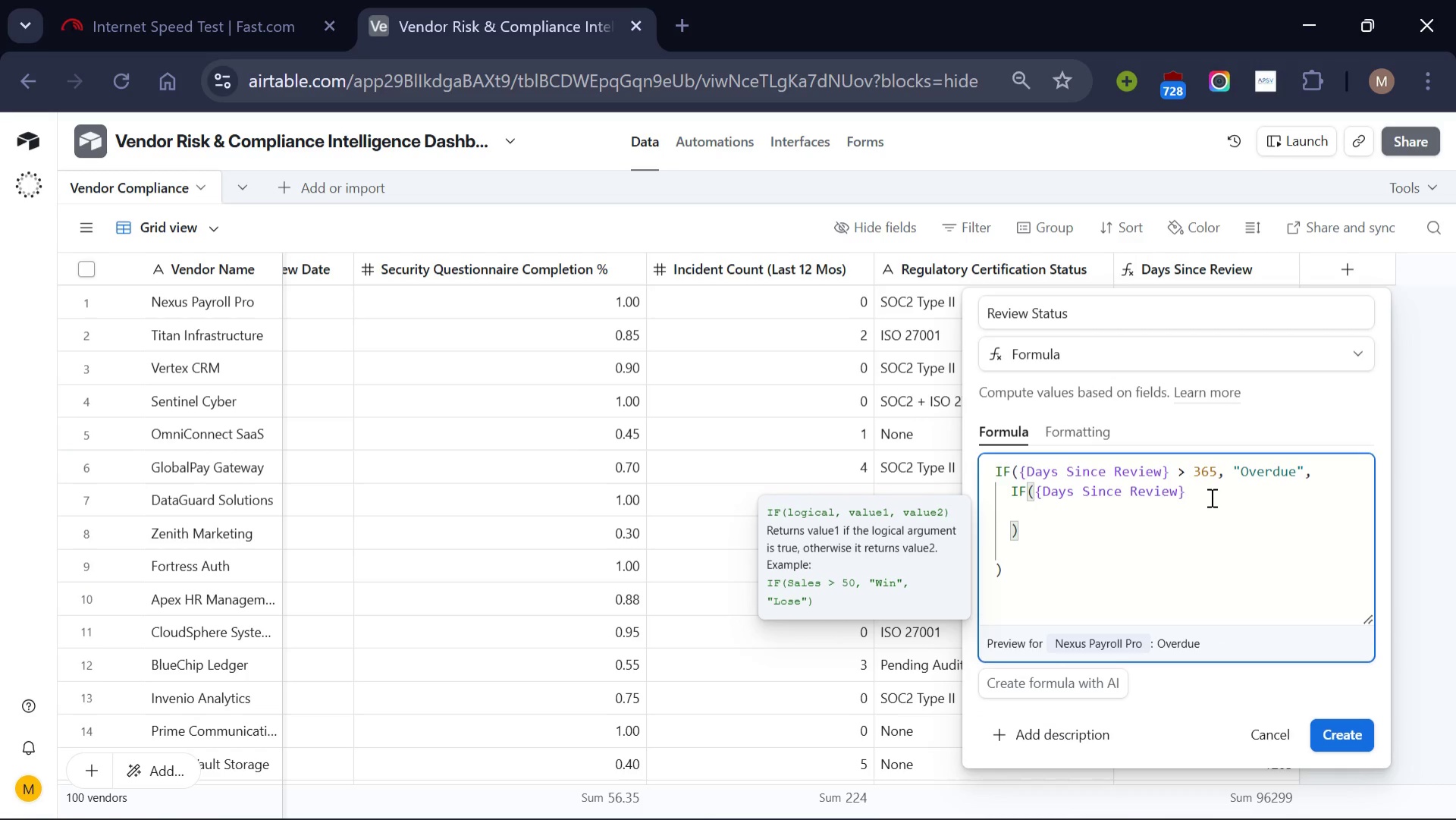 
type(> 335, ")
 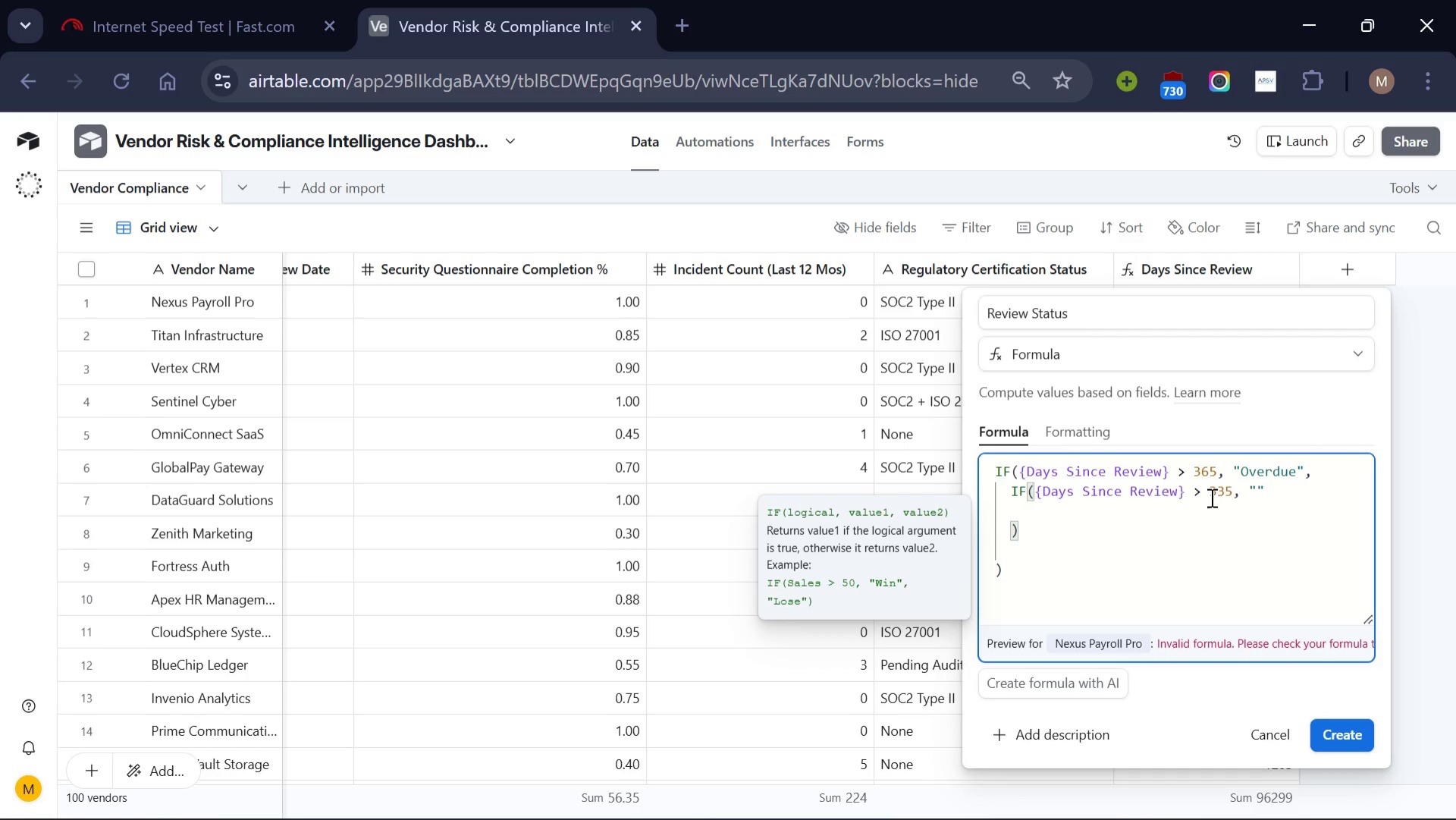 
type(Due Soon)
 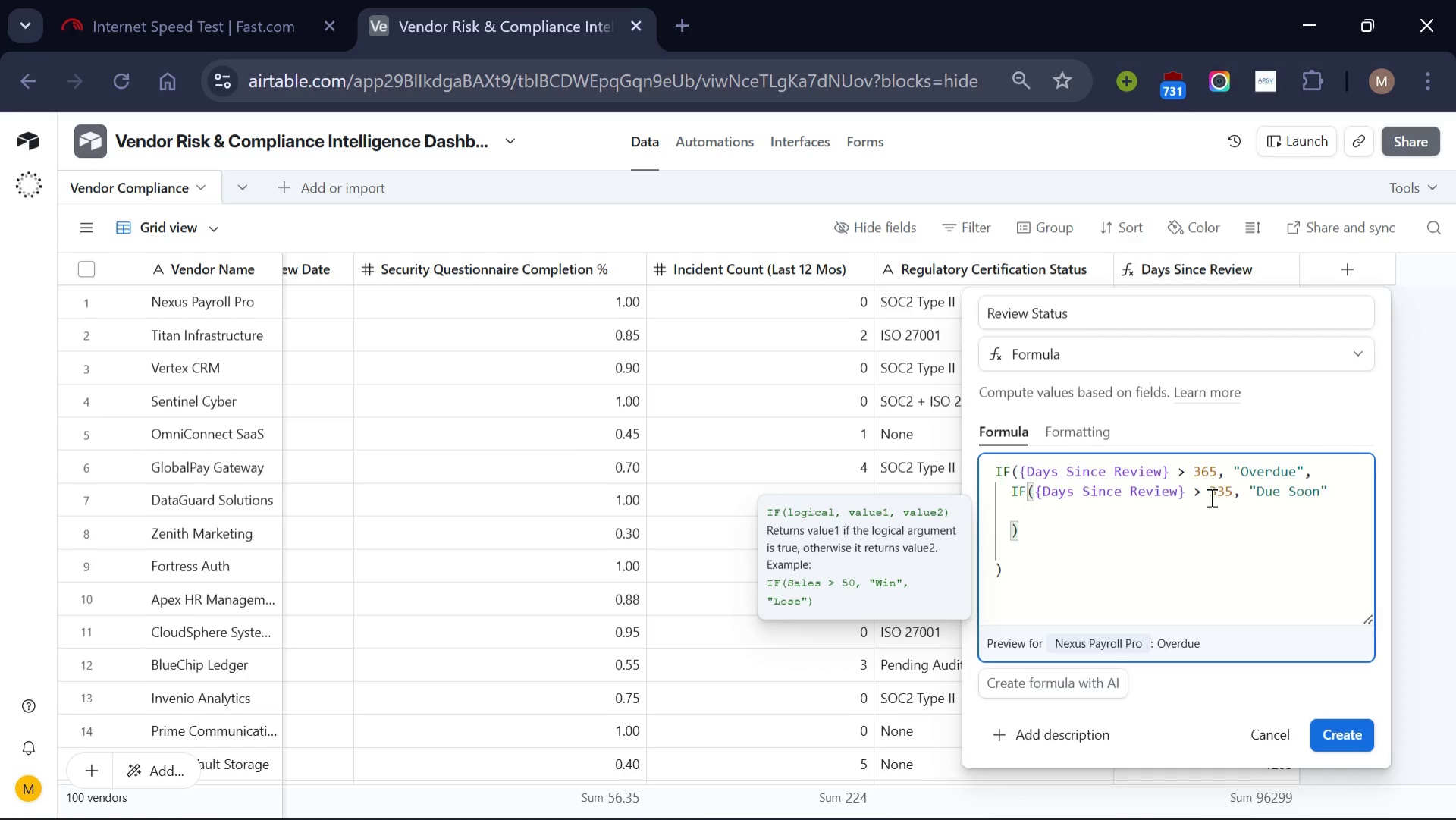 
left_click([1333, 496])
 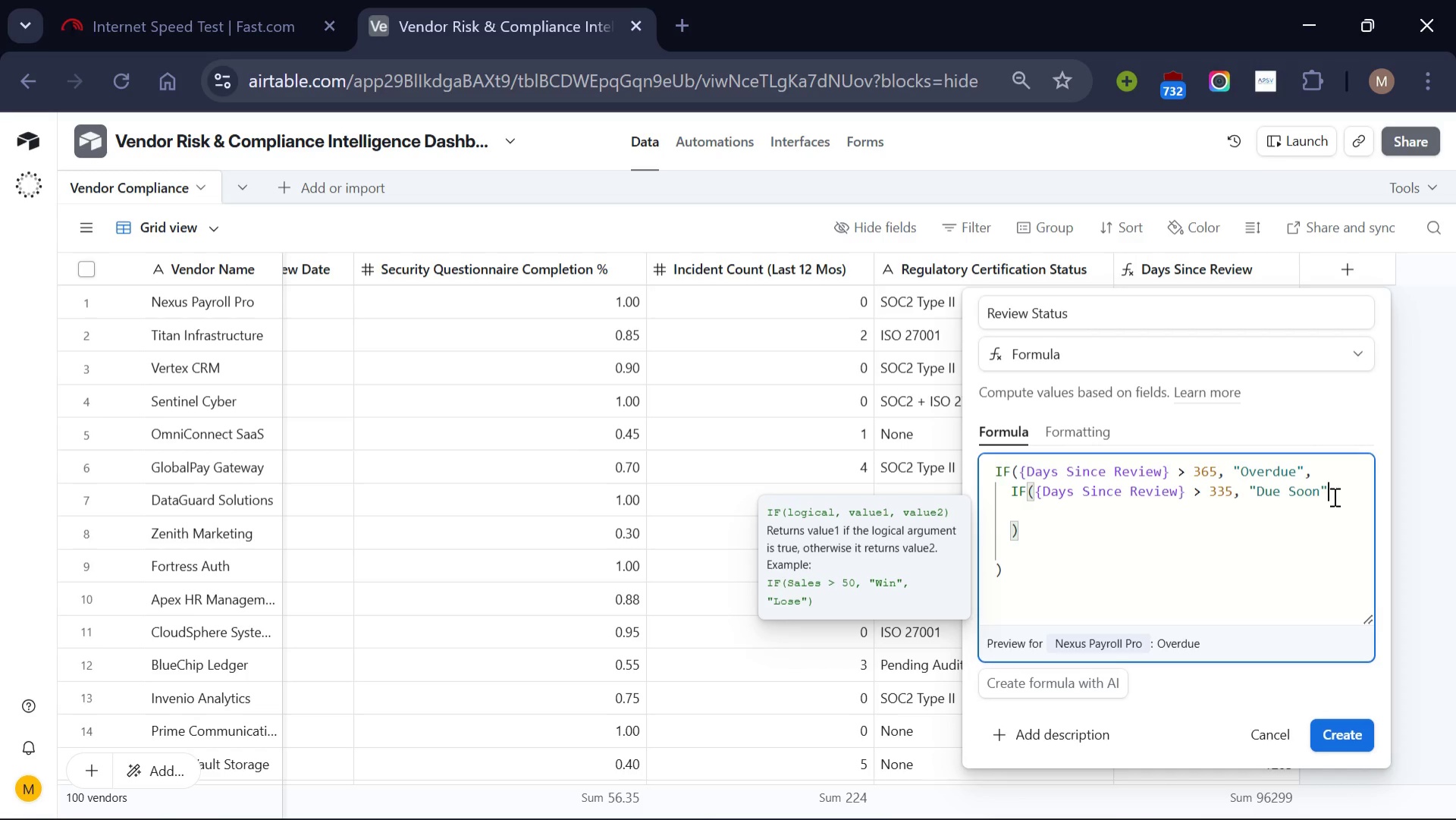 
key(Comma)
 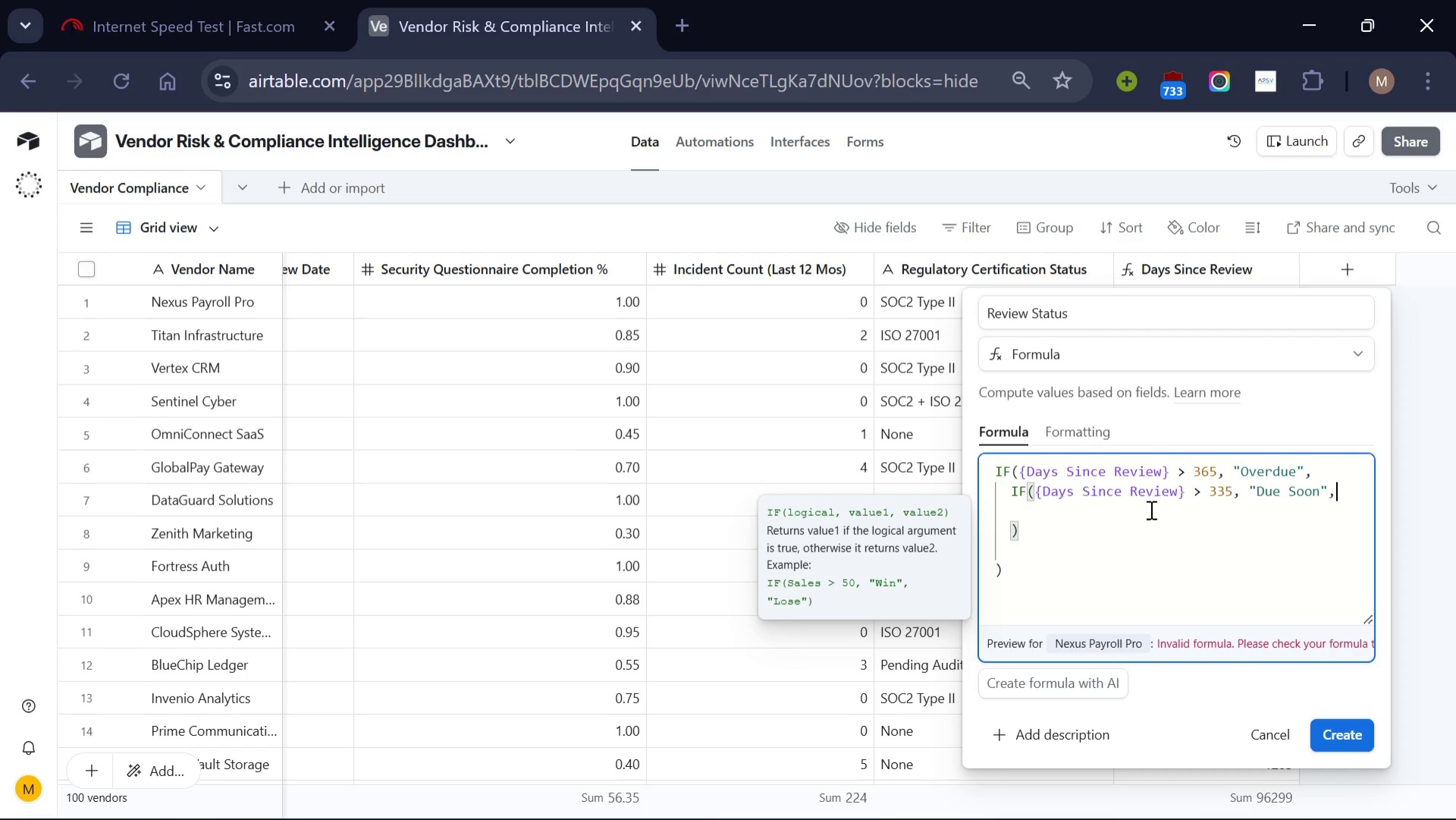 
left_click([1150, 511])
 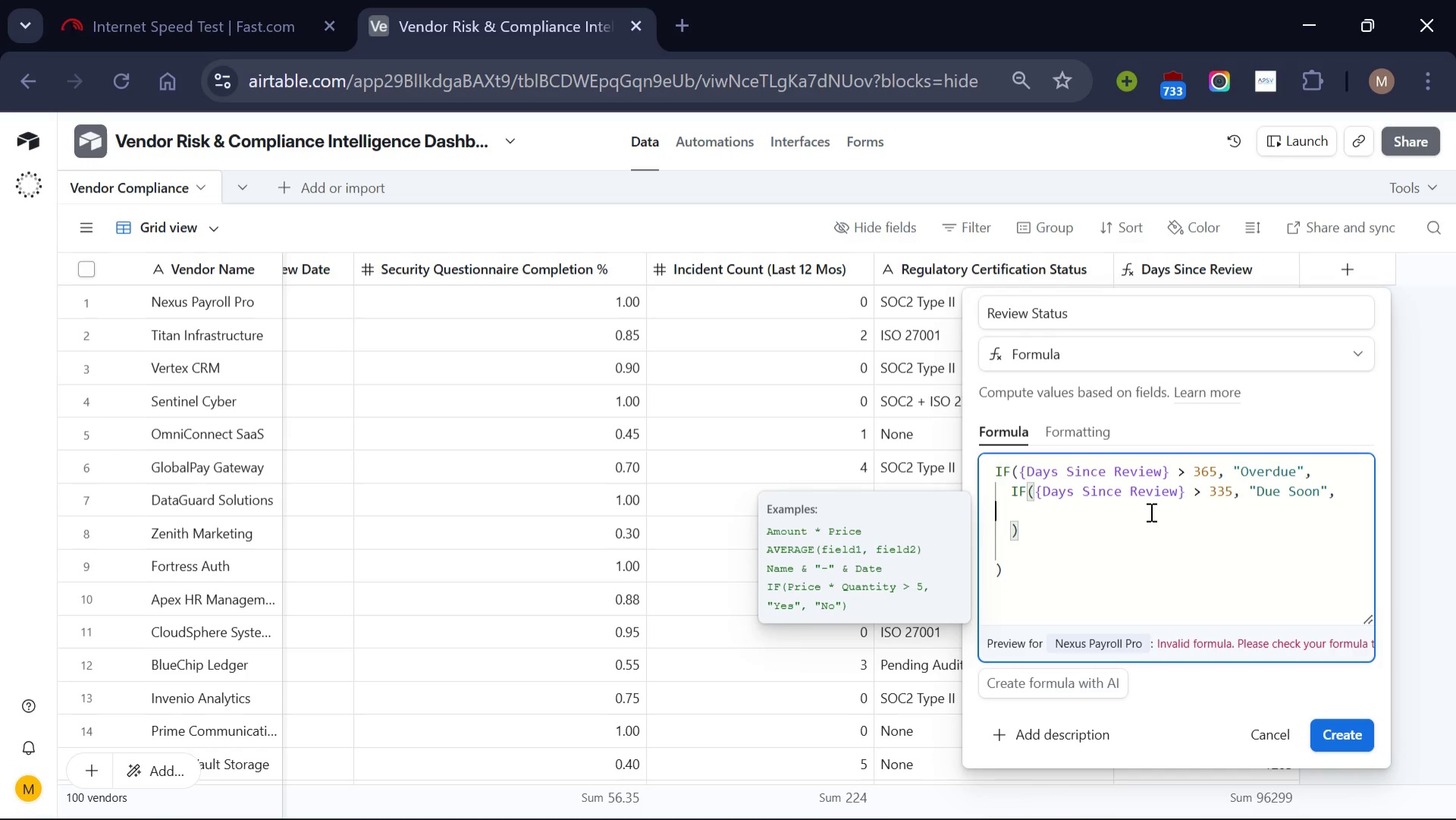 
key(Tab)
key(Tab)
key(Tab)
type("Co)
key(Backspace)
type(urrent)
 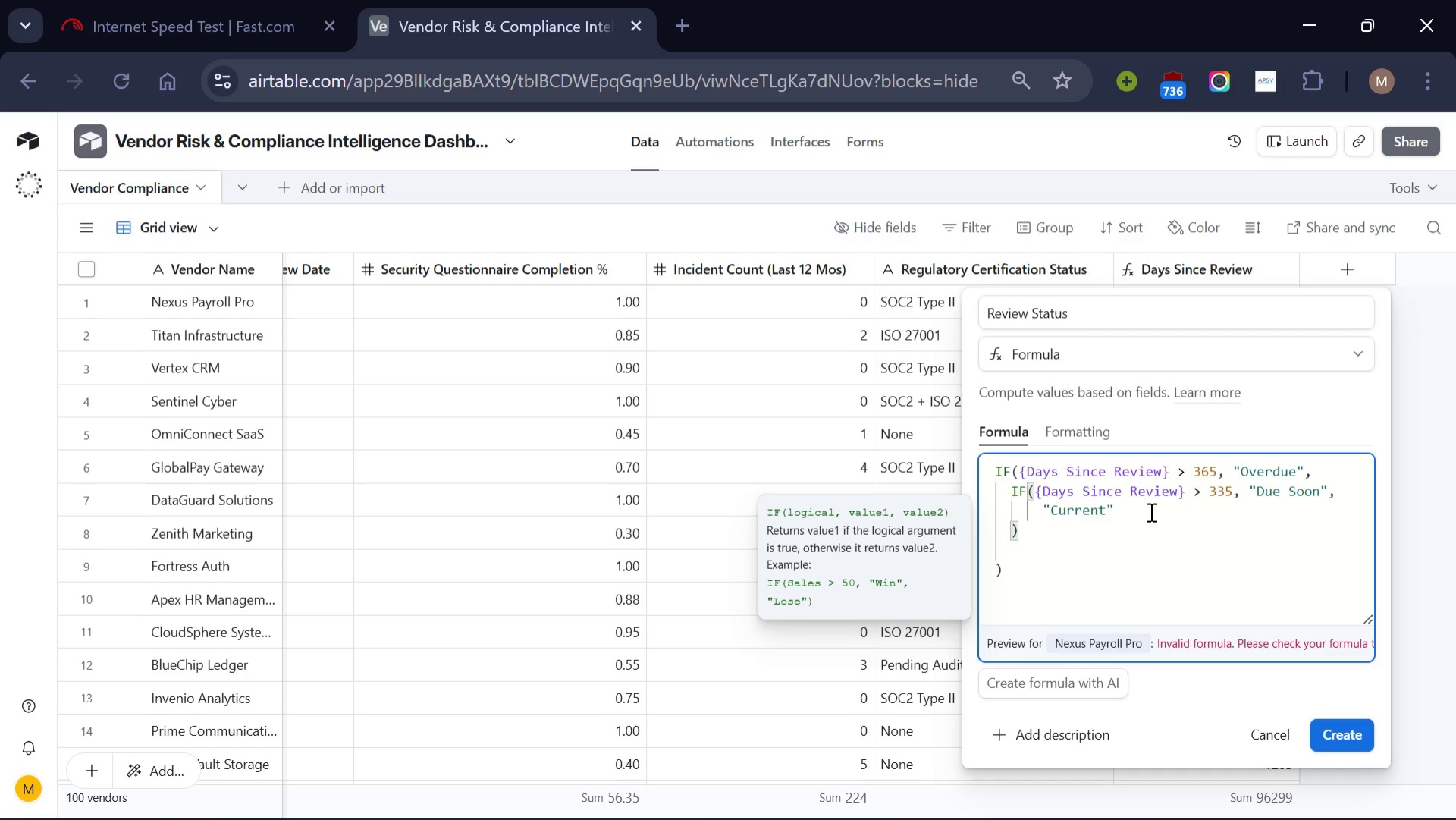 
wait(5.39)
 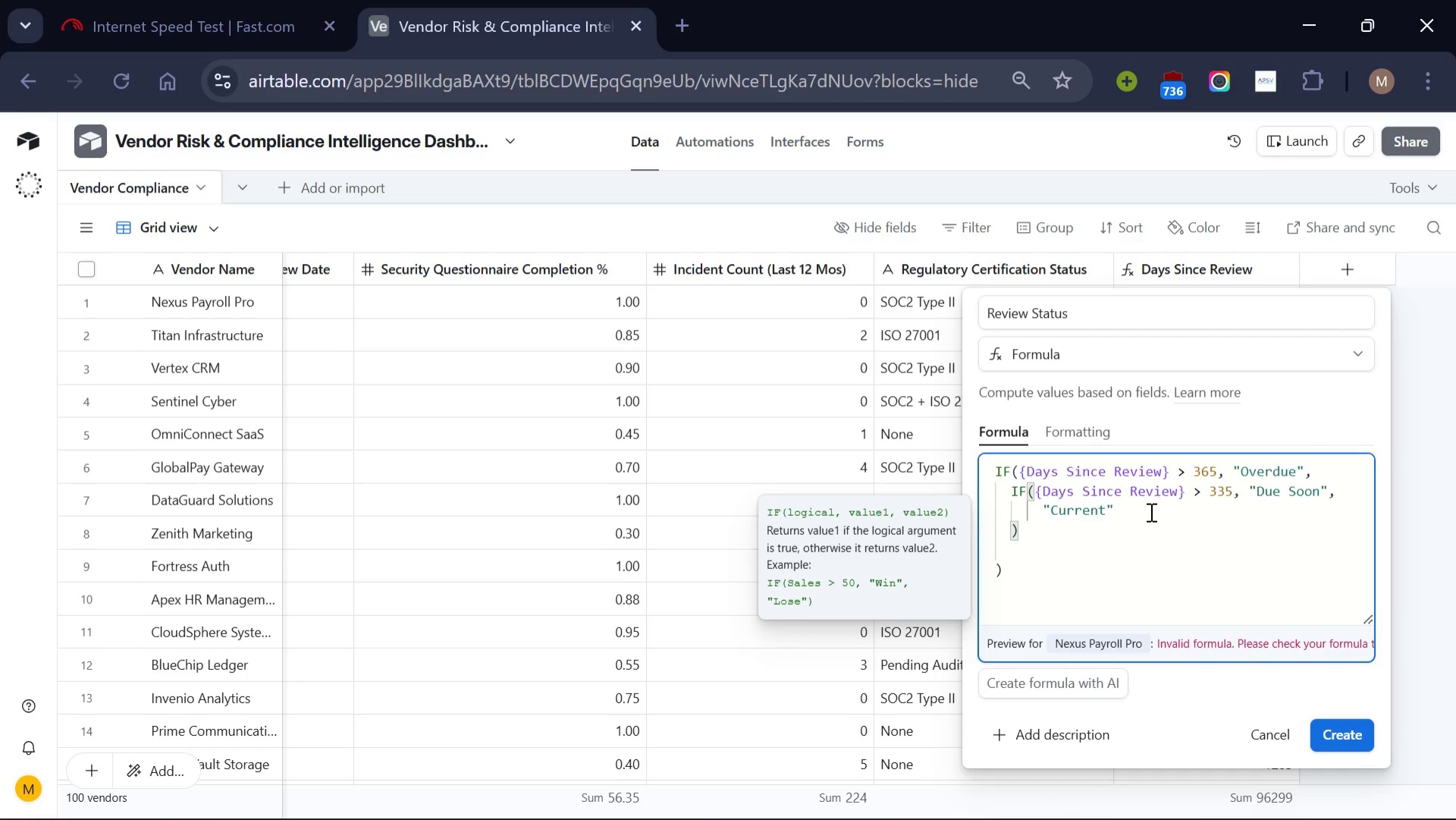 
left_click([1043, 556])
 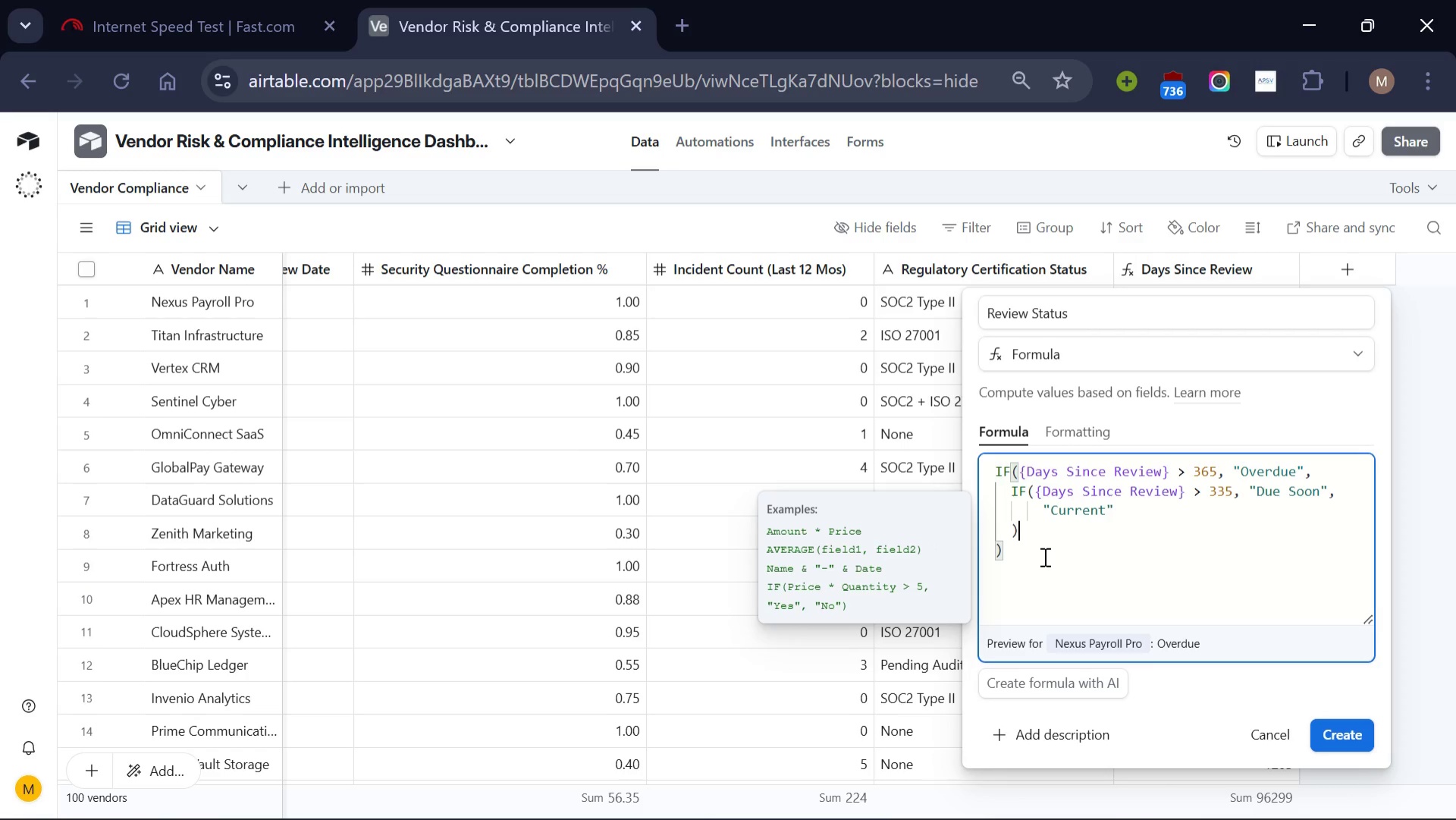 
key(Backspace)
 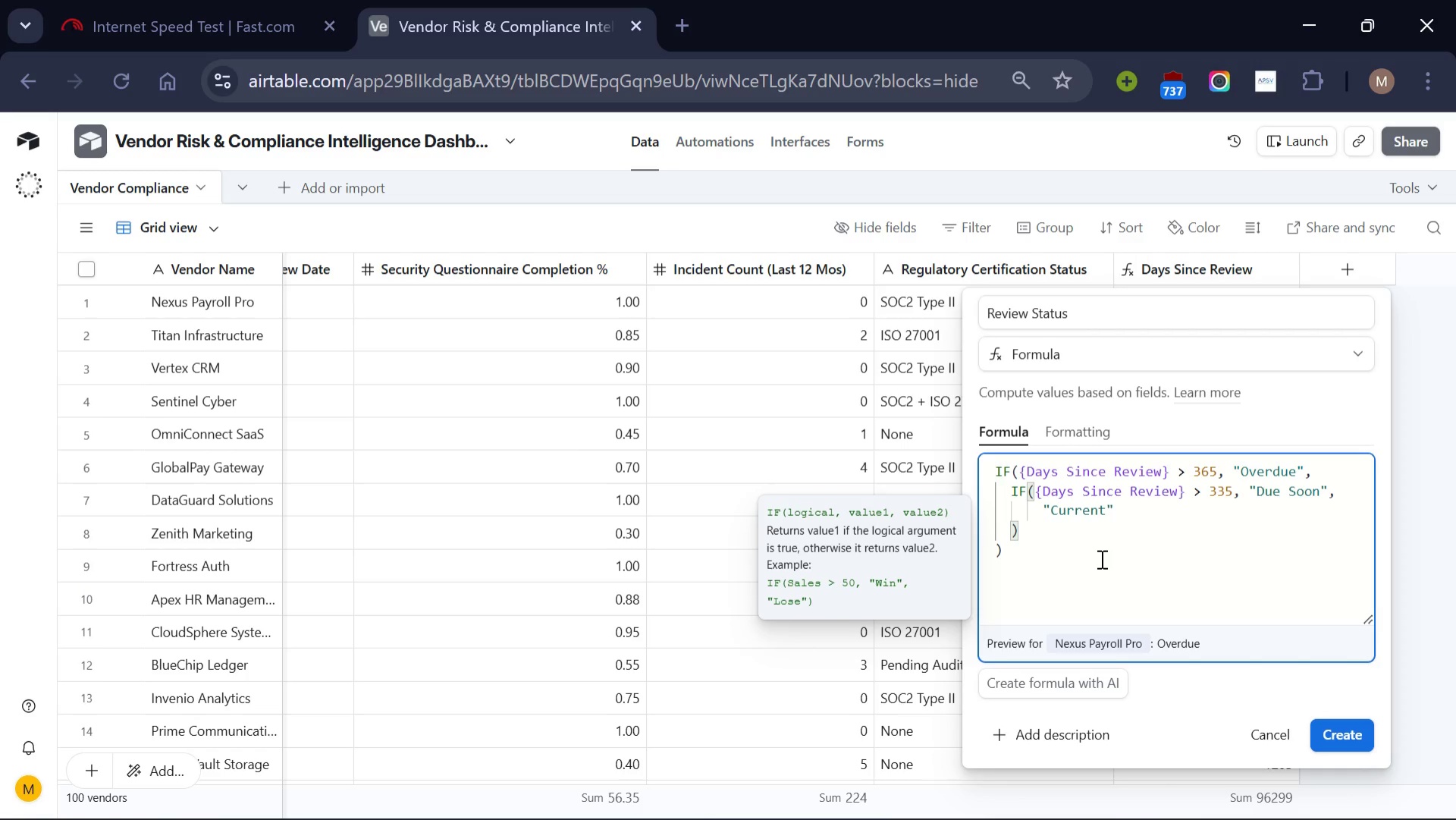 
scroll: coordinate [1100, 558], scroll_direction: none, amount: 0.0
 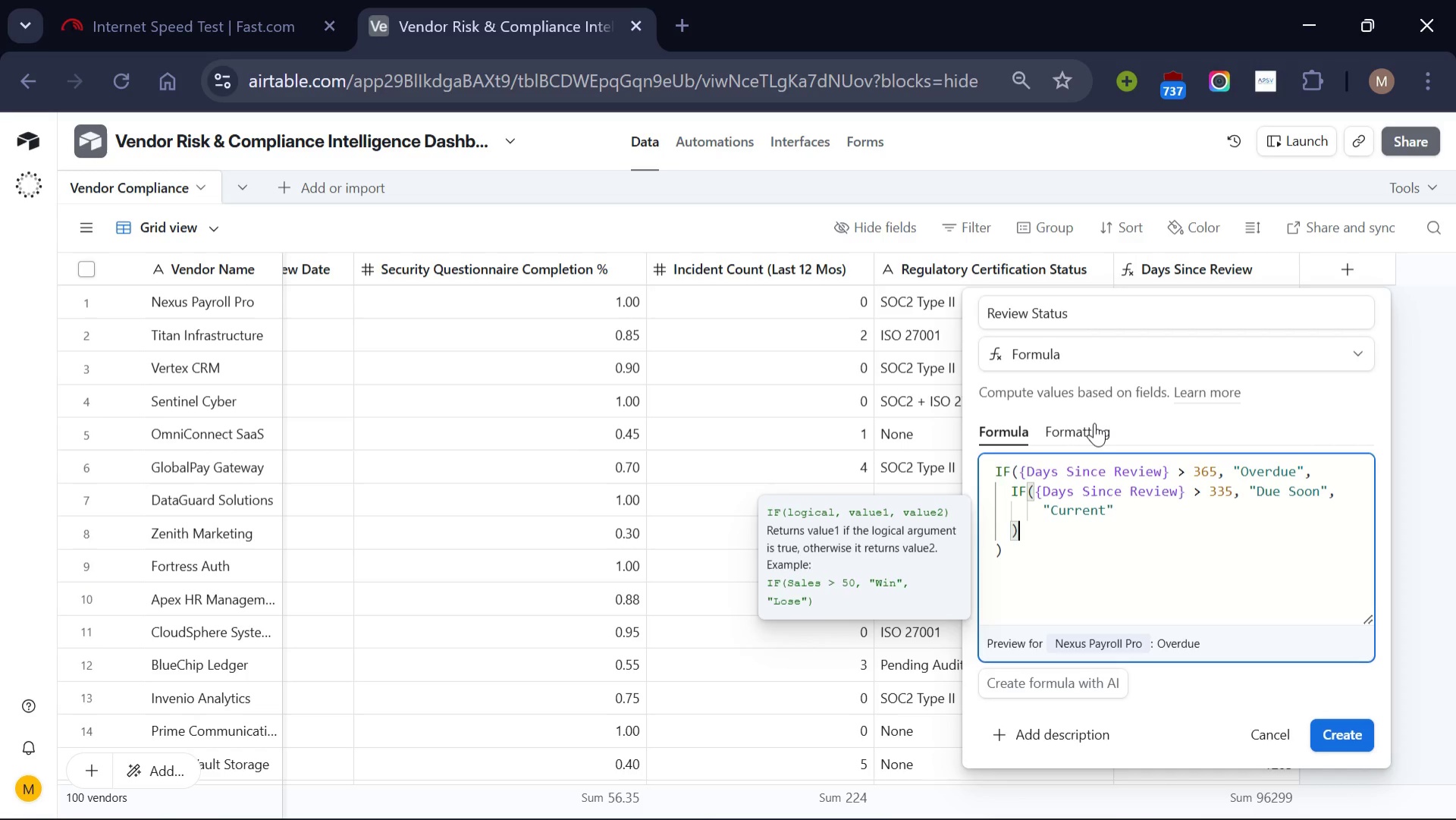 
left_click([1094, 423])
 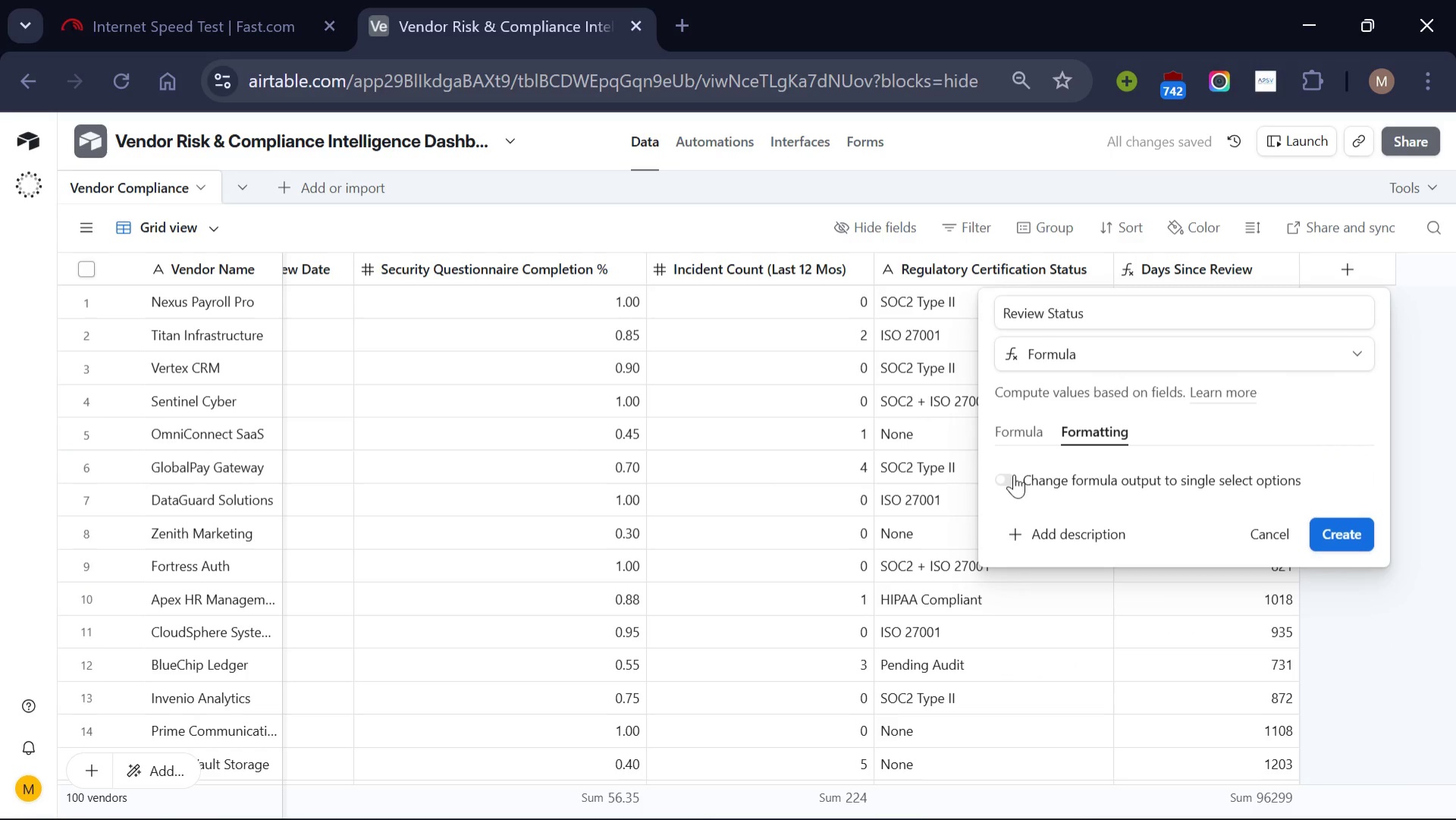 
left_click([1006, 474])
 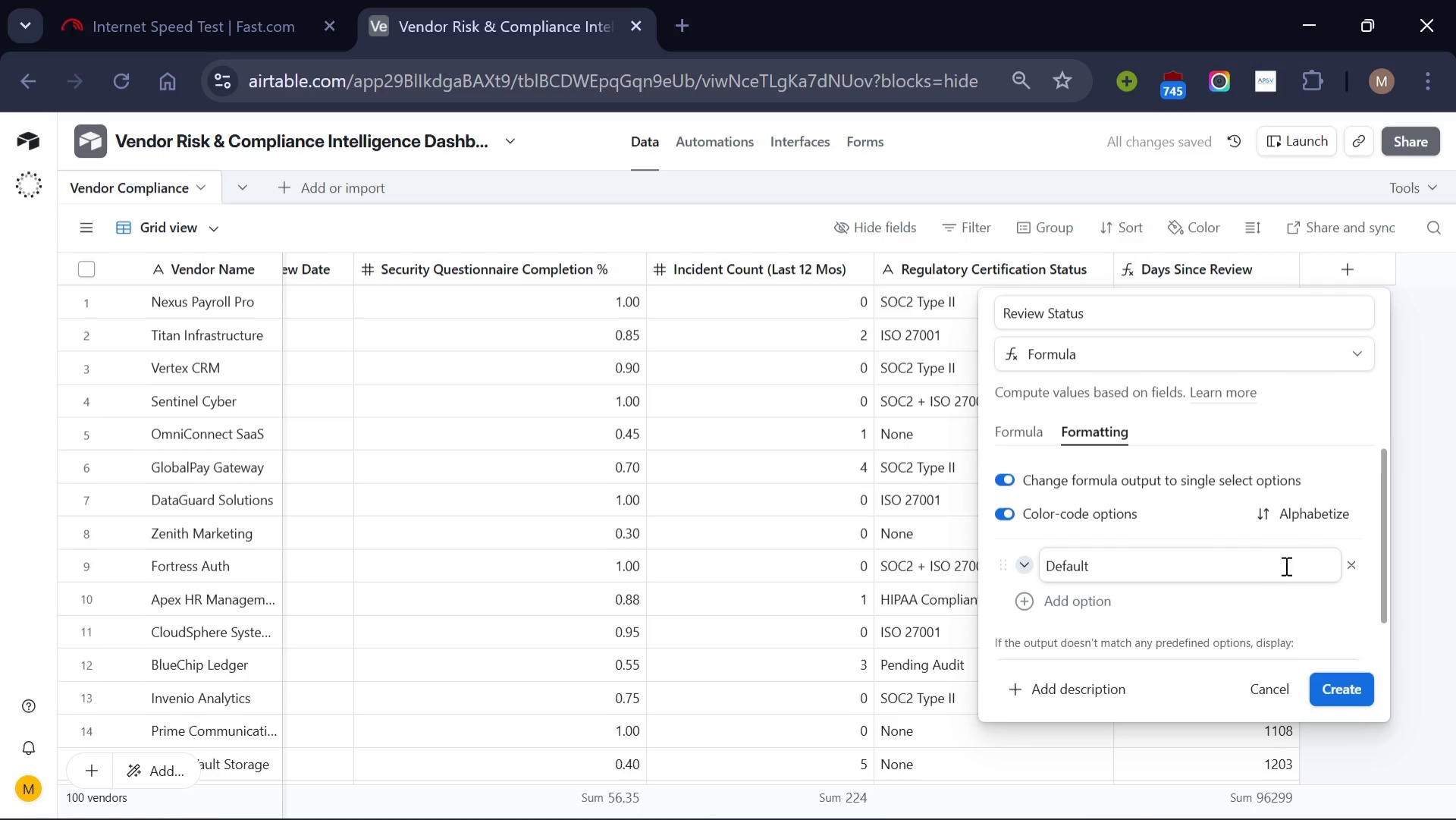 
left_click([1276, 564])
 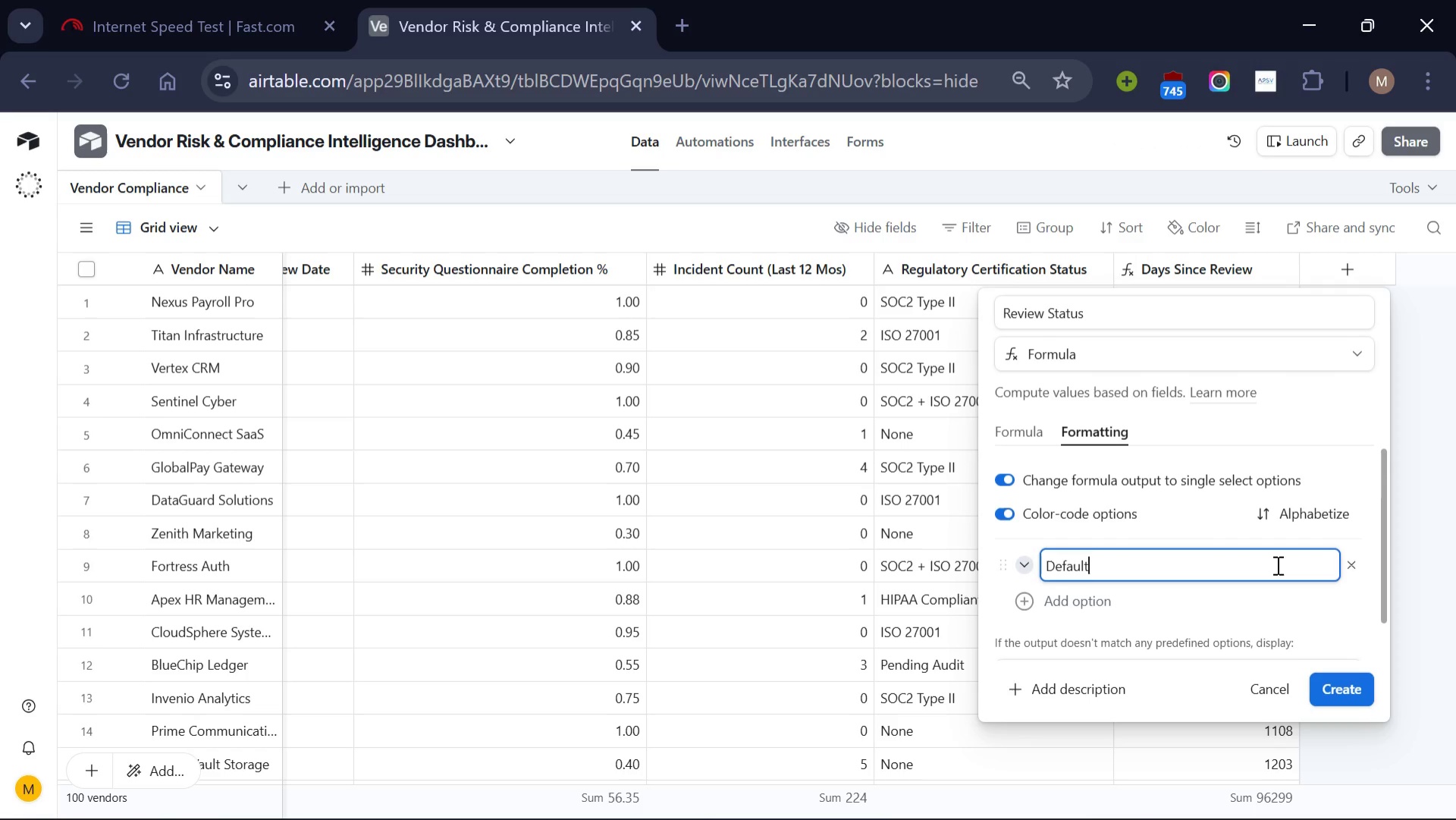 
key(Backspace)
key(Backspace)
key(Backspace)
key(Backspace)
key(Backspace)
key(Backspace)
key(Backspace)
type(Current)
 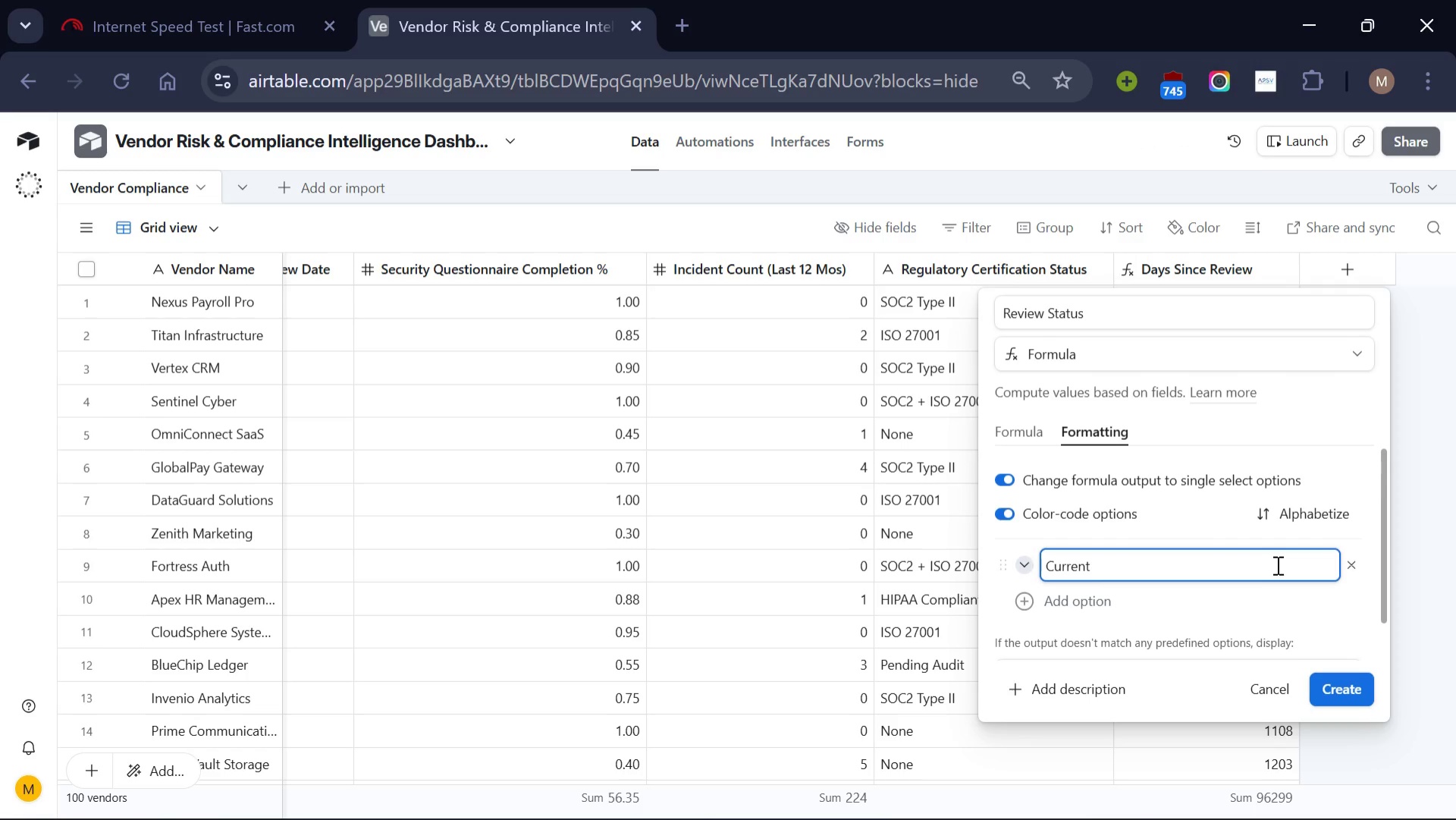 
left_click([1210, 597])
 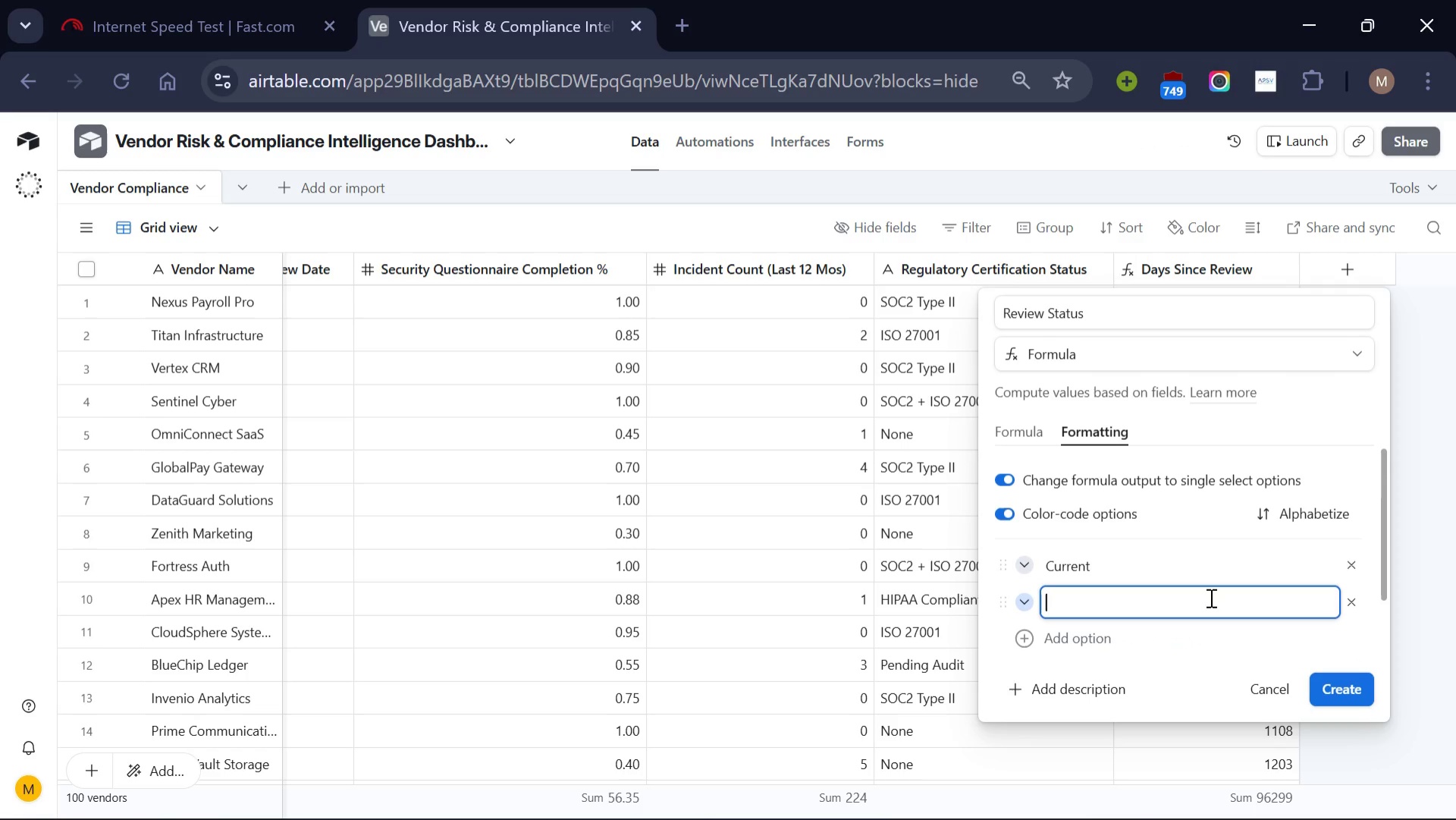 
type(Due Soon)
 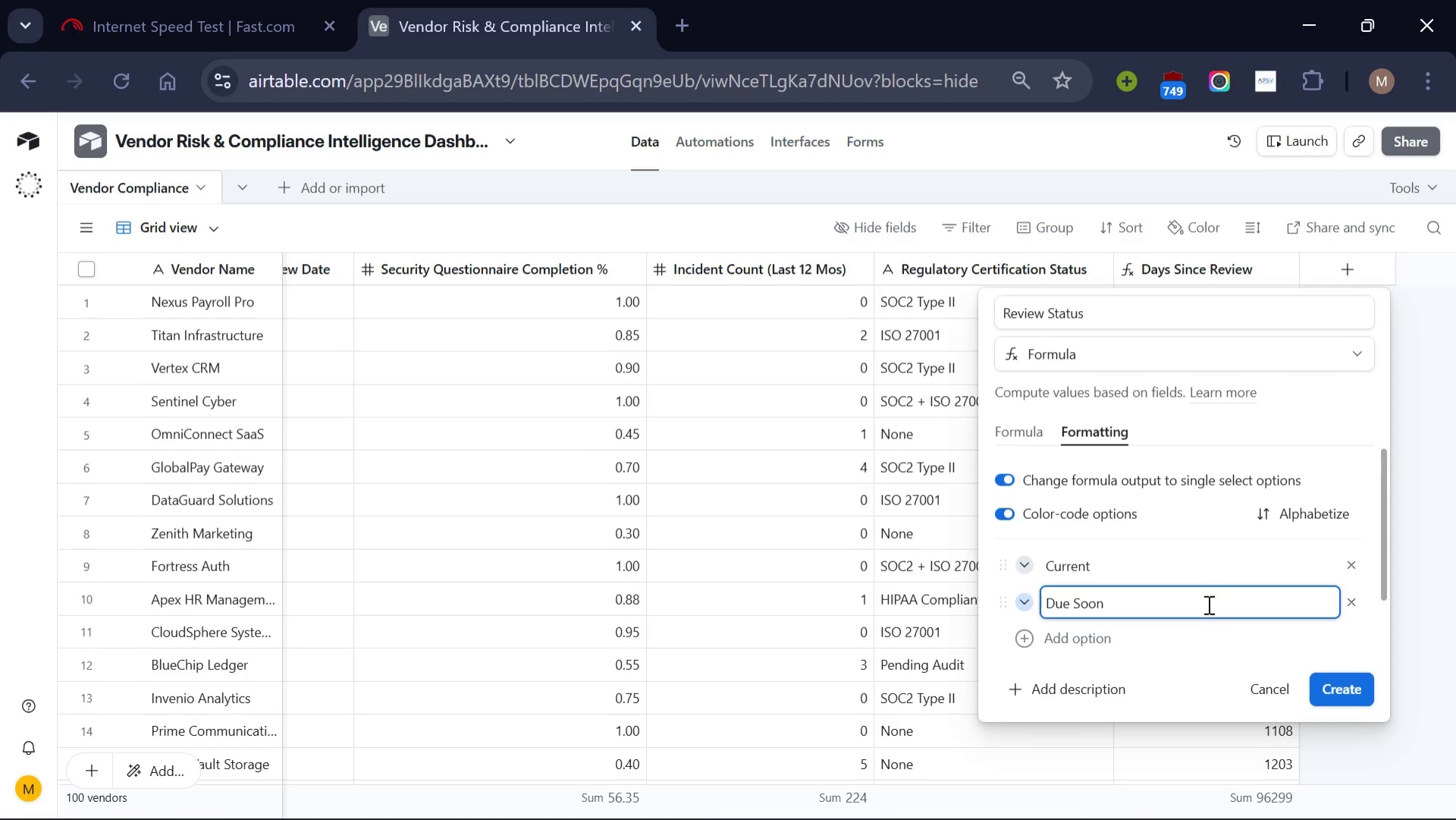 
left_click([1191, 641])
 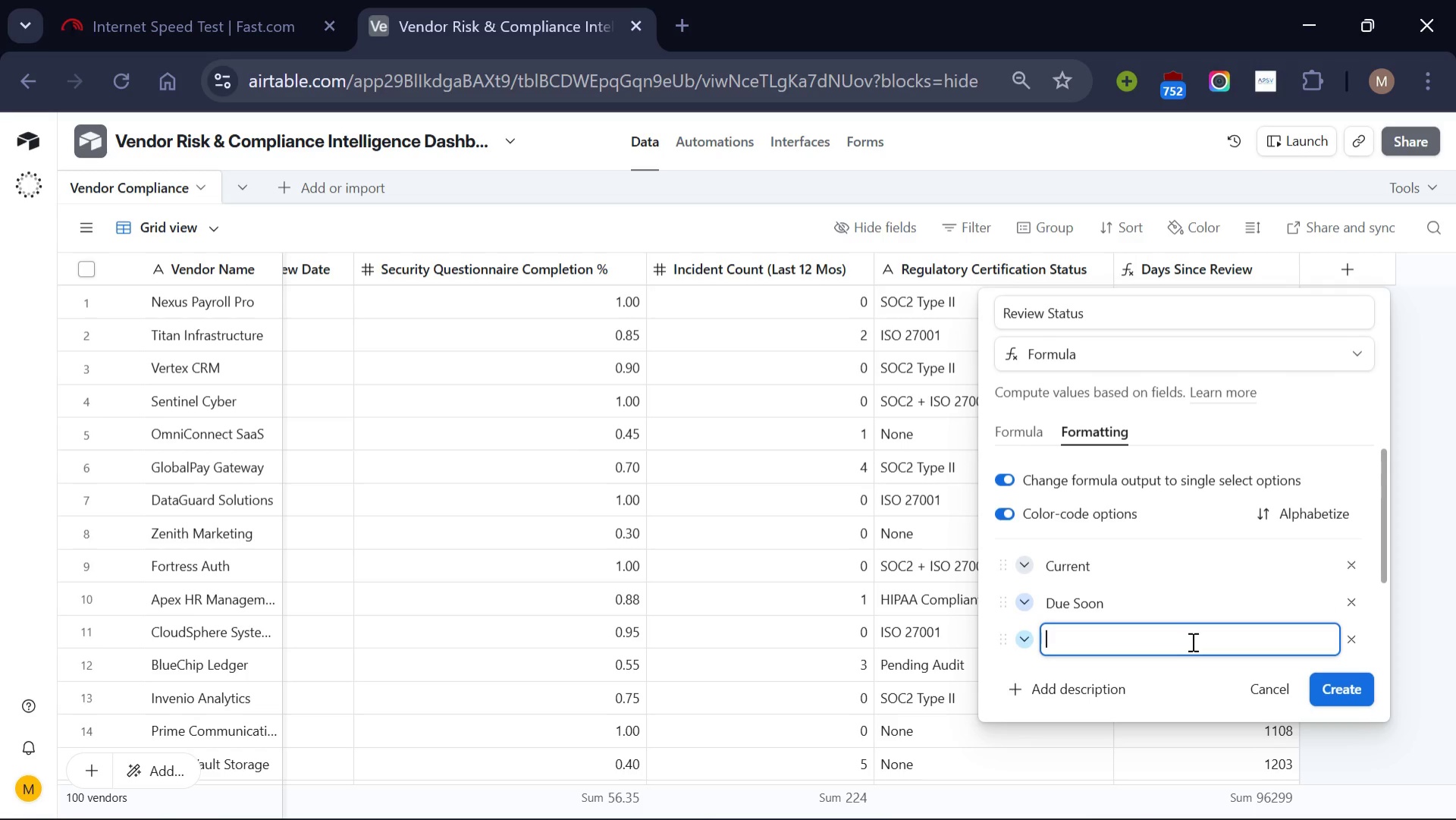 
type(Overdue)
 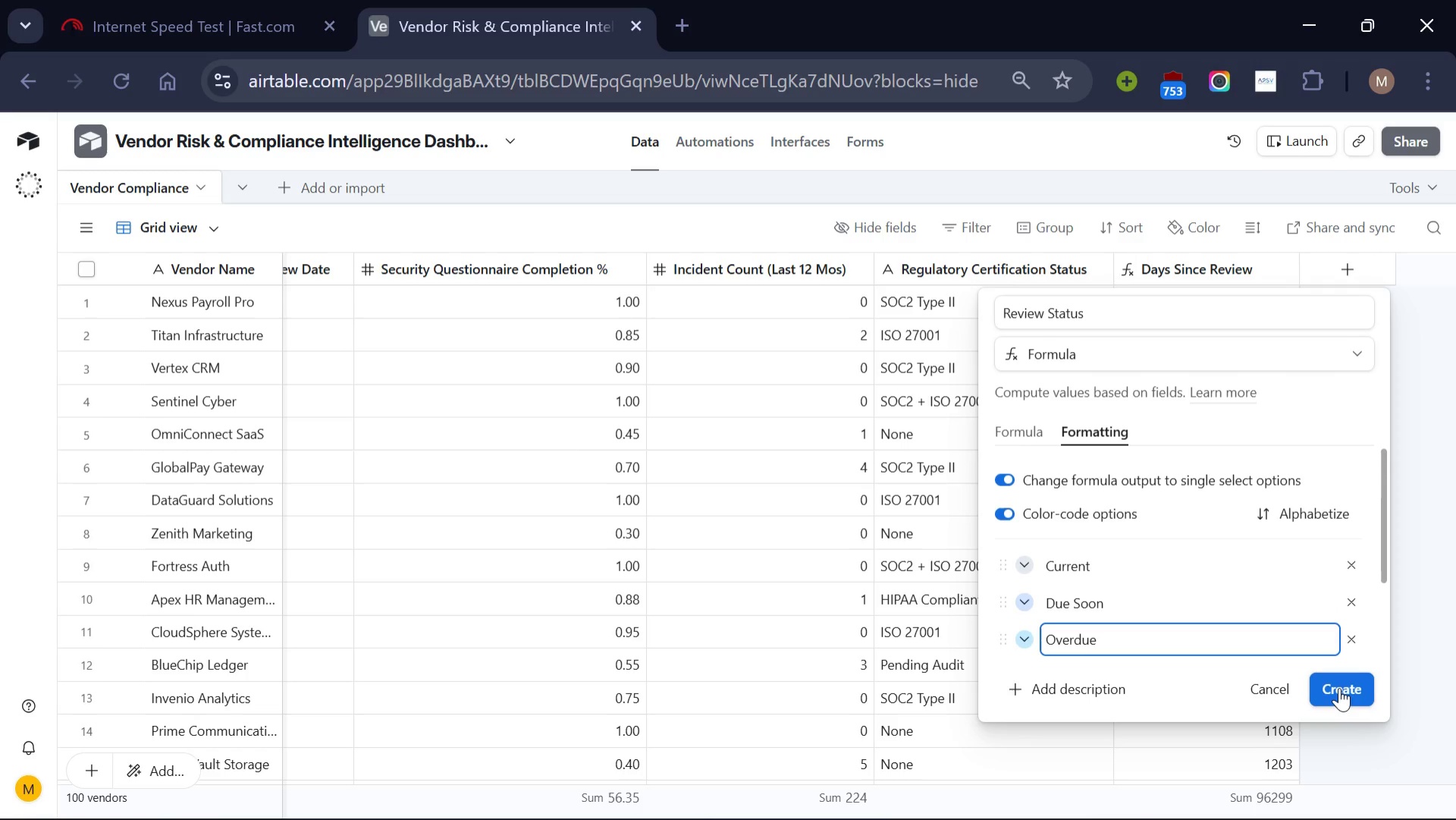 
left_click([1339, 687])
 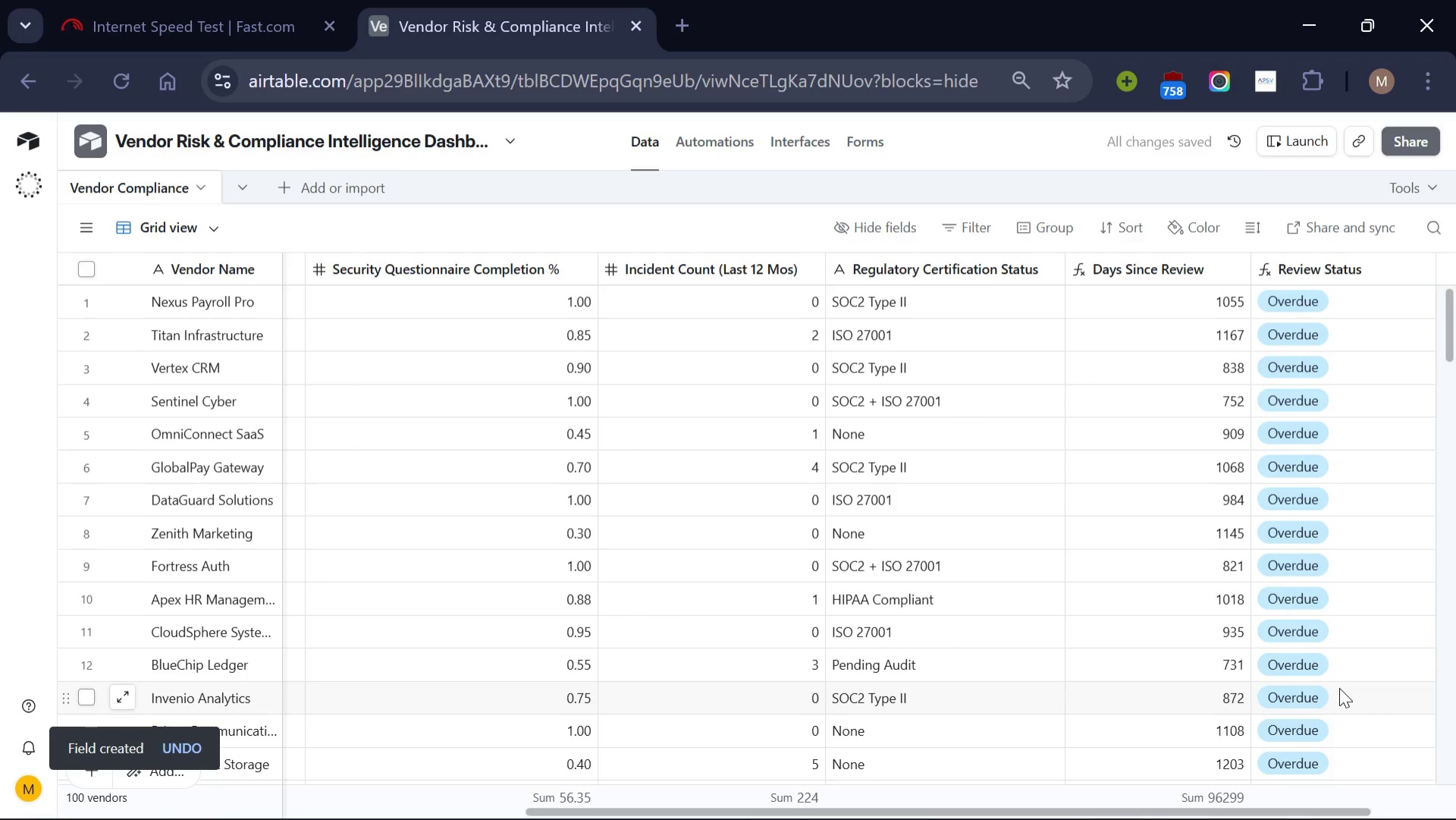 
wait(8.55)
 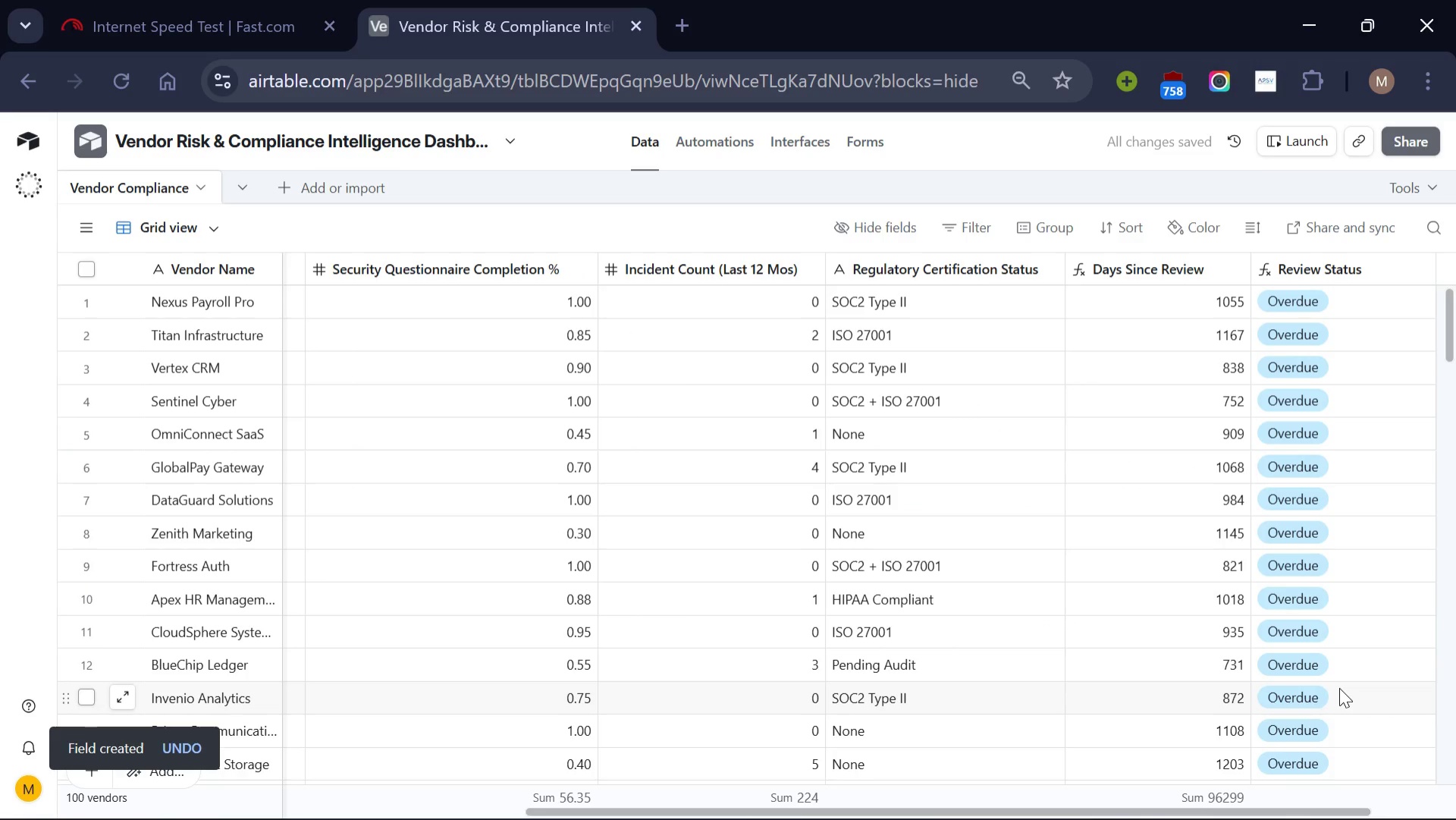 
scroll: coordinate [1245, 596], scroll_direction: down, amount: 8.0
 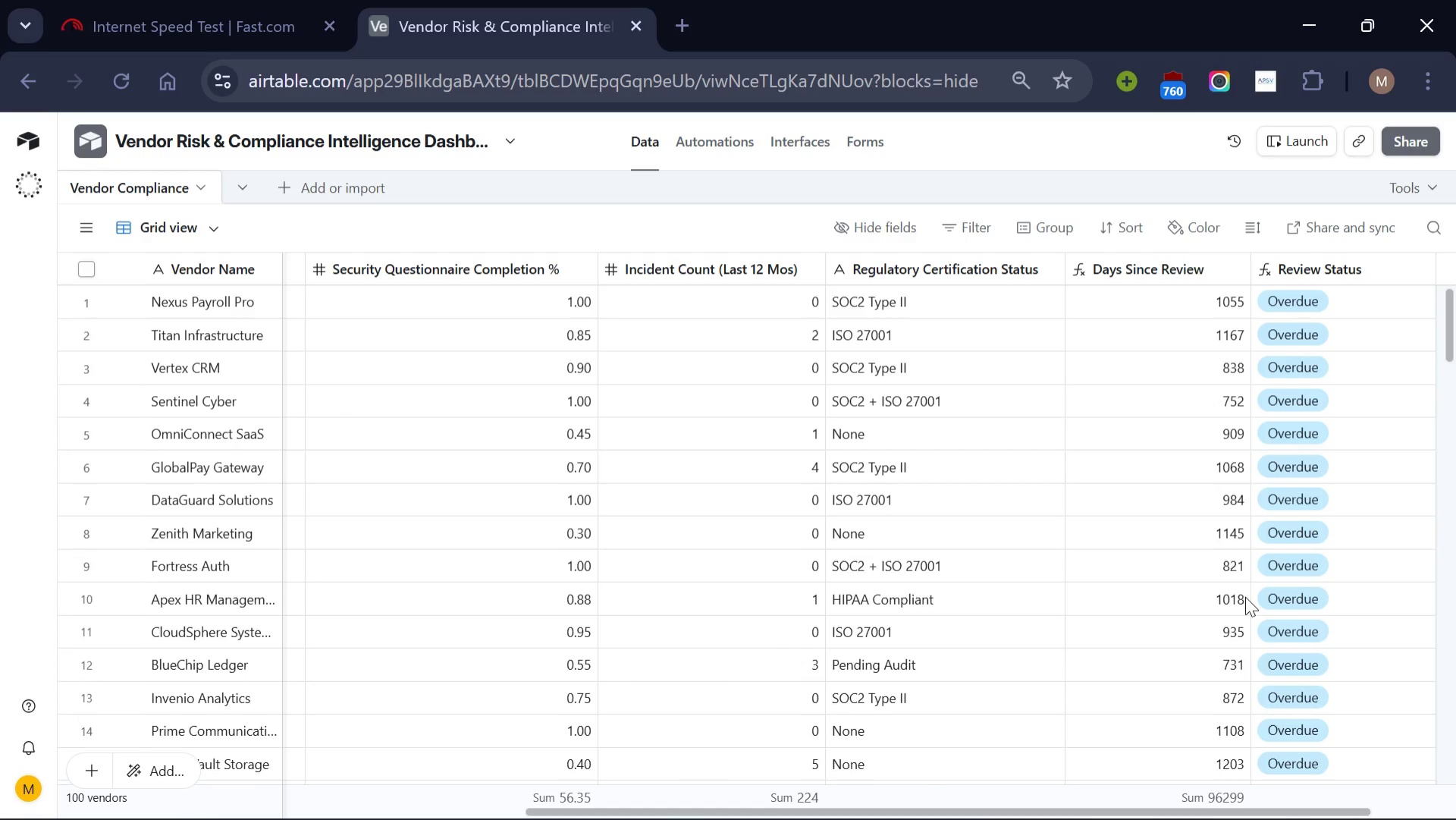 
scroll: coordinate [1245, 596], scroll_direction: up, amount: 1.0
 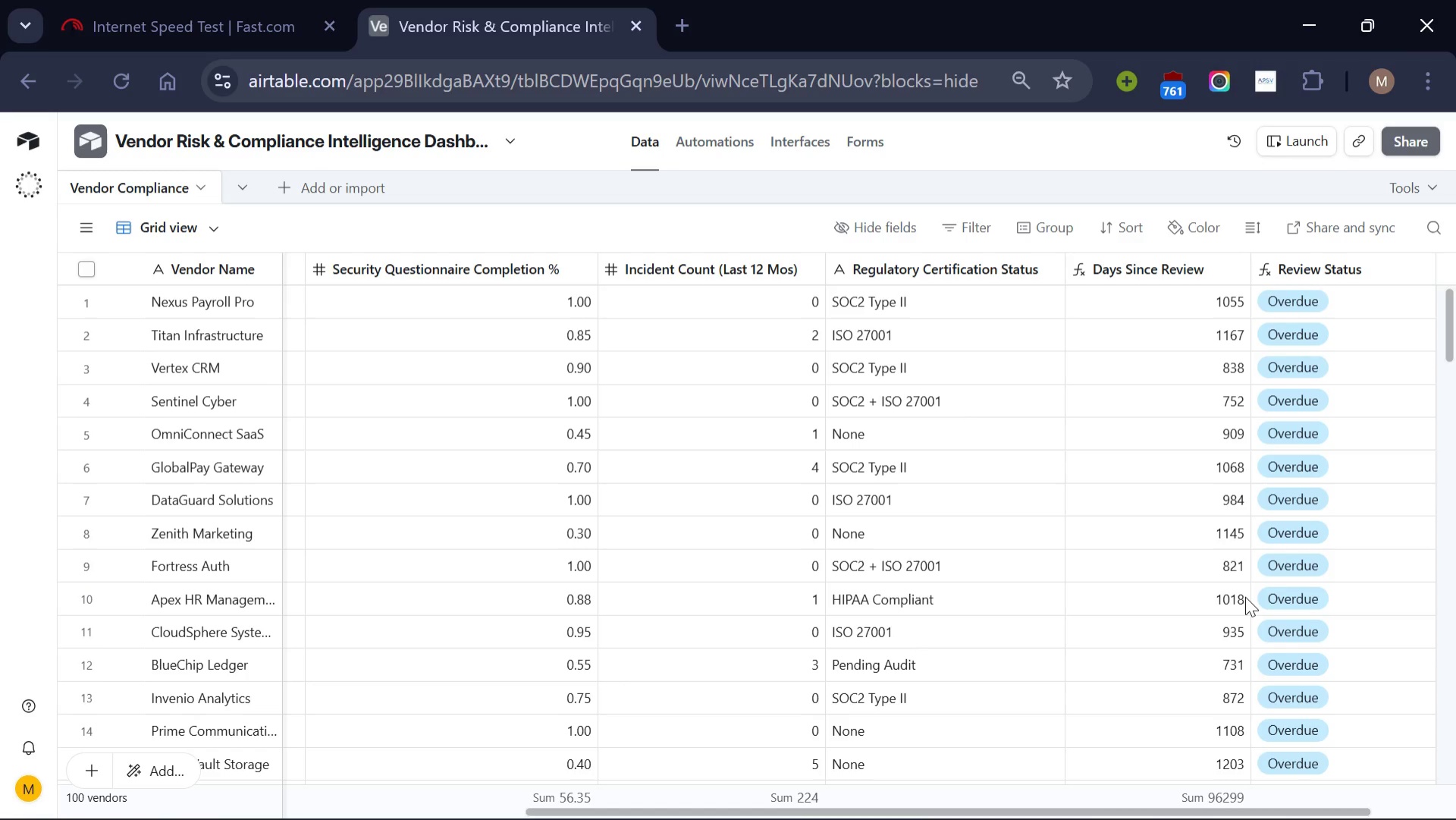 
wait(17.08)
 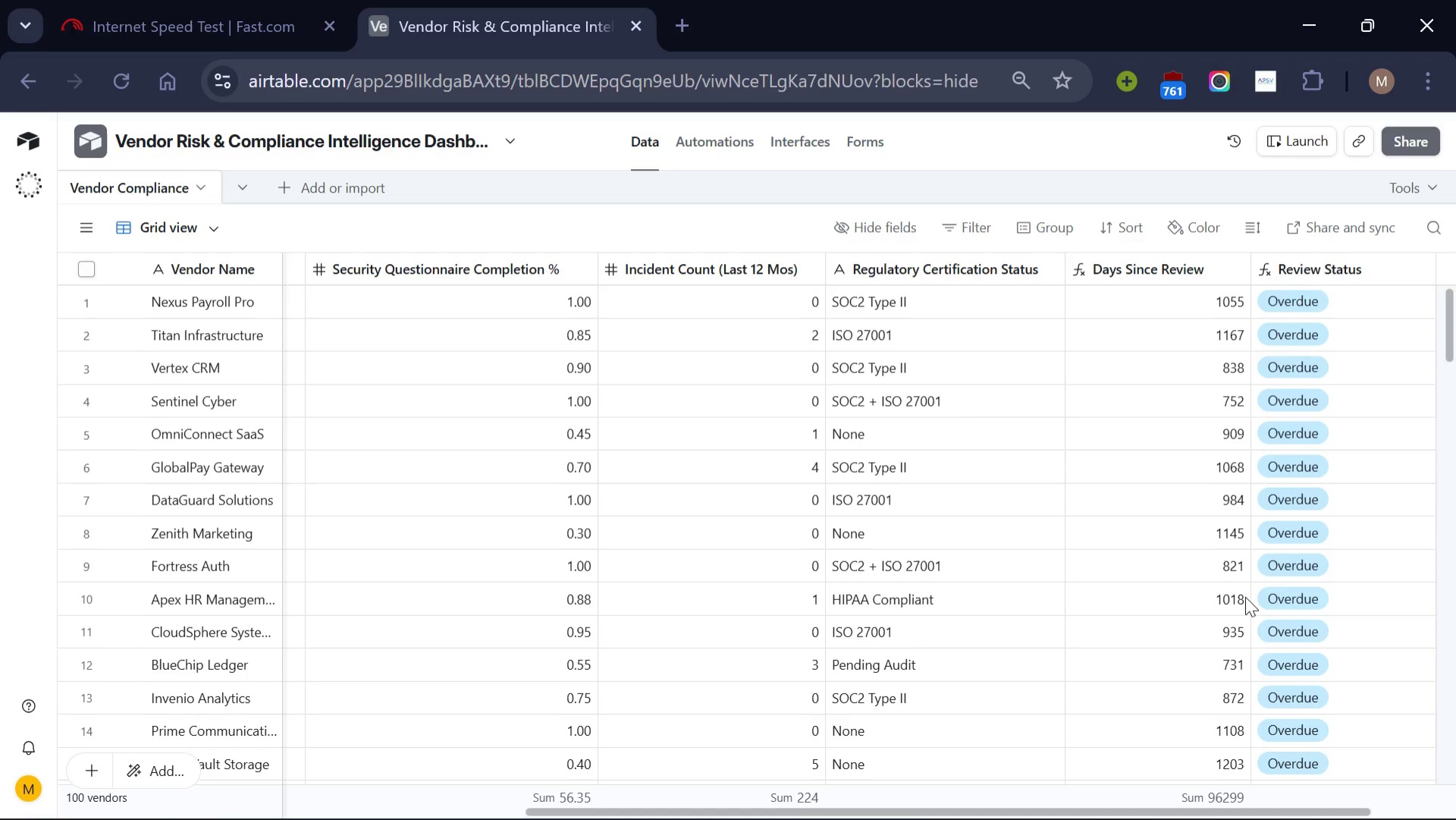 
scroll: coordinate [1245, 596], scroll_direction: down, amount: 2.0
 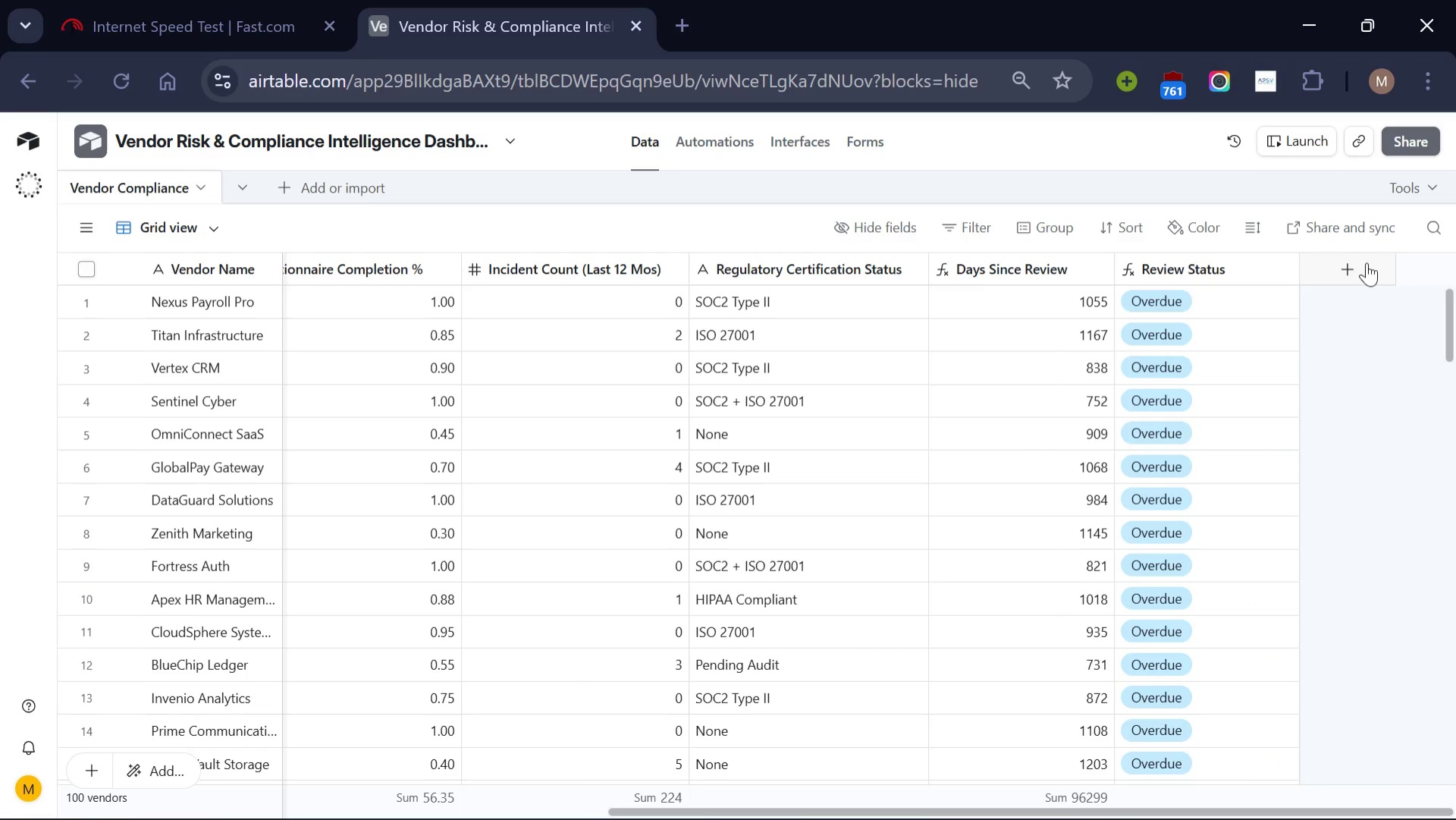 
left_click([1367, 262])
 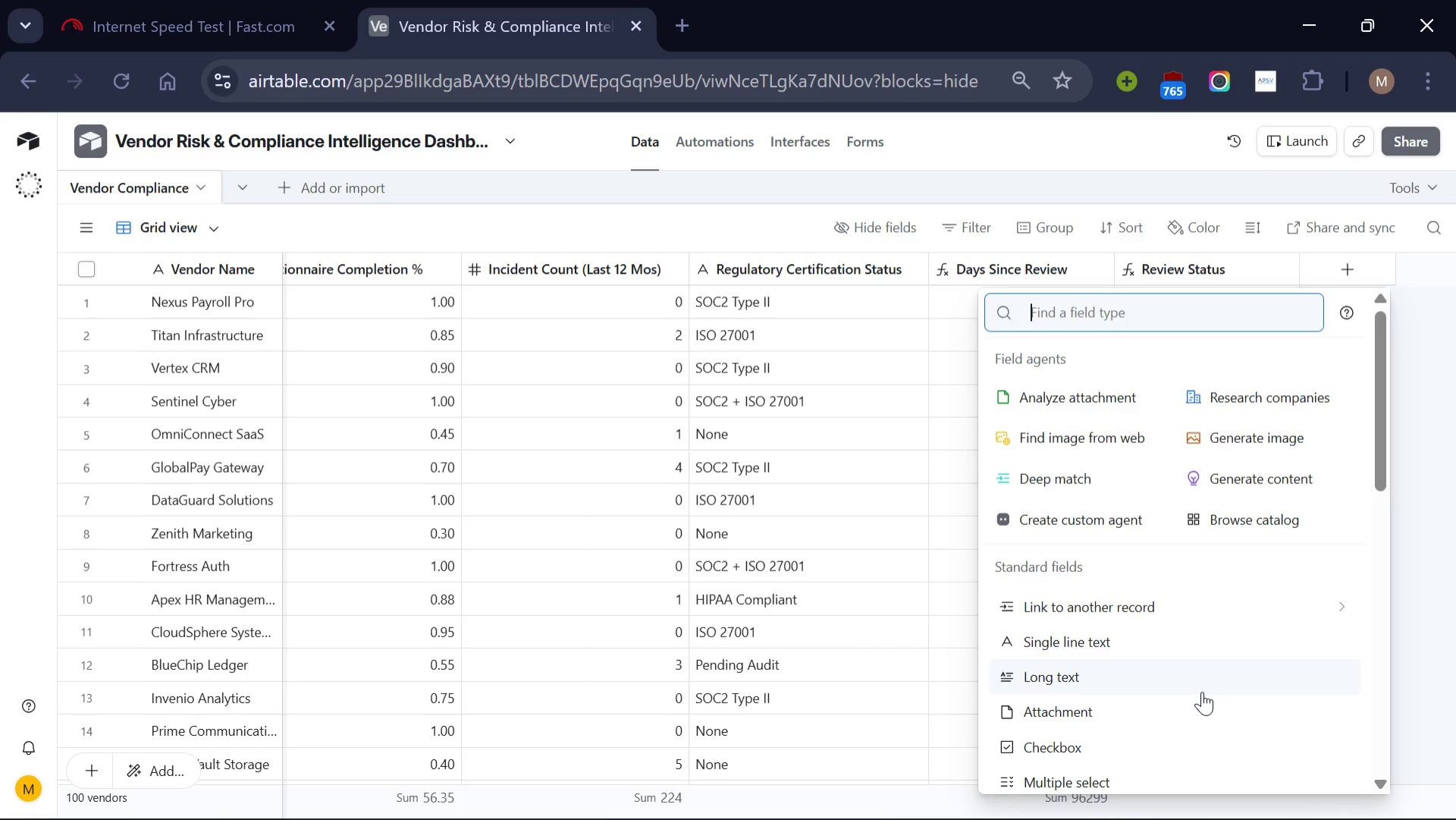 
scroll: coordinate [1197, 731], scroll_direction: down, amount: 3.0
 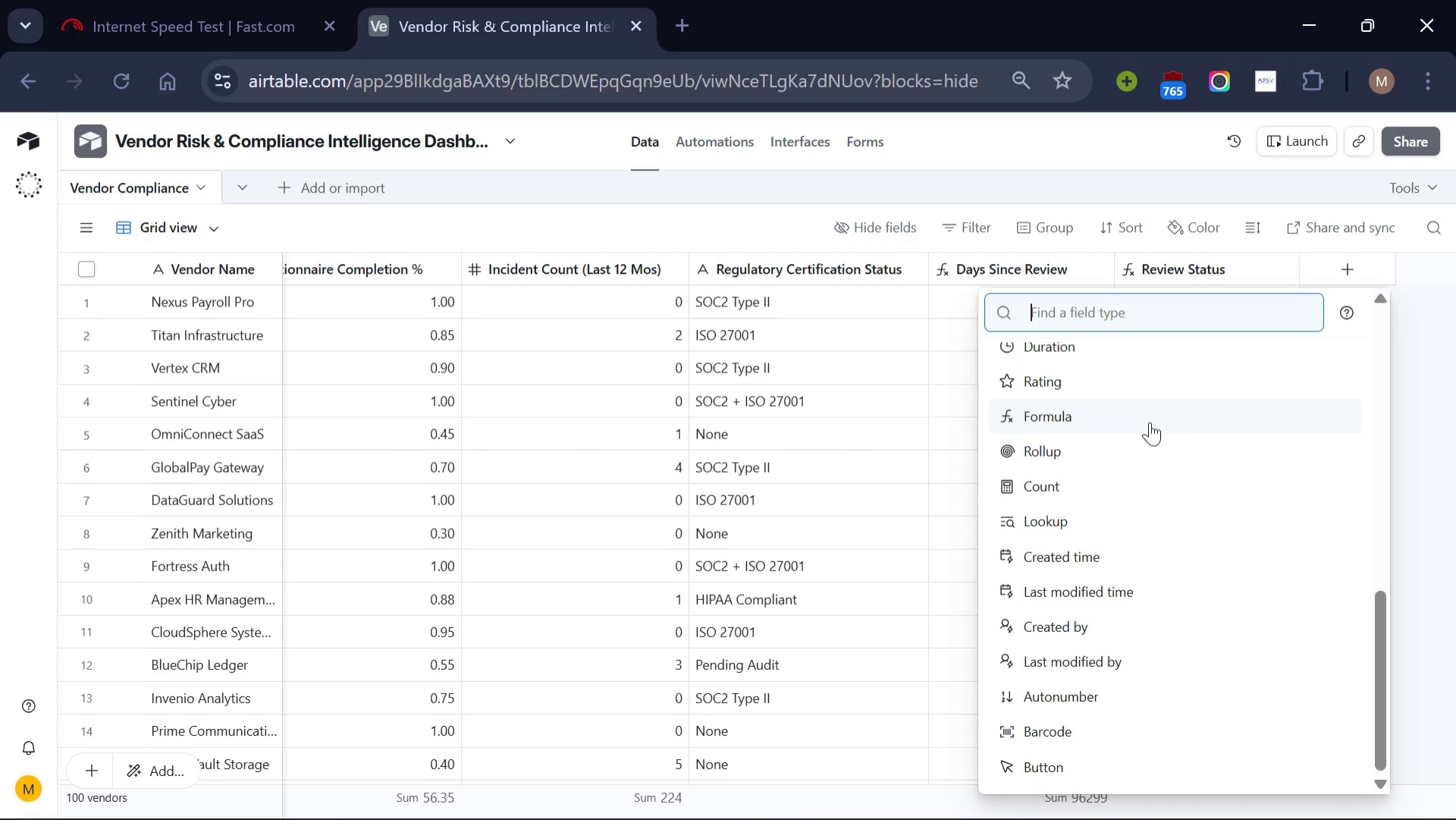 
left_click([1150, 422])
 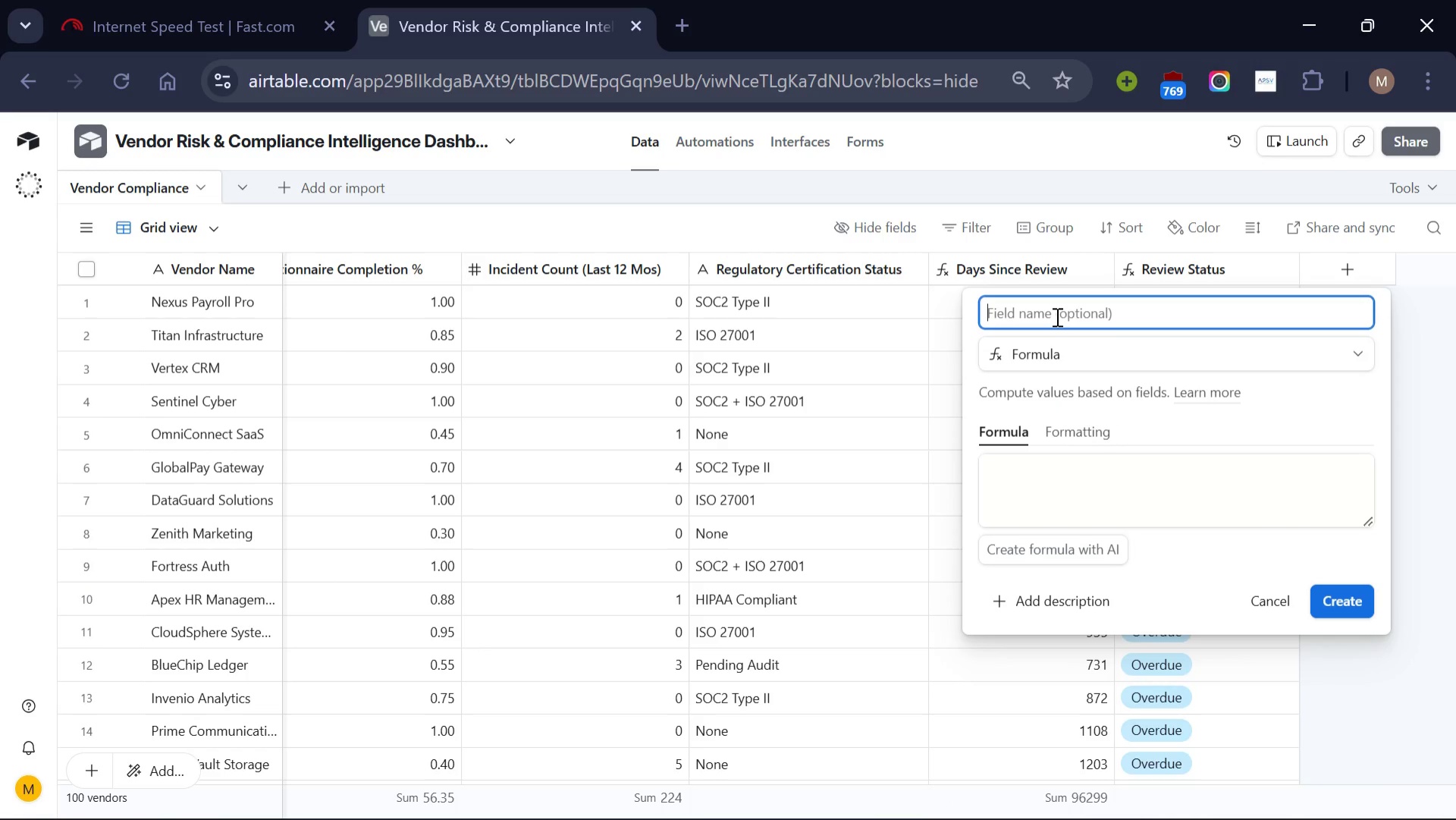 
type(IS)
key(Backspace)
type(s Certified)
 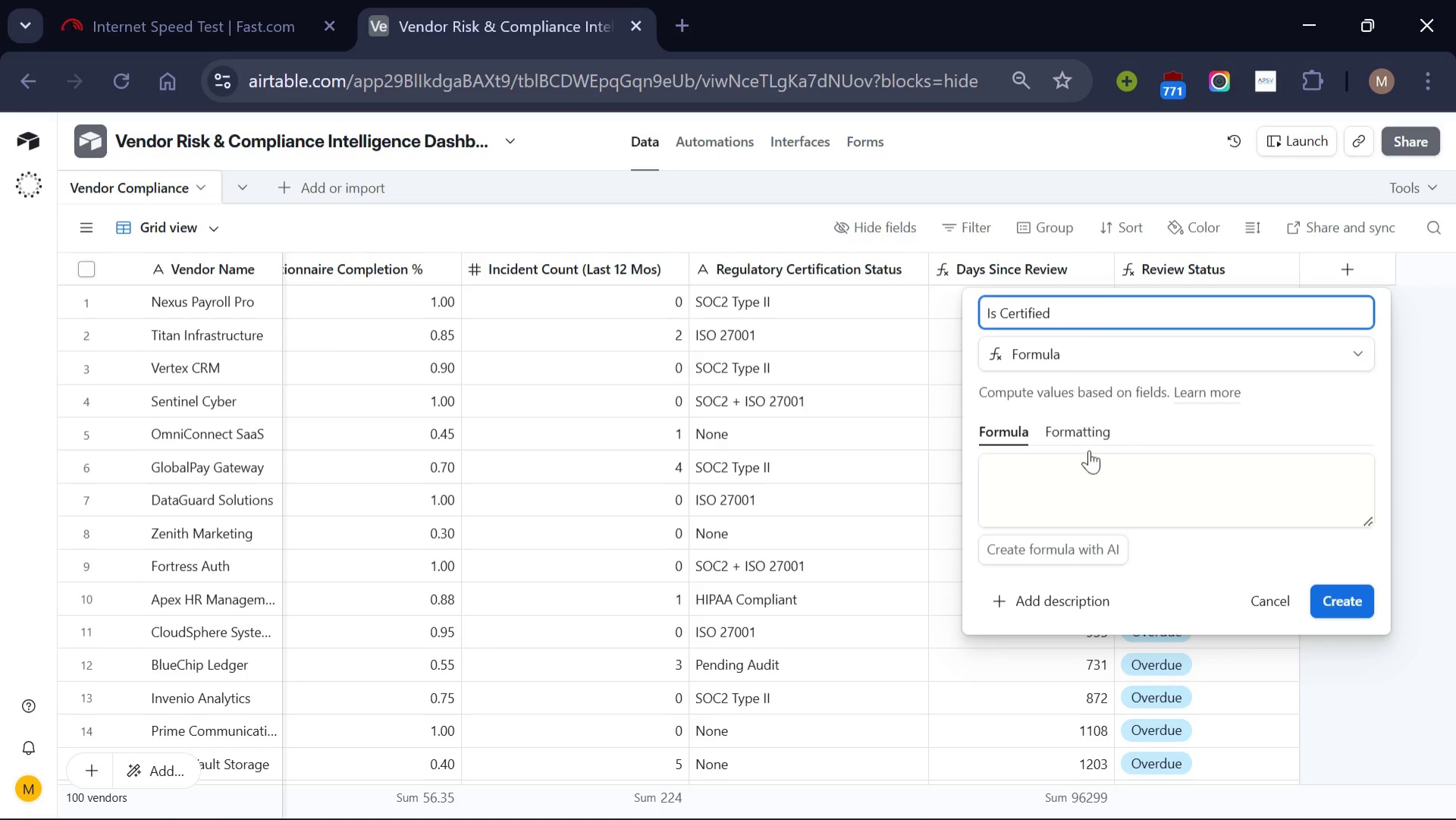 
left_click([1097, 486])
 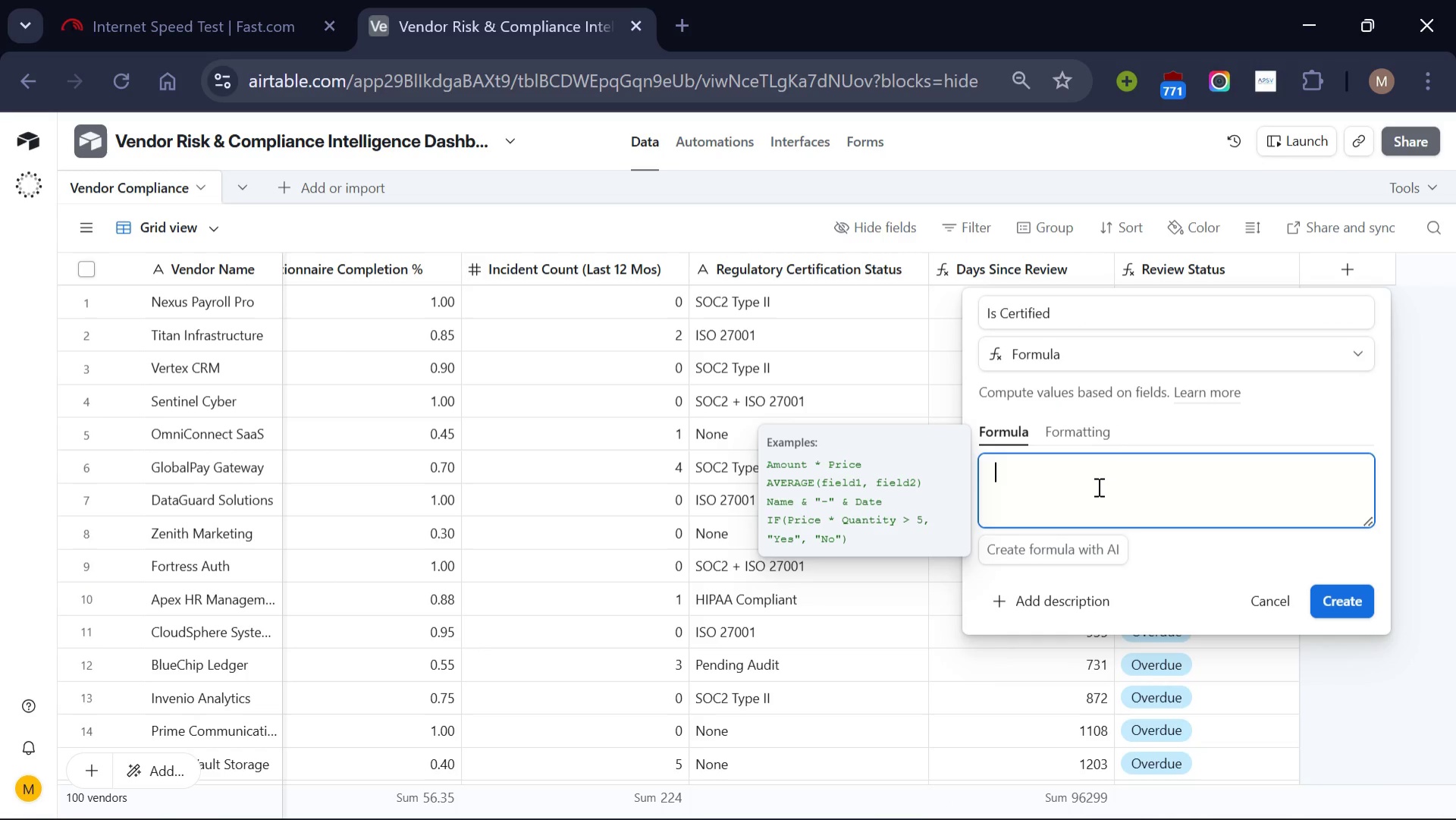 
type(IF{)
 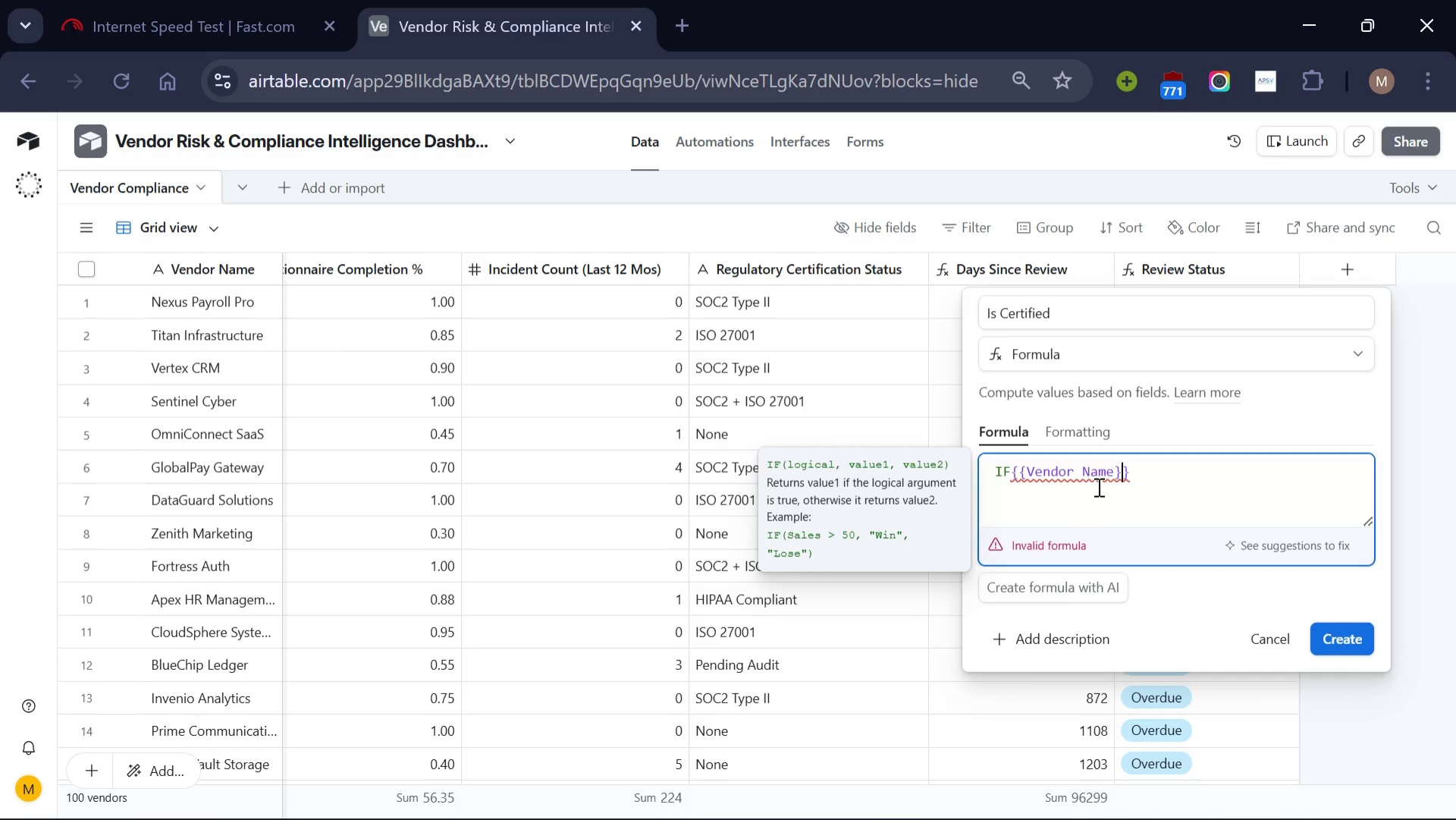 
 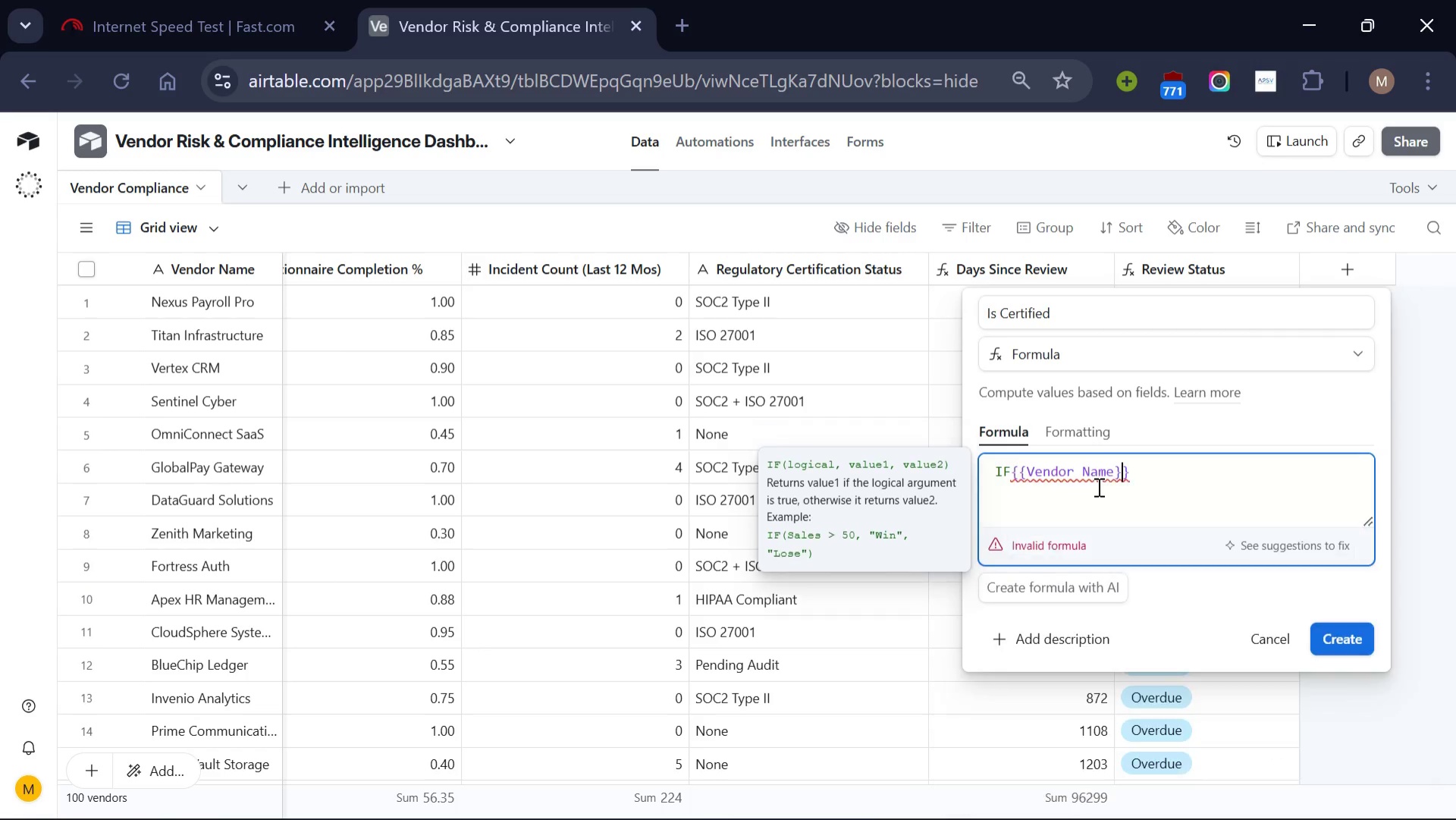 
key(Enter)
 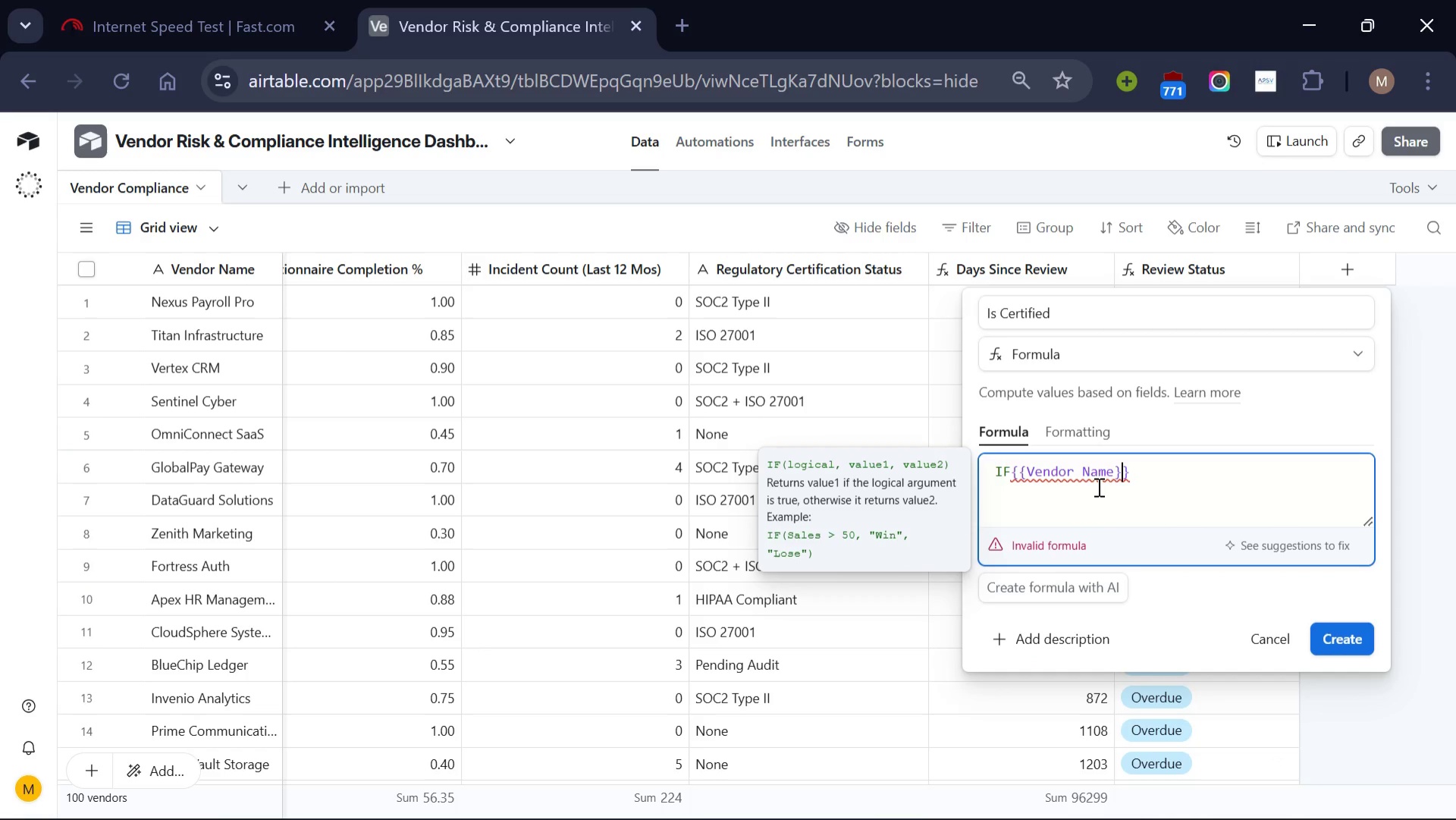 
key(Backspace)
 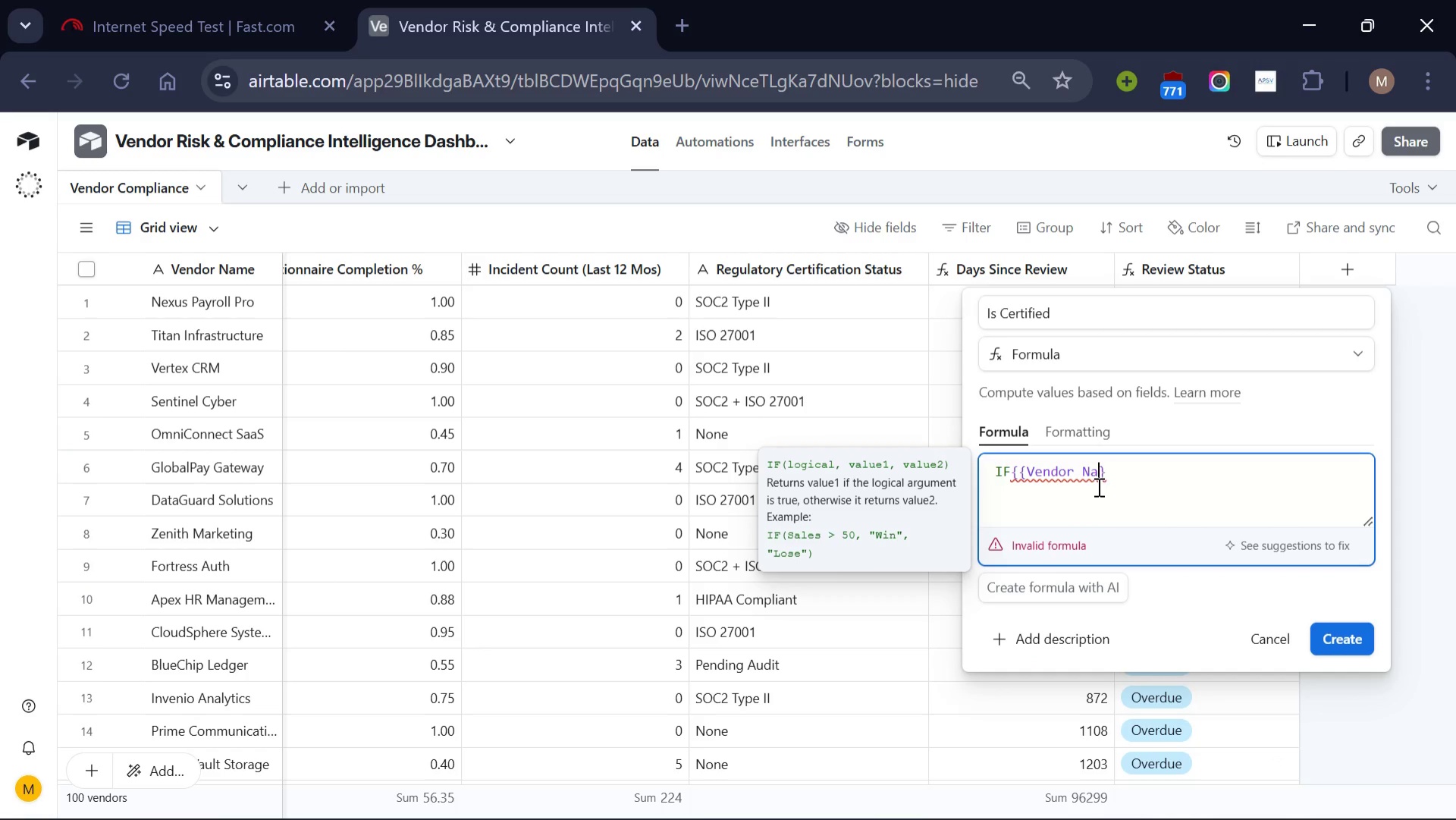 
key(Backspace)
 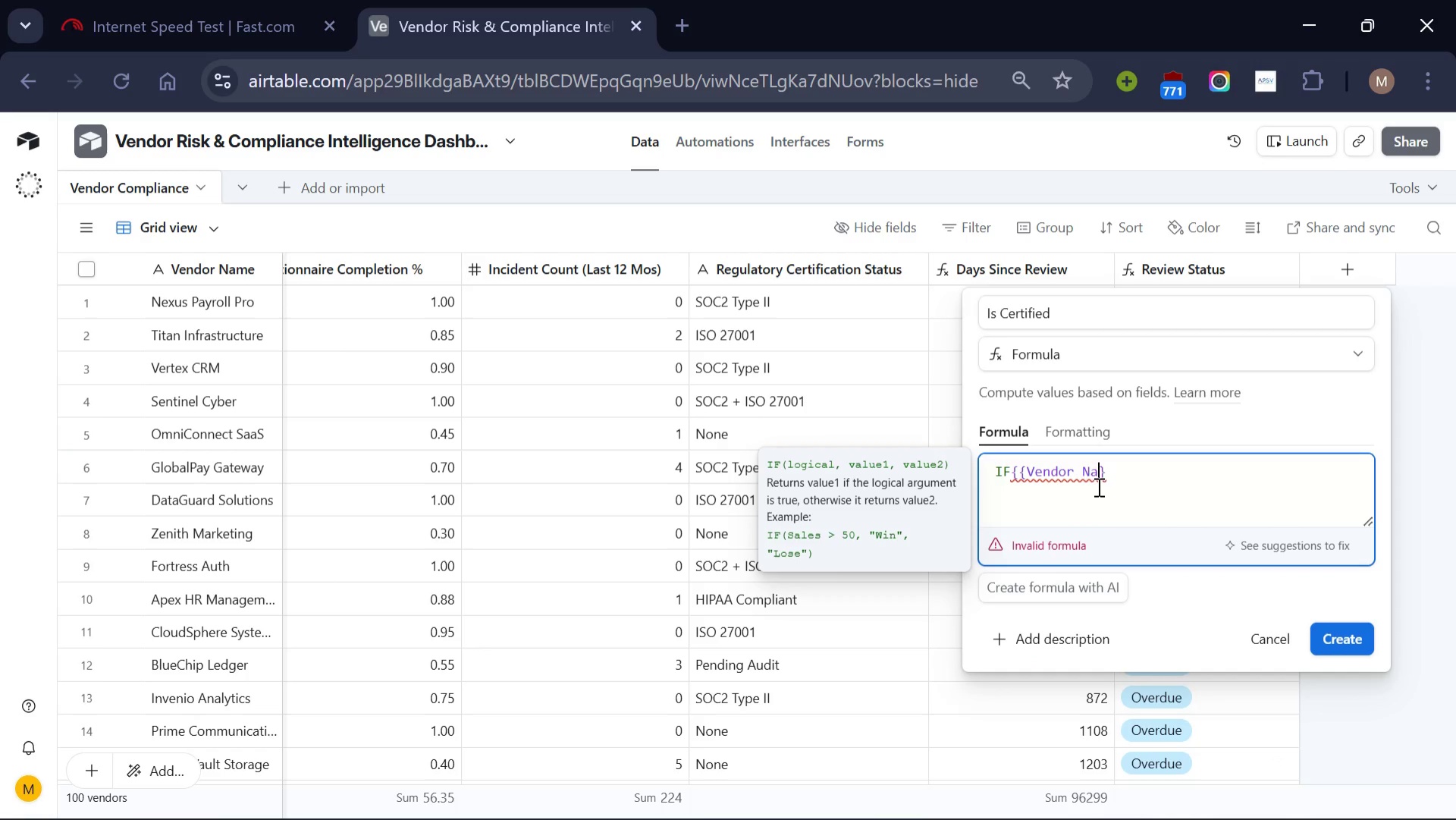 
key(Backspace)
 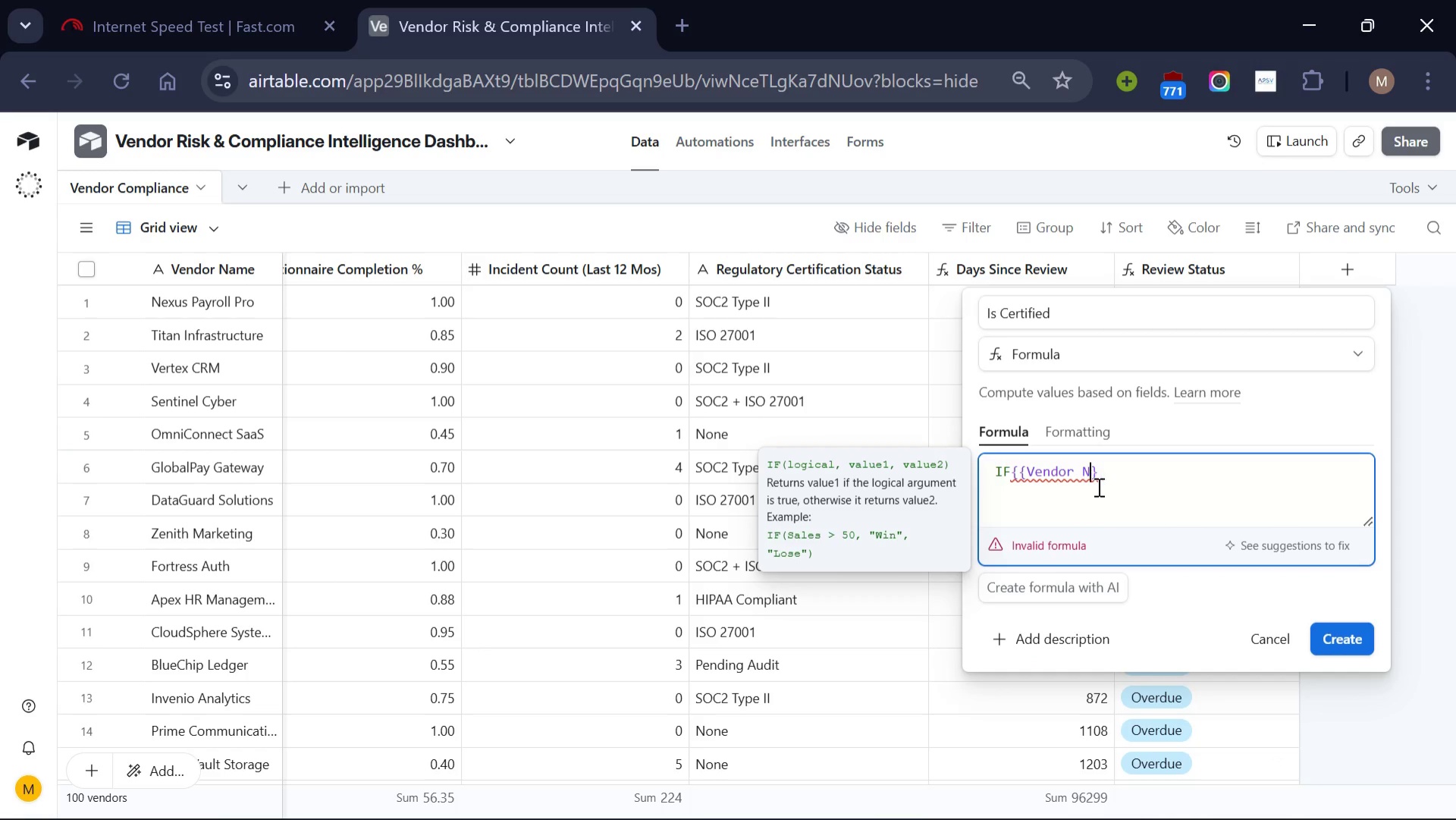 
key(Backspace)
 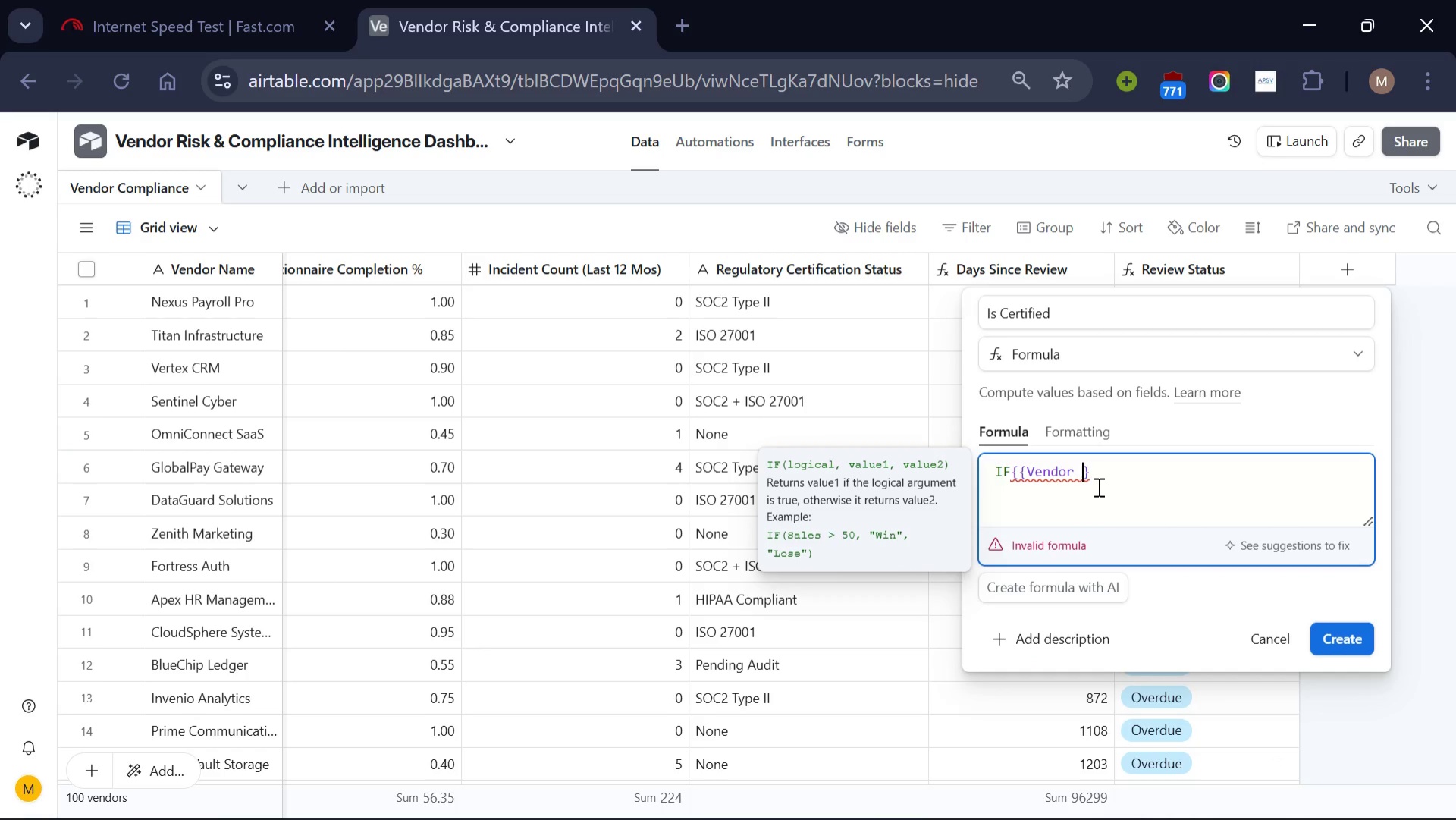 
key(Backspace)
 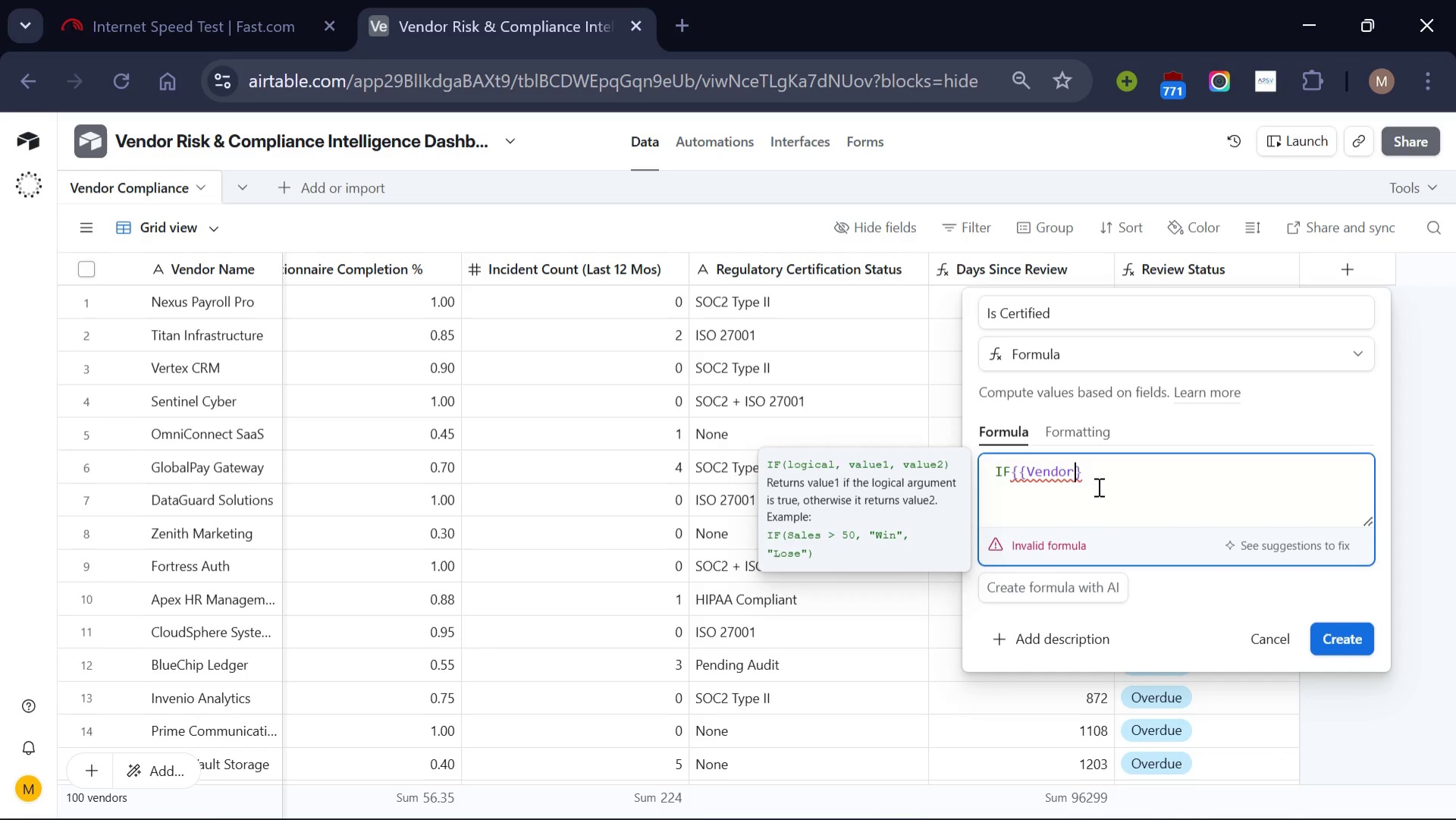 
key(Backspace)
 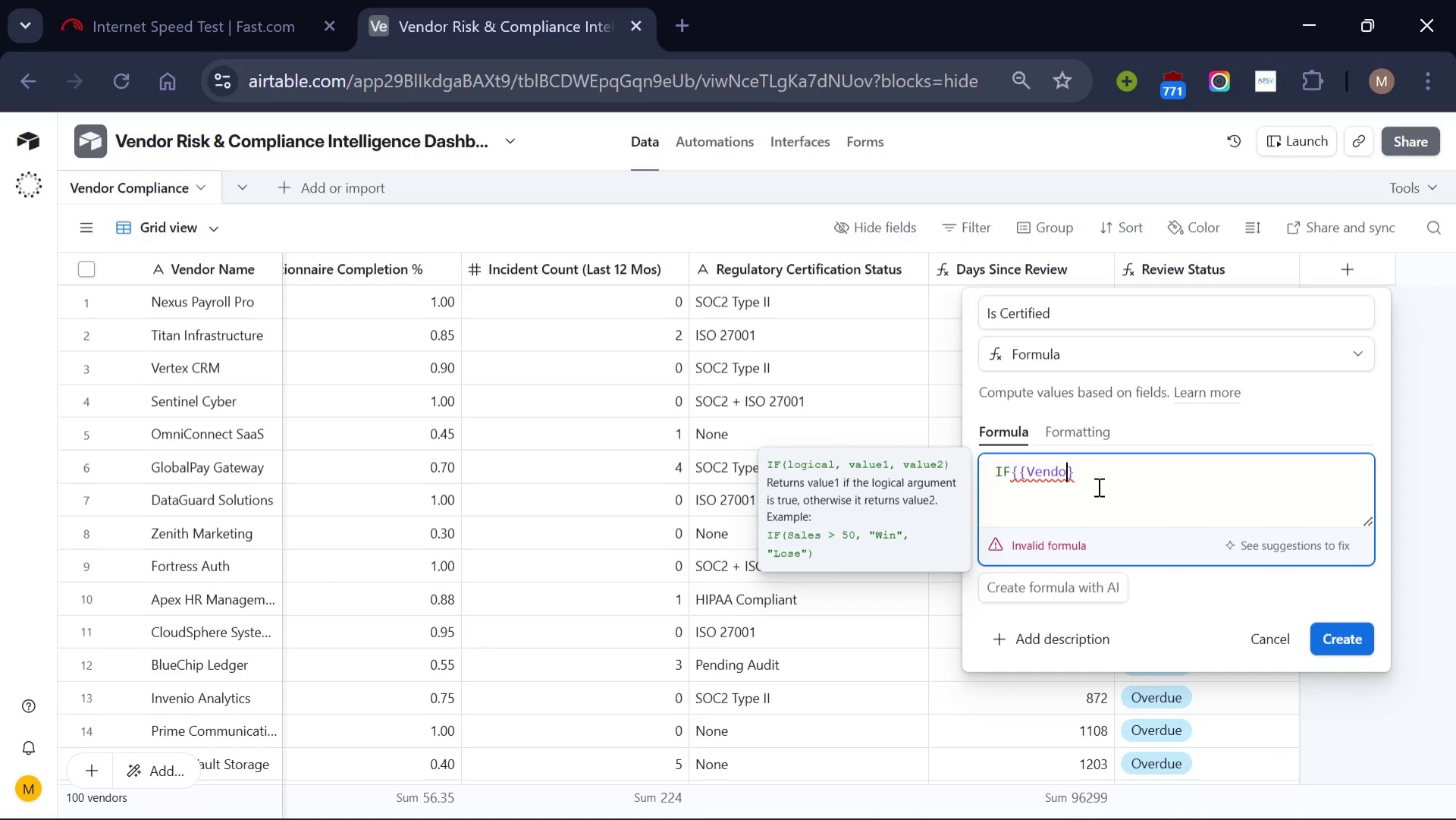 
key(Backspace)
 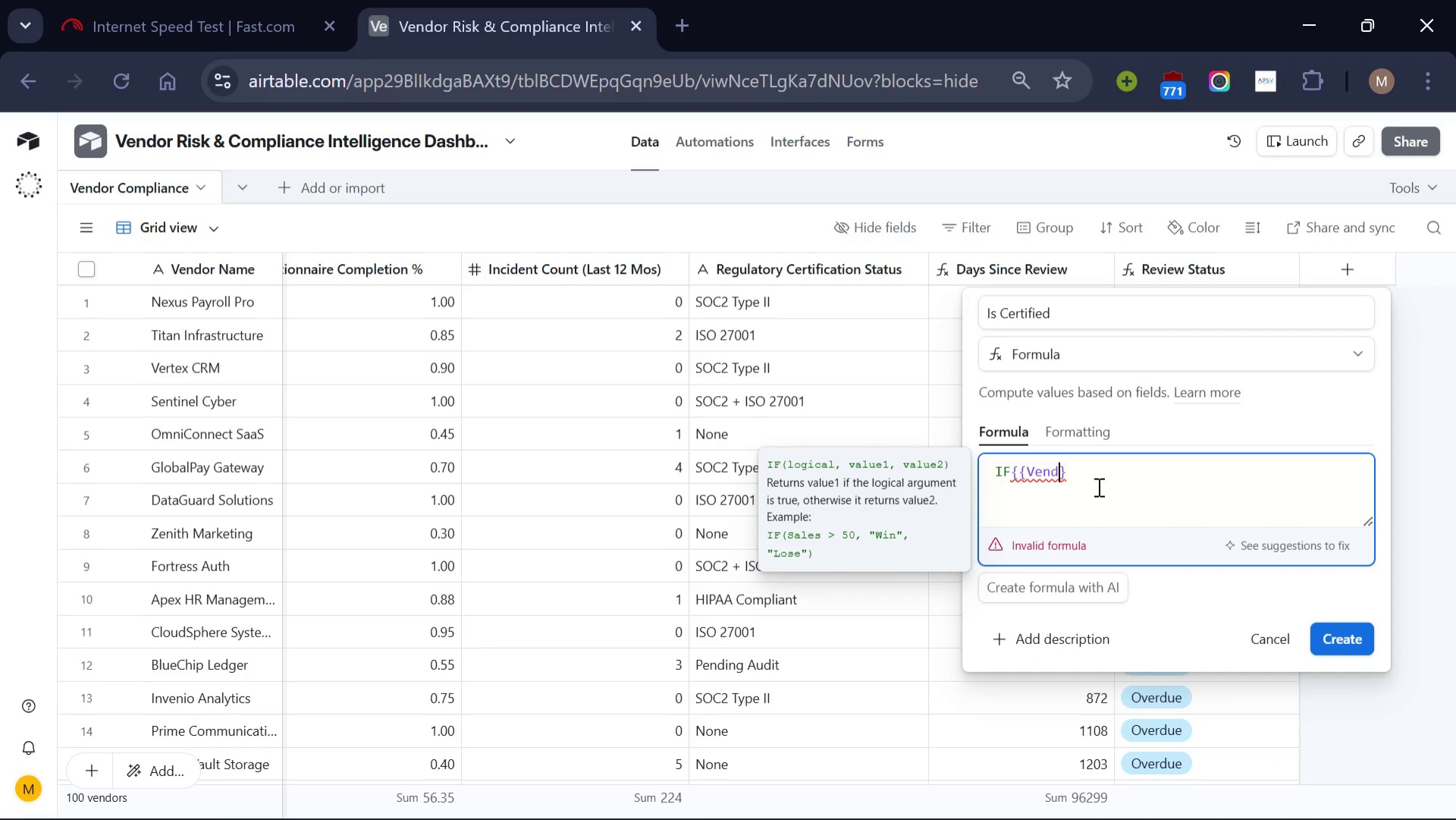 
key(Backspace)
 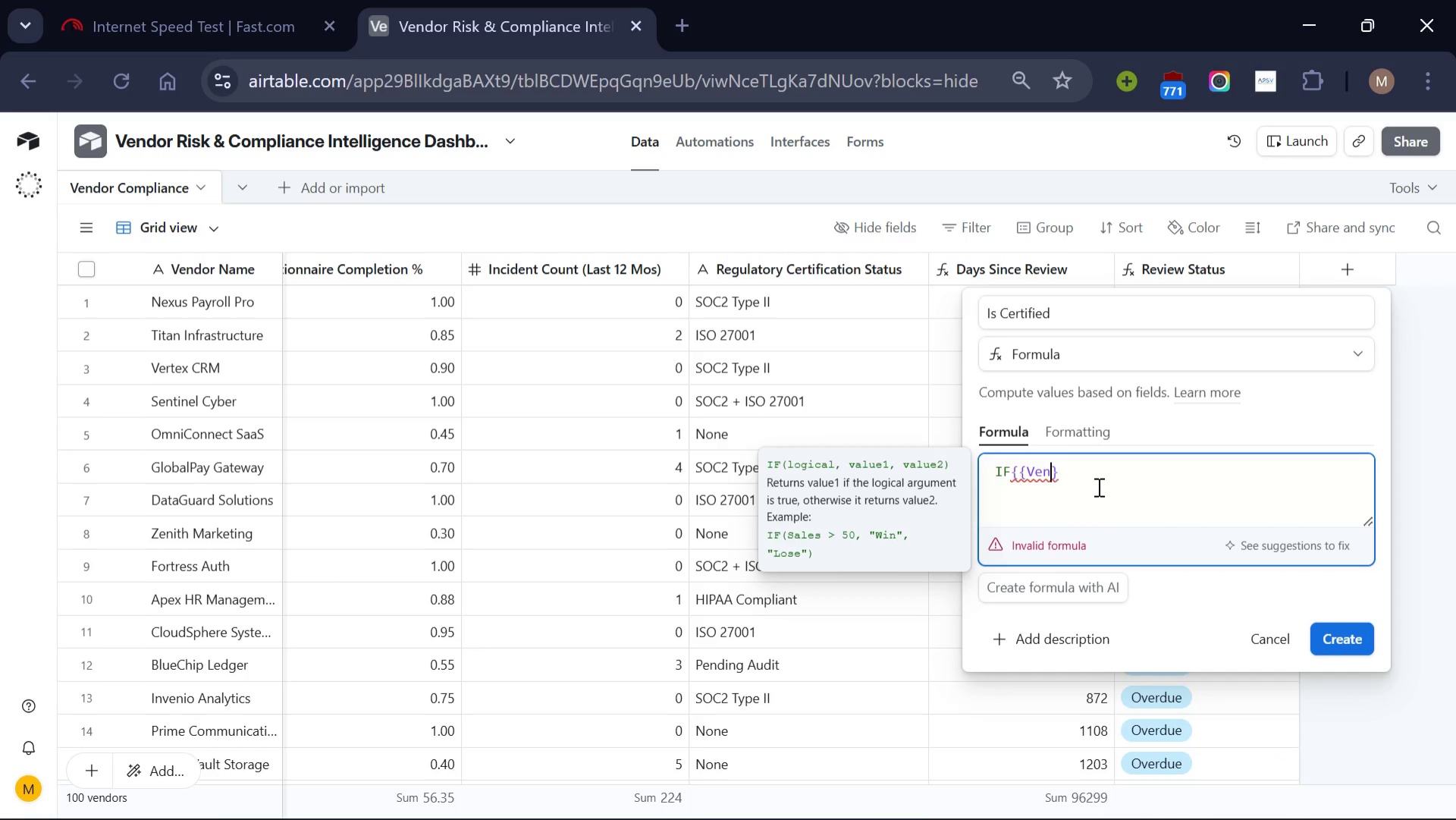 
key(Backspace)
 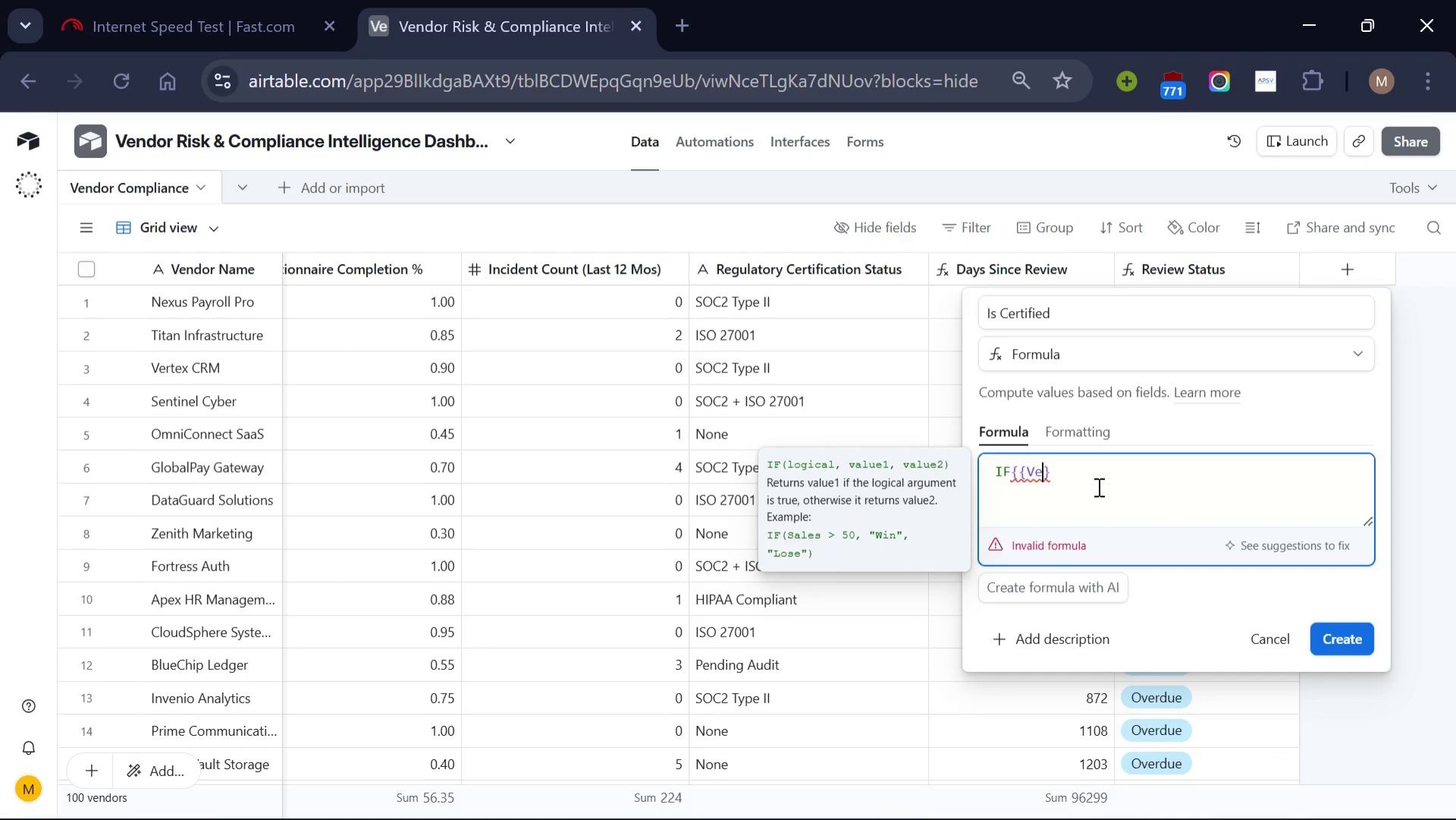 
key(Backspace)
 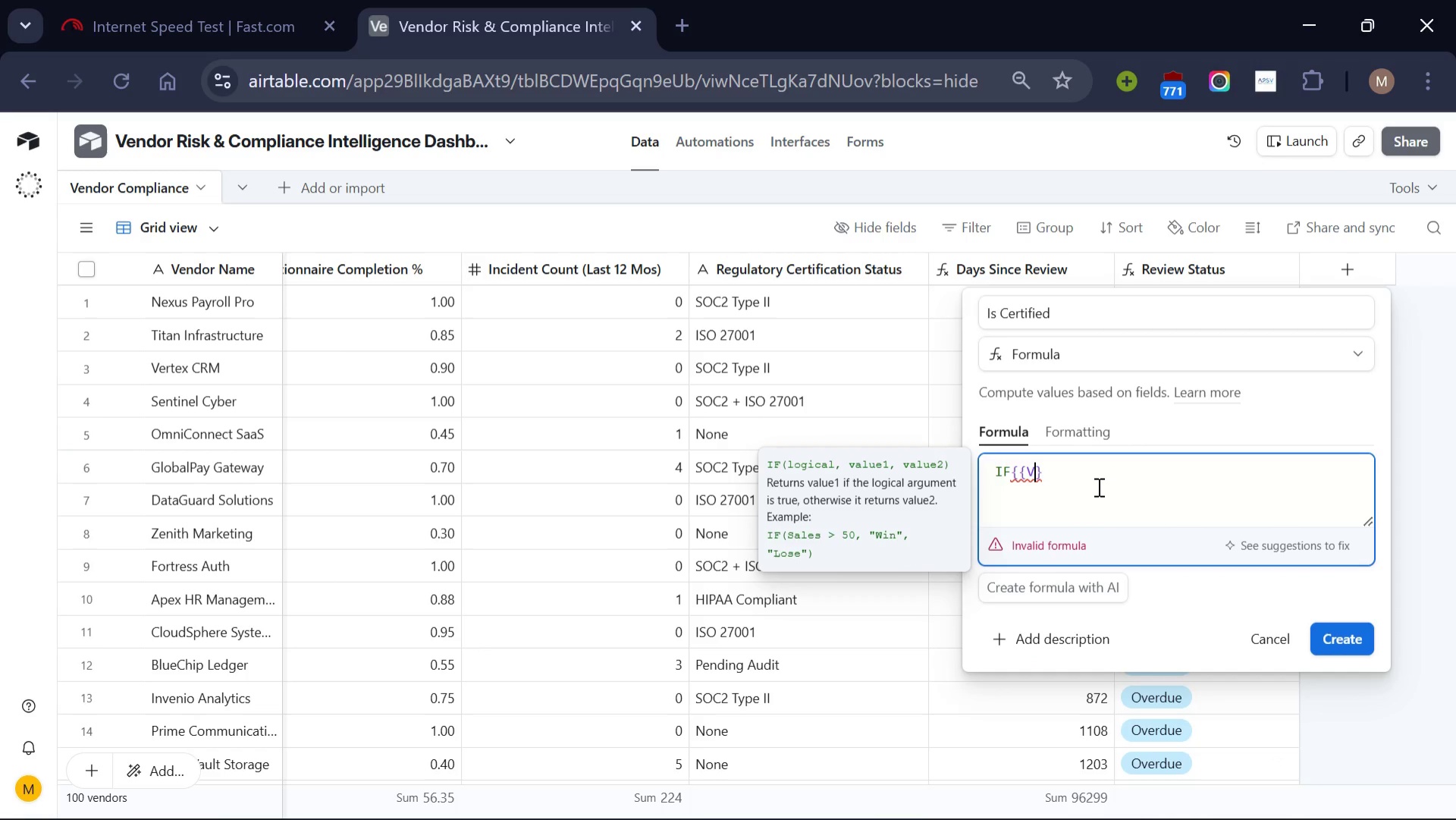 
key(Backspace)
 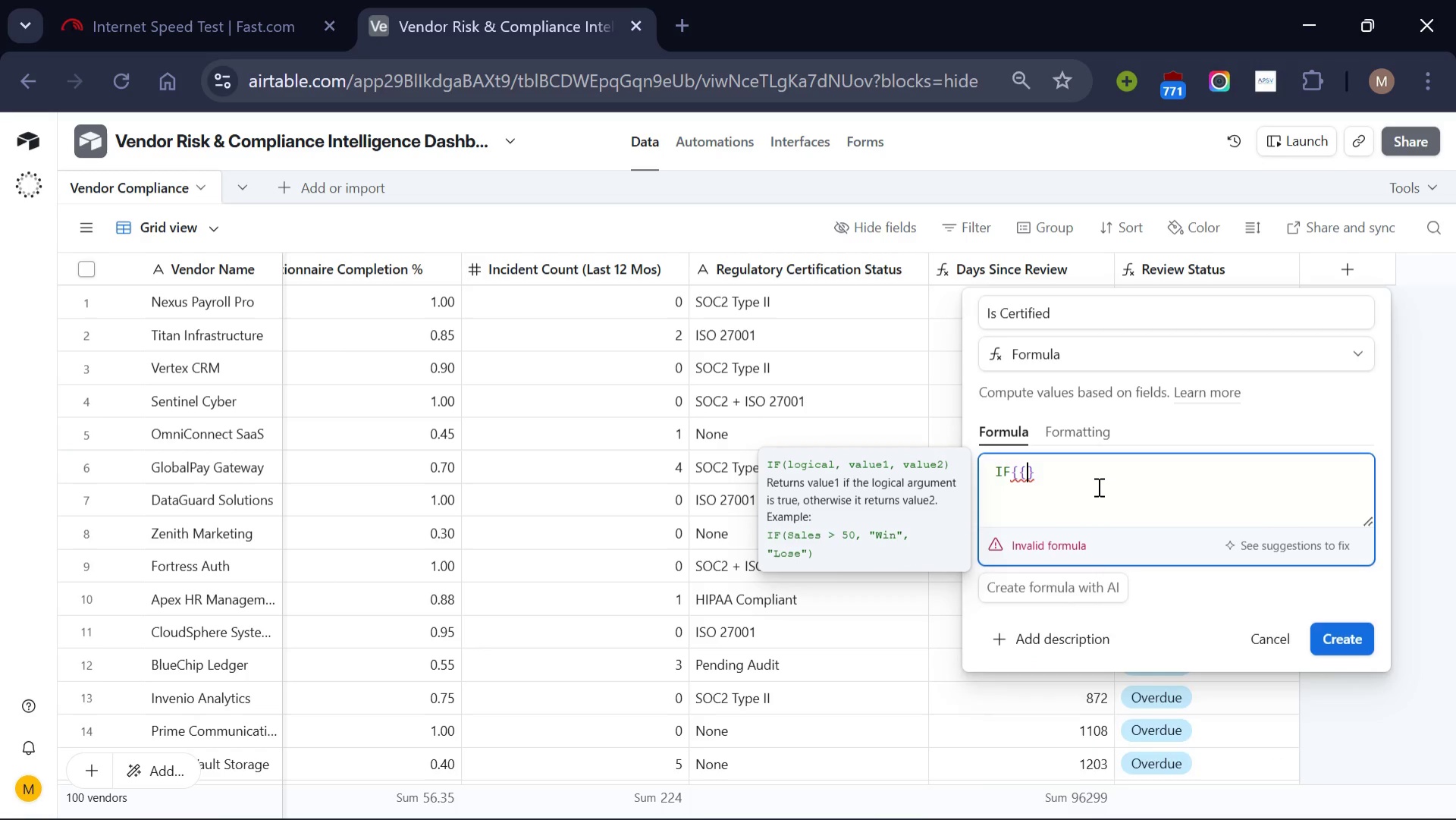 
key(Backspace)
 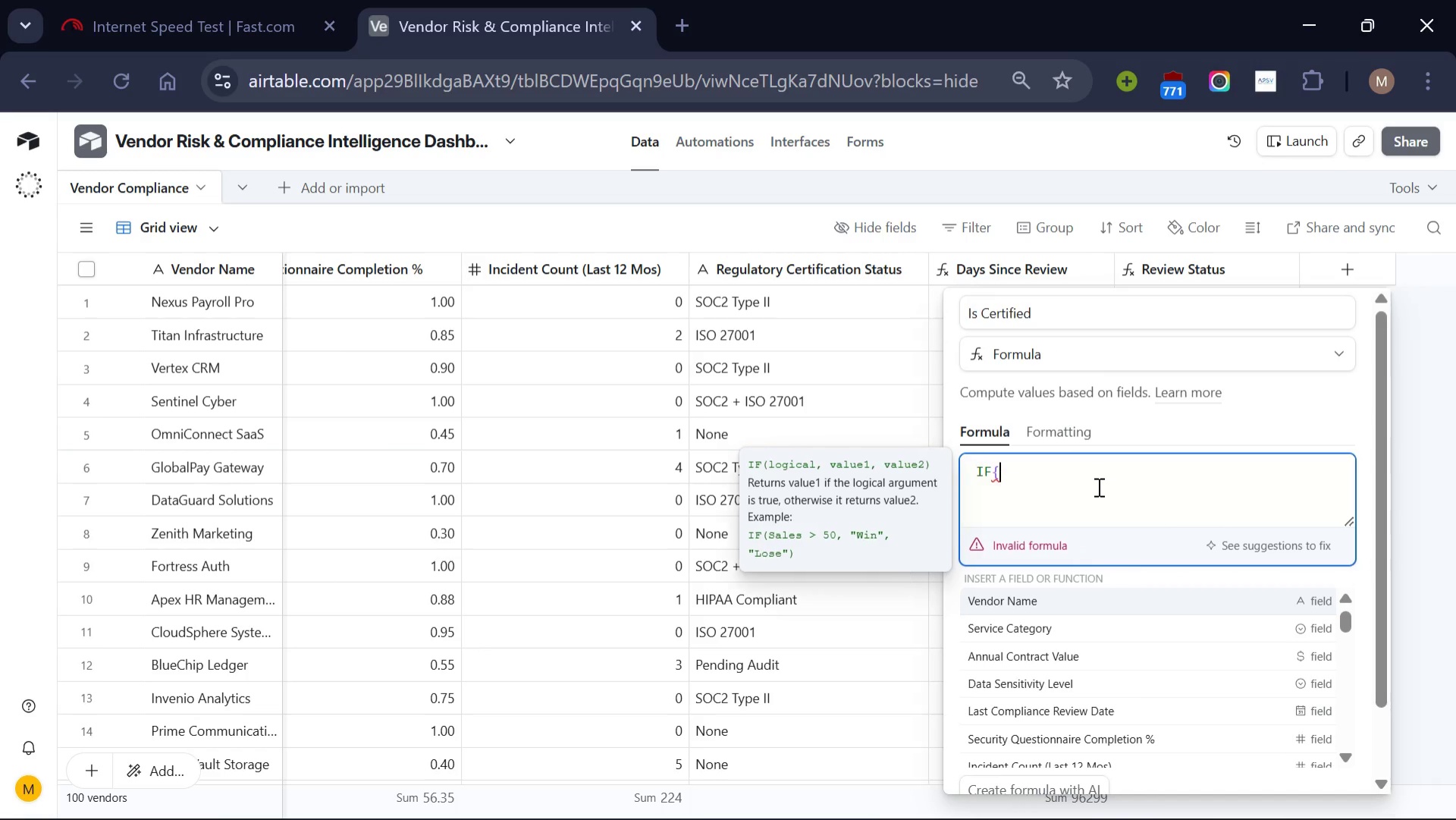 
key(Backspace)
 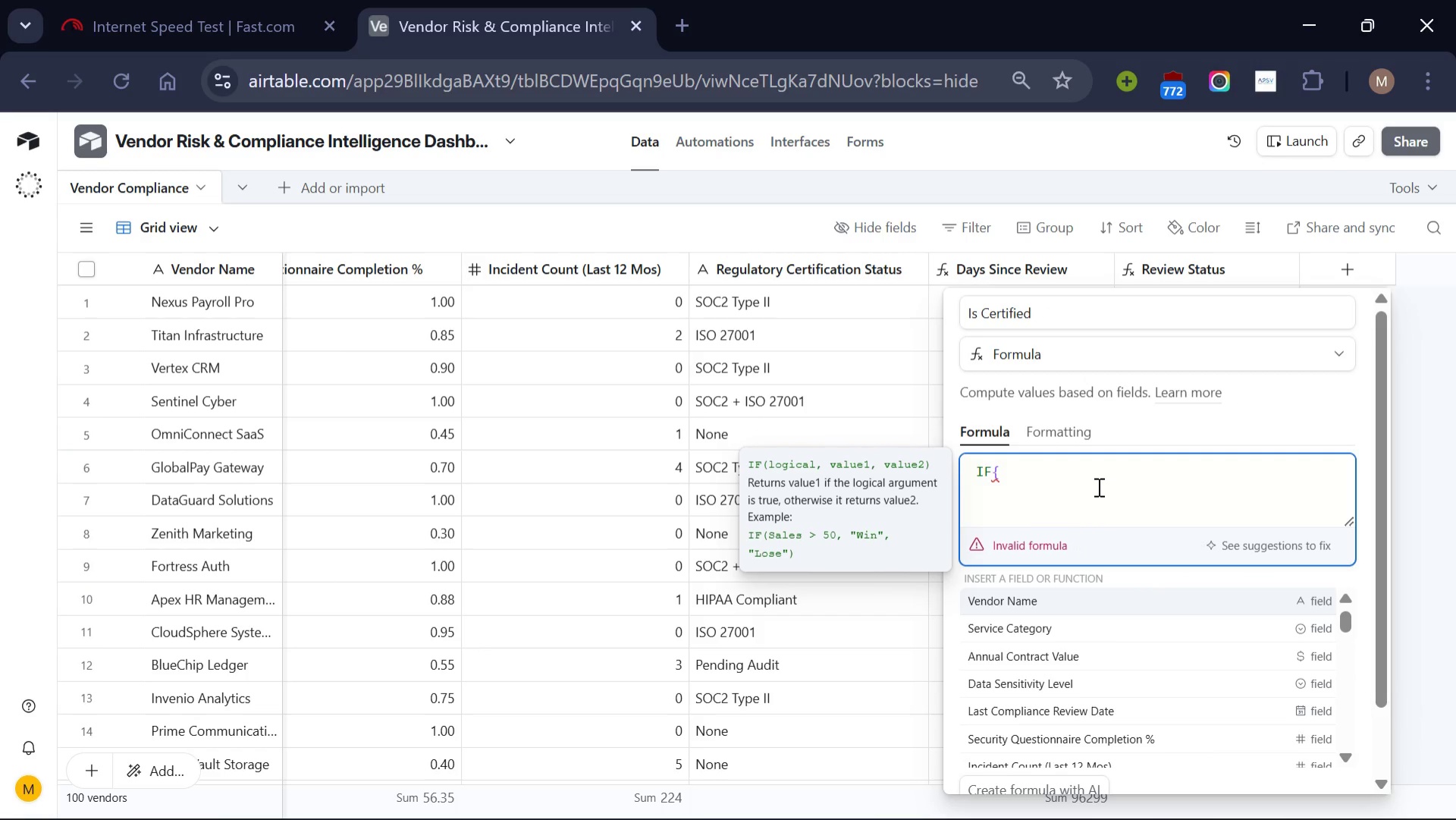 
key(0)
 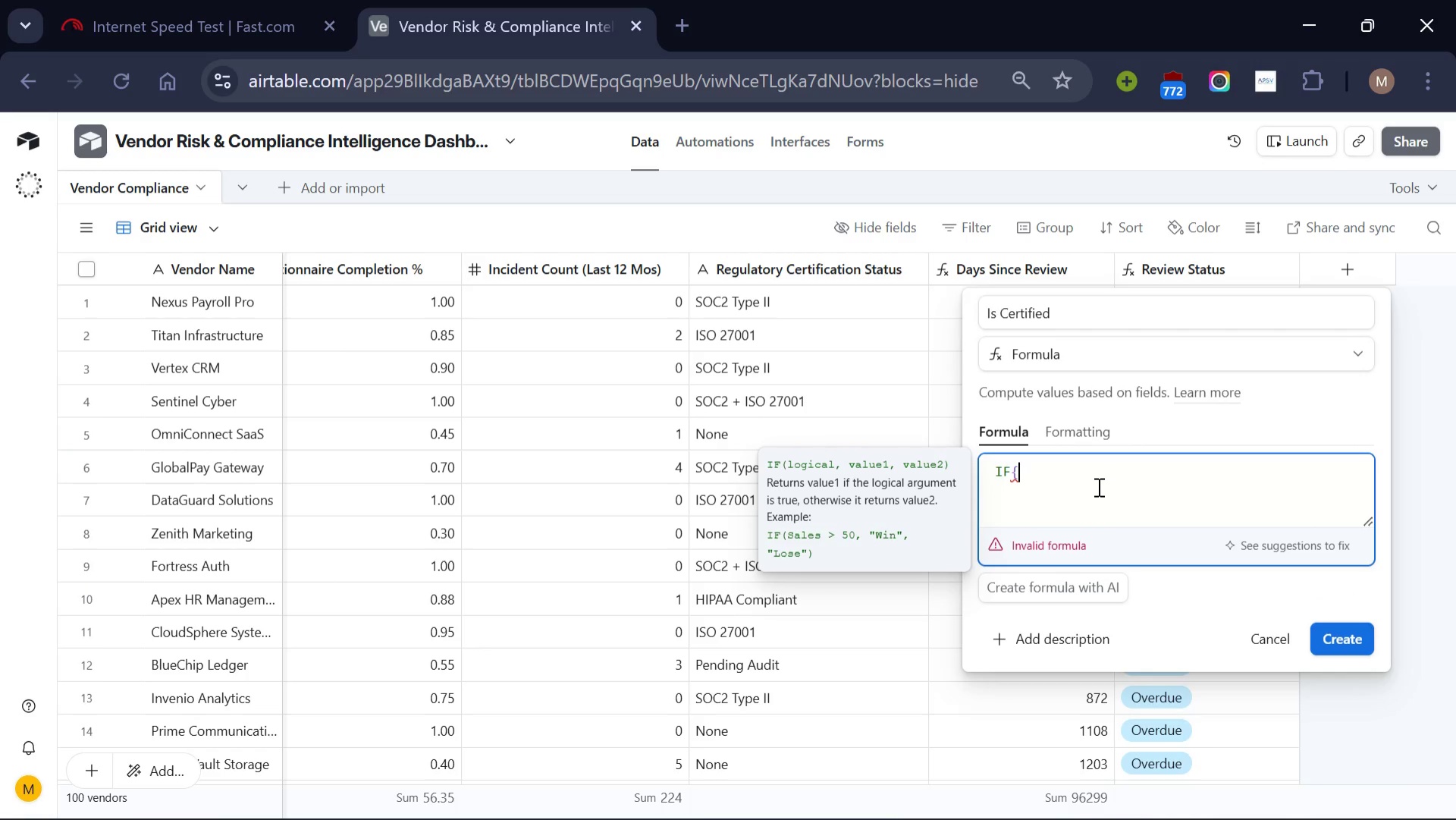 
key(Backspace)
 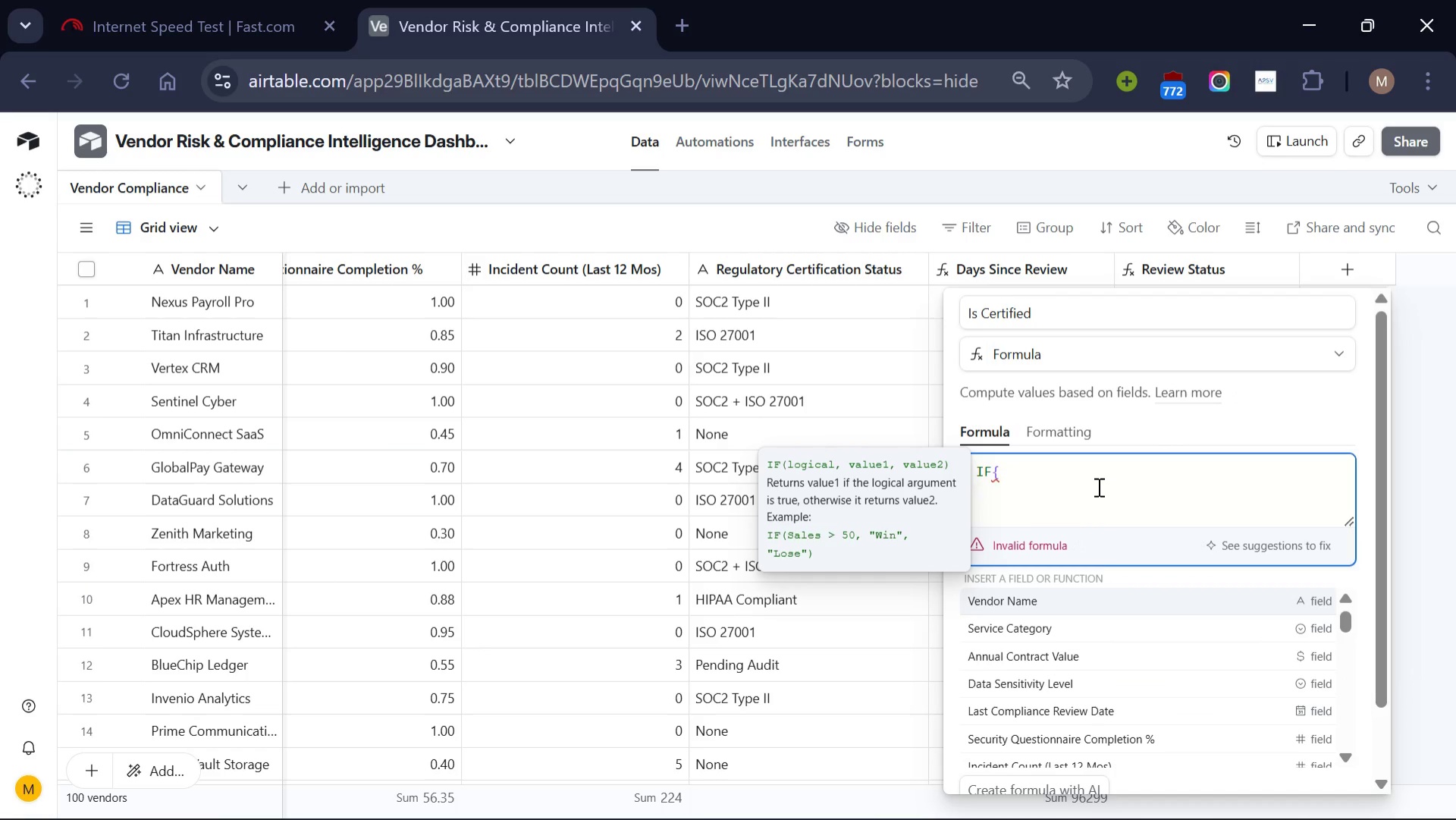 
key(Shift+0)
 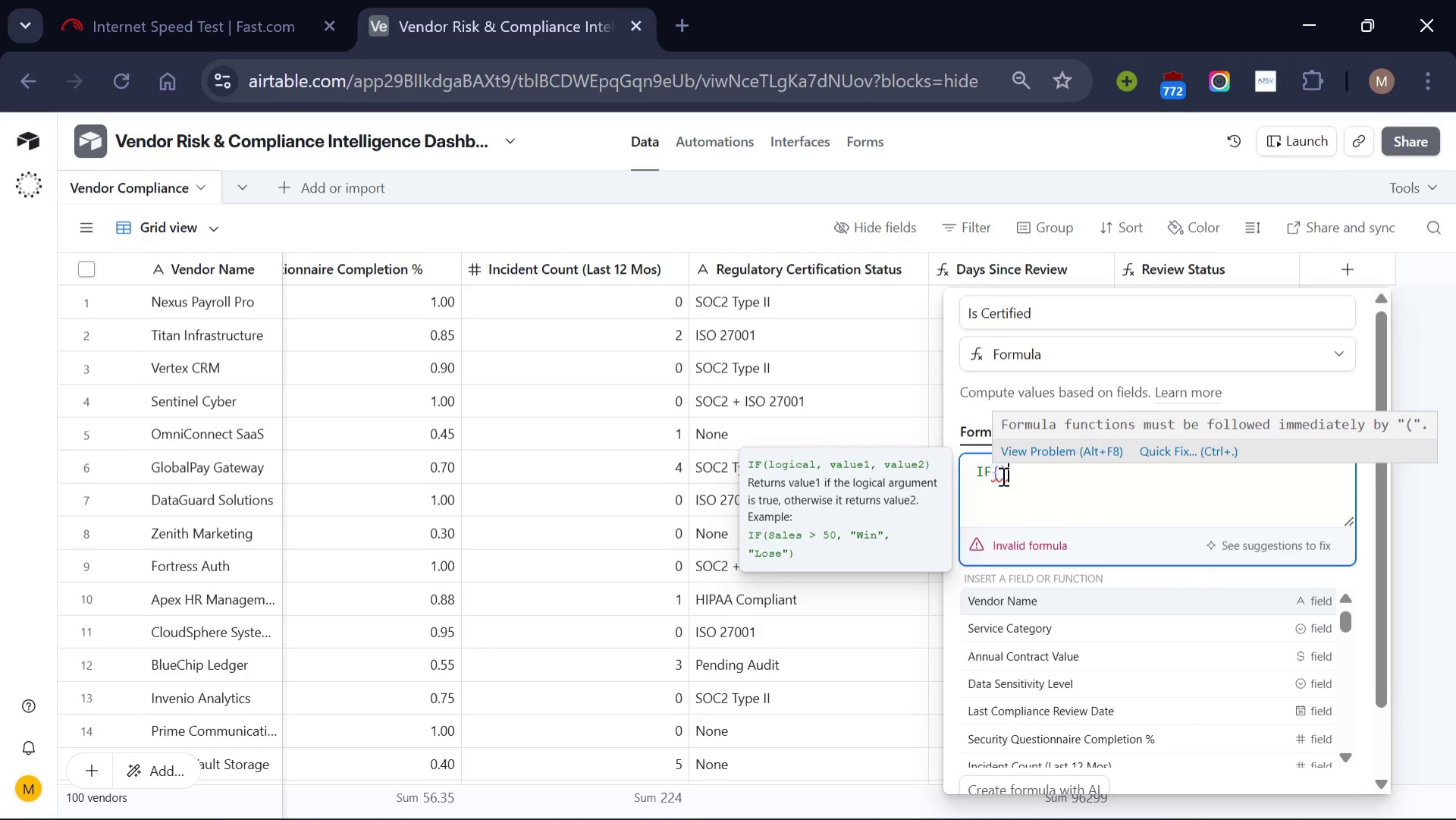 
left_click([999, 473])
 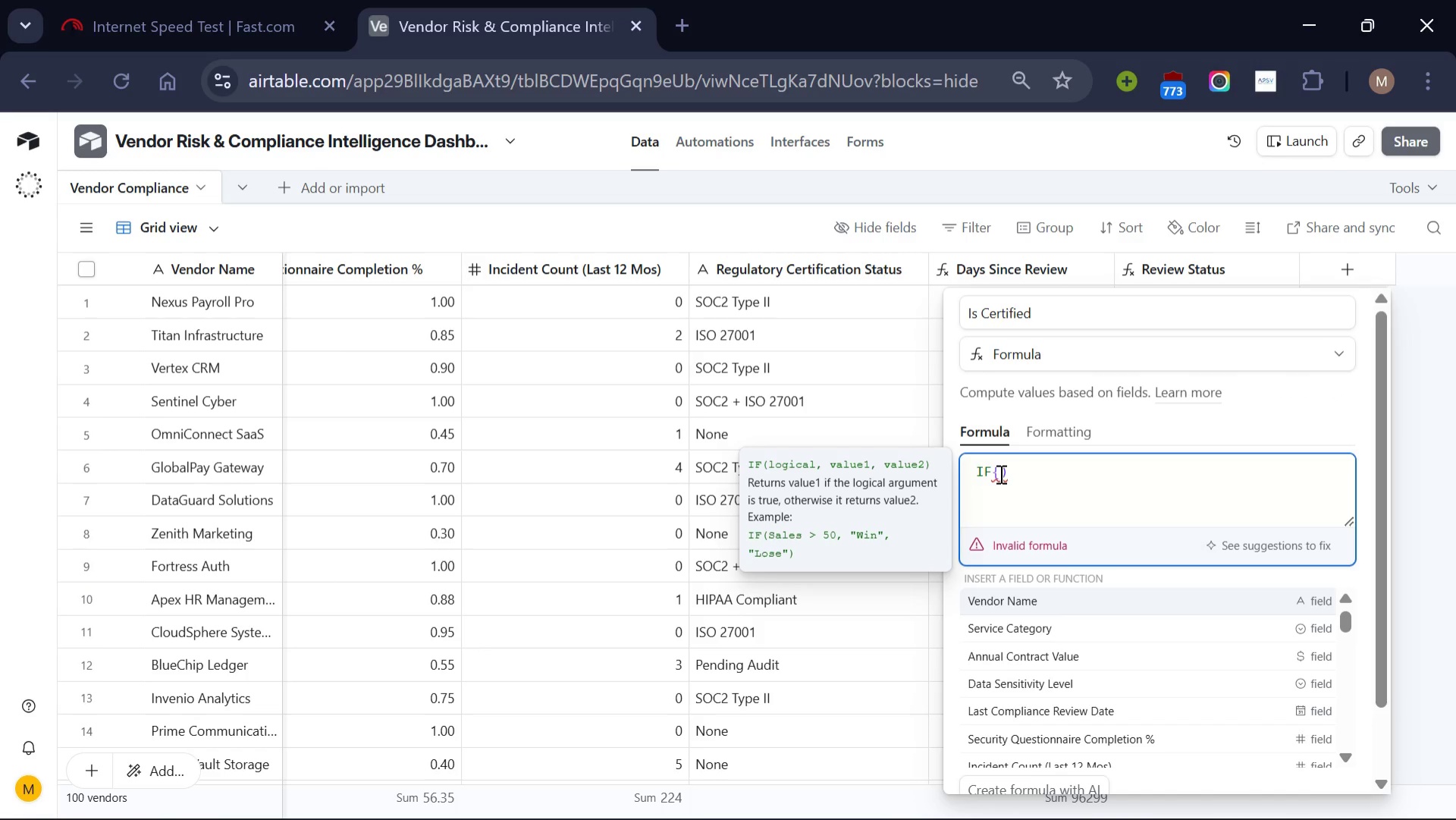 
key(Enter)
 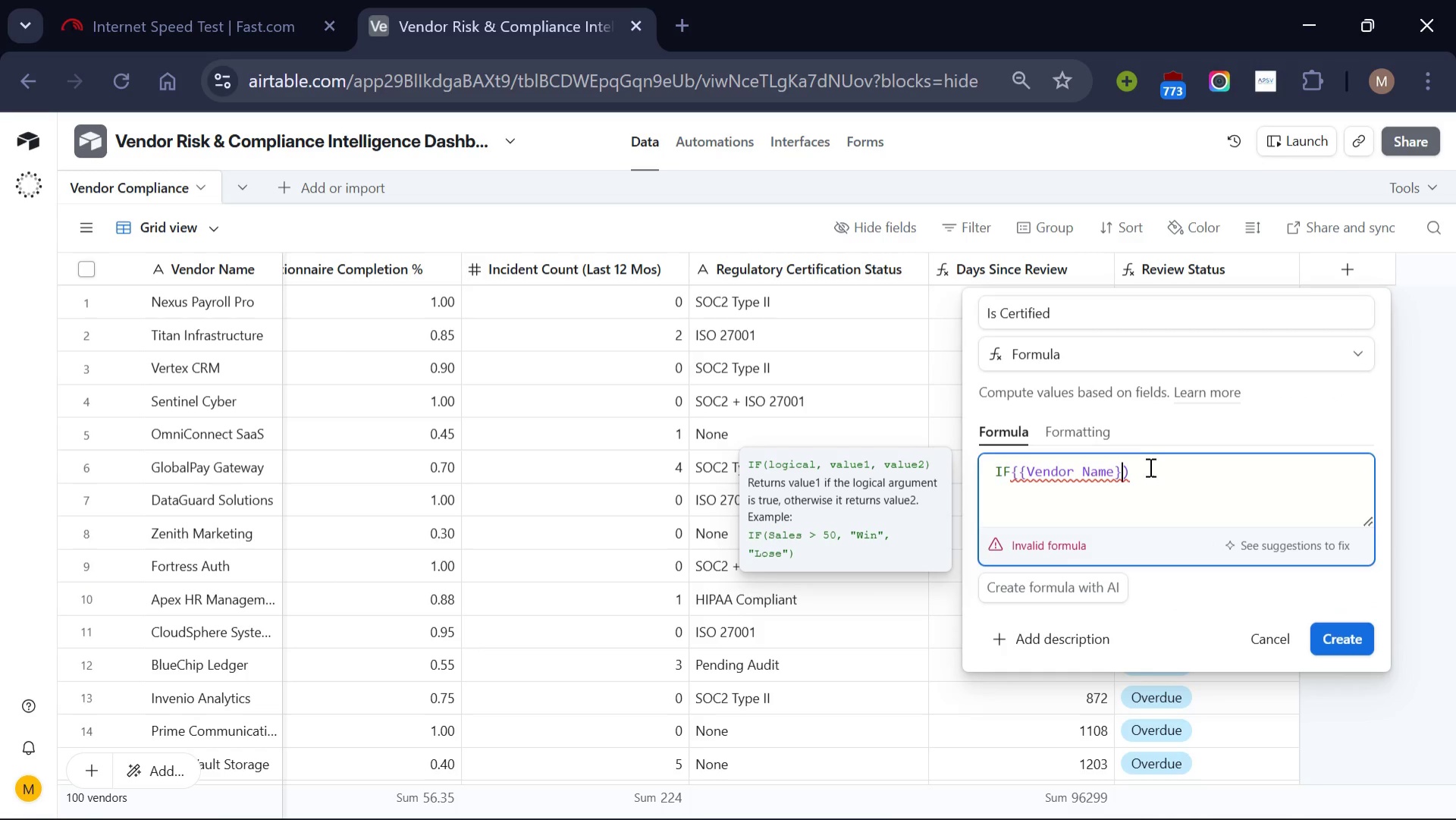 
left_click([1146, 468])
 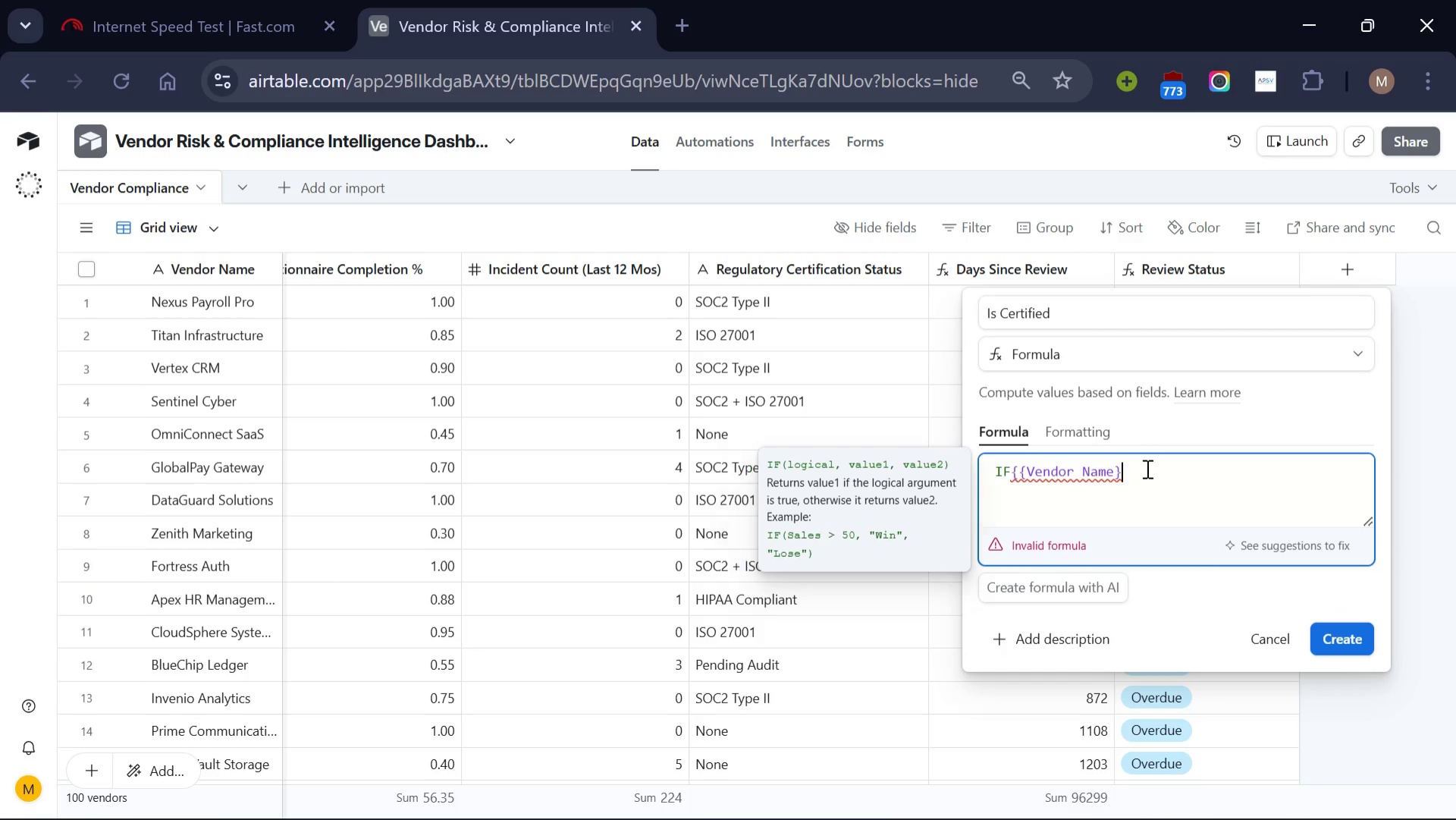 
key(Backspace)
 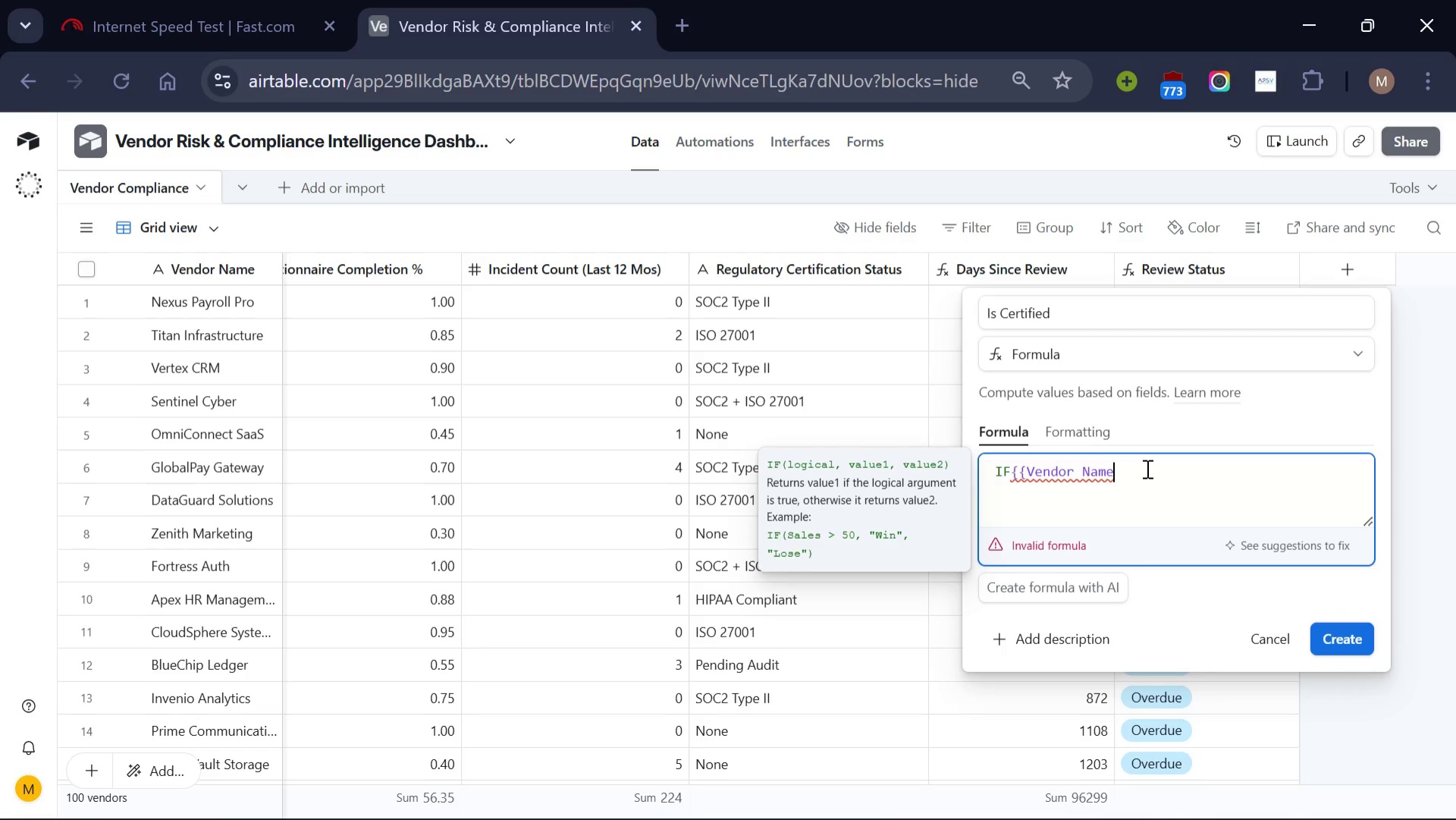 
key(Backspace)
 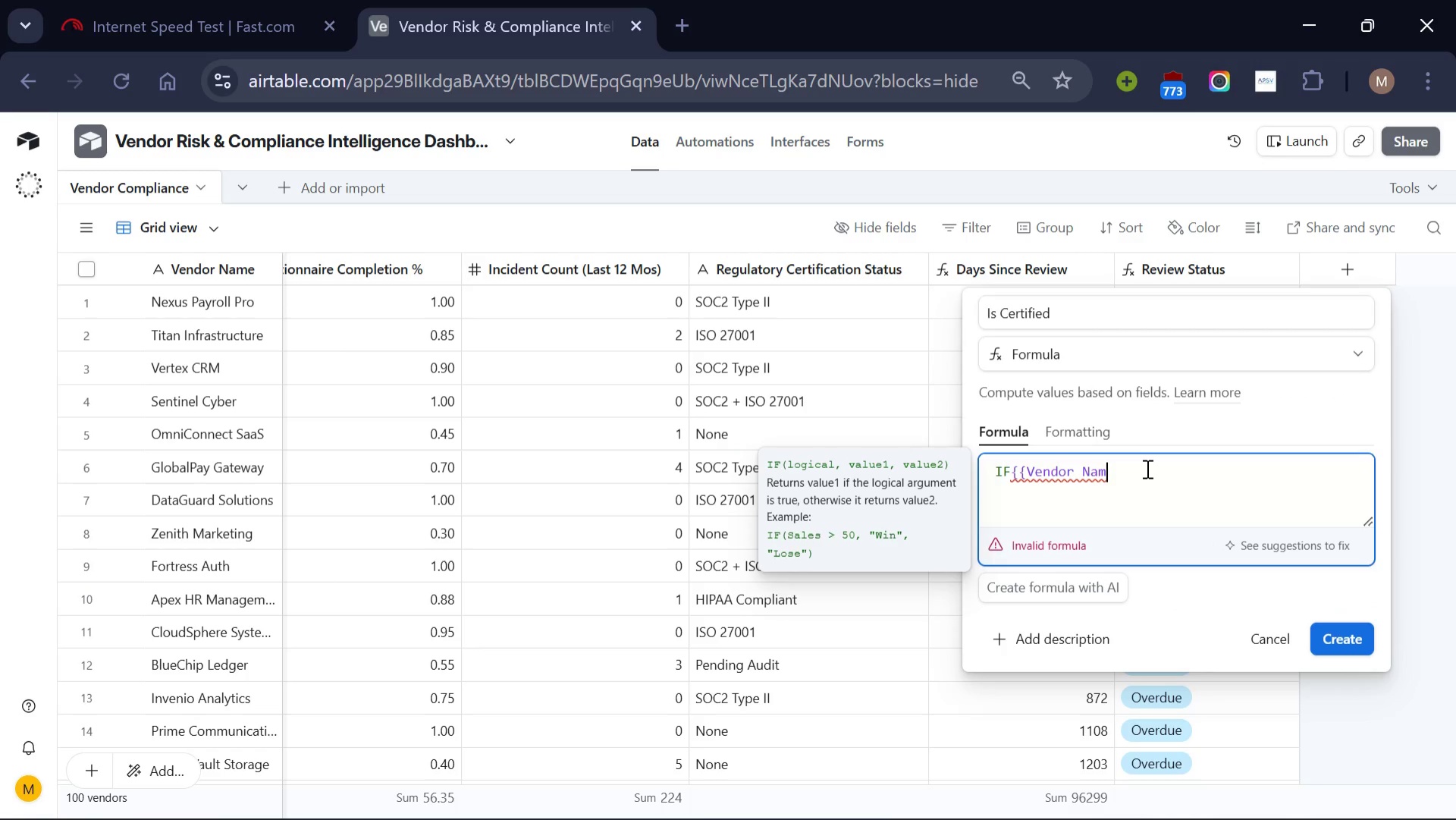 
key(Backspace)
 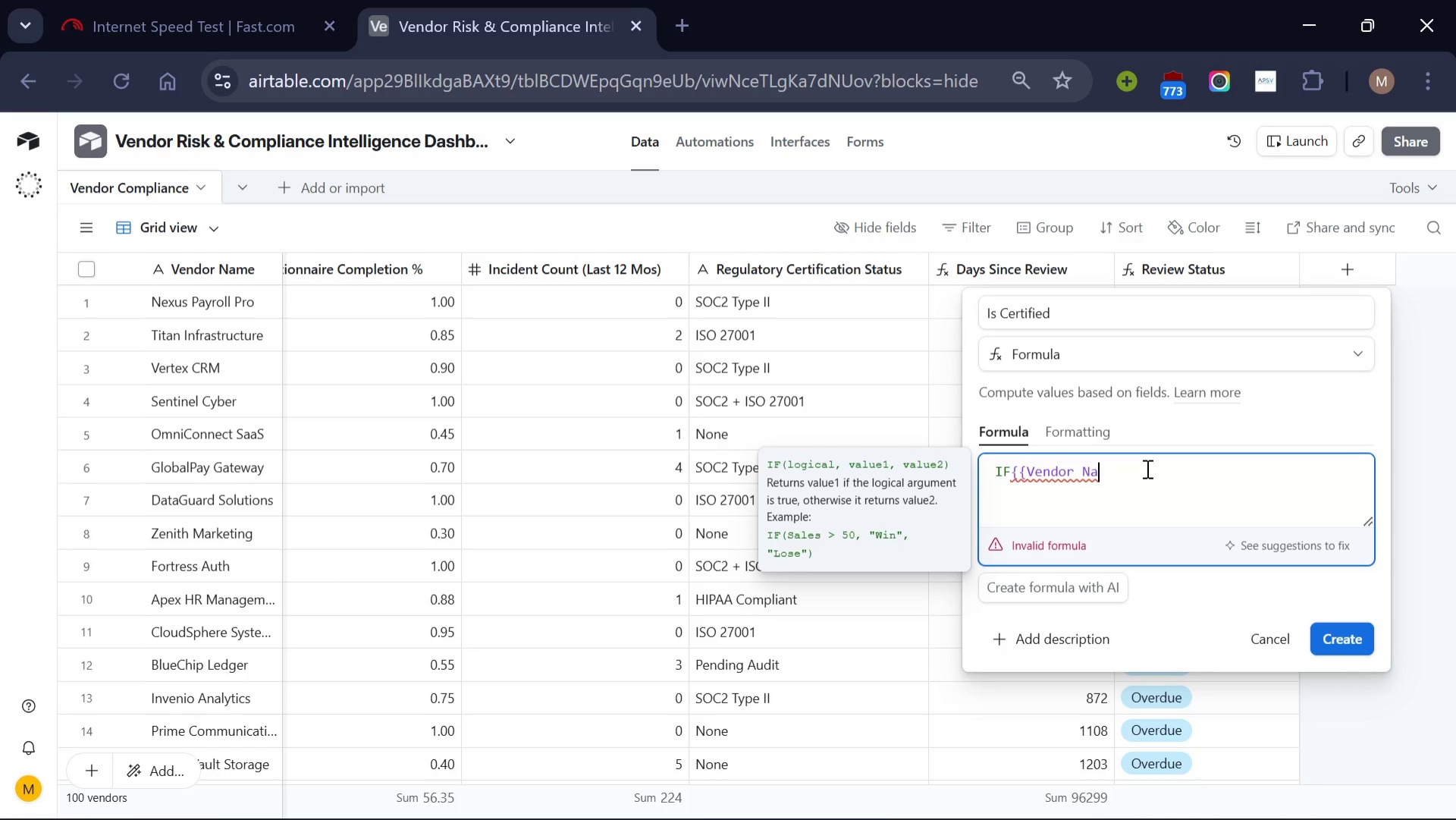 
key(Backspace)
 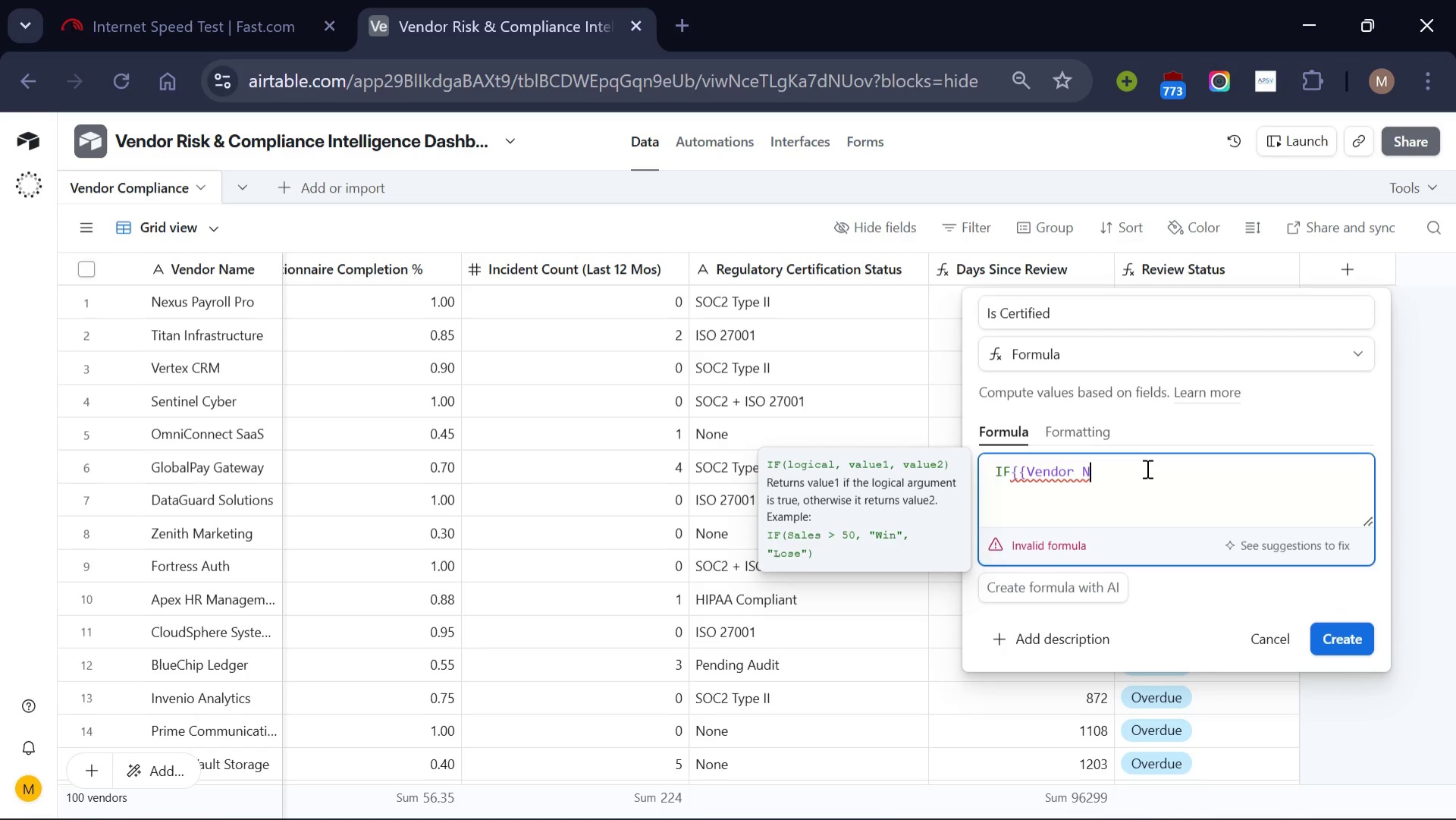 
key(Backspace)
 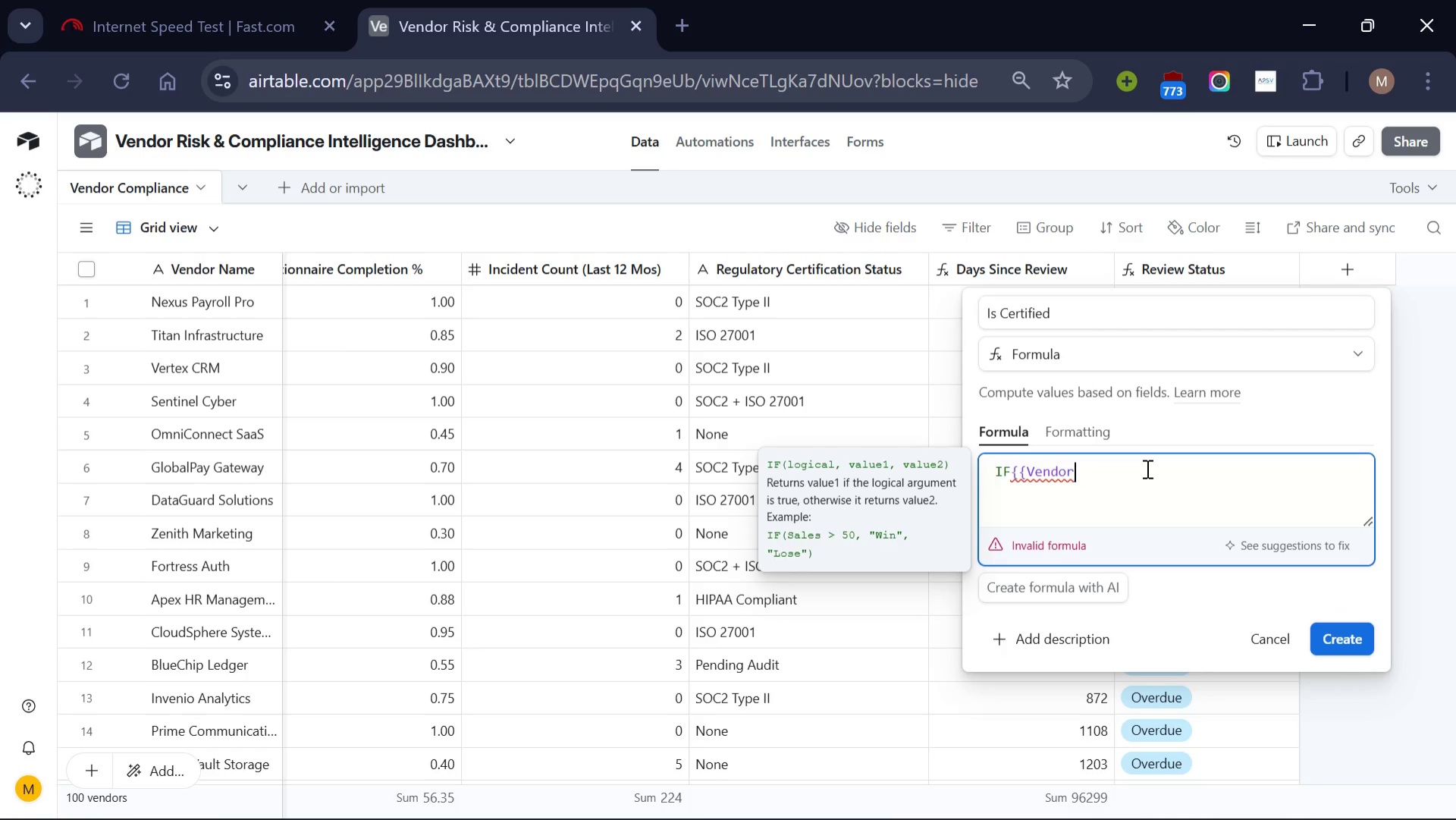 
key(Backspace)
 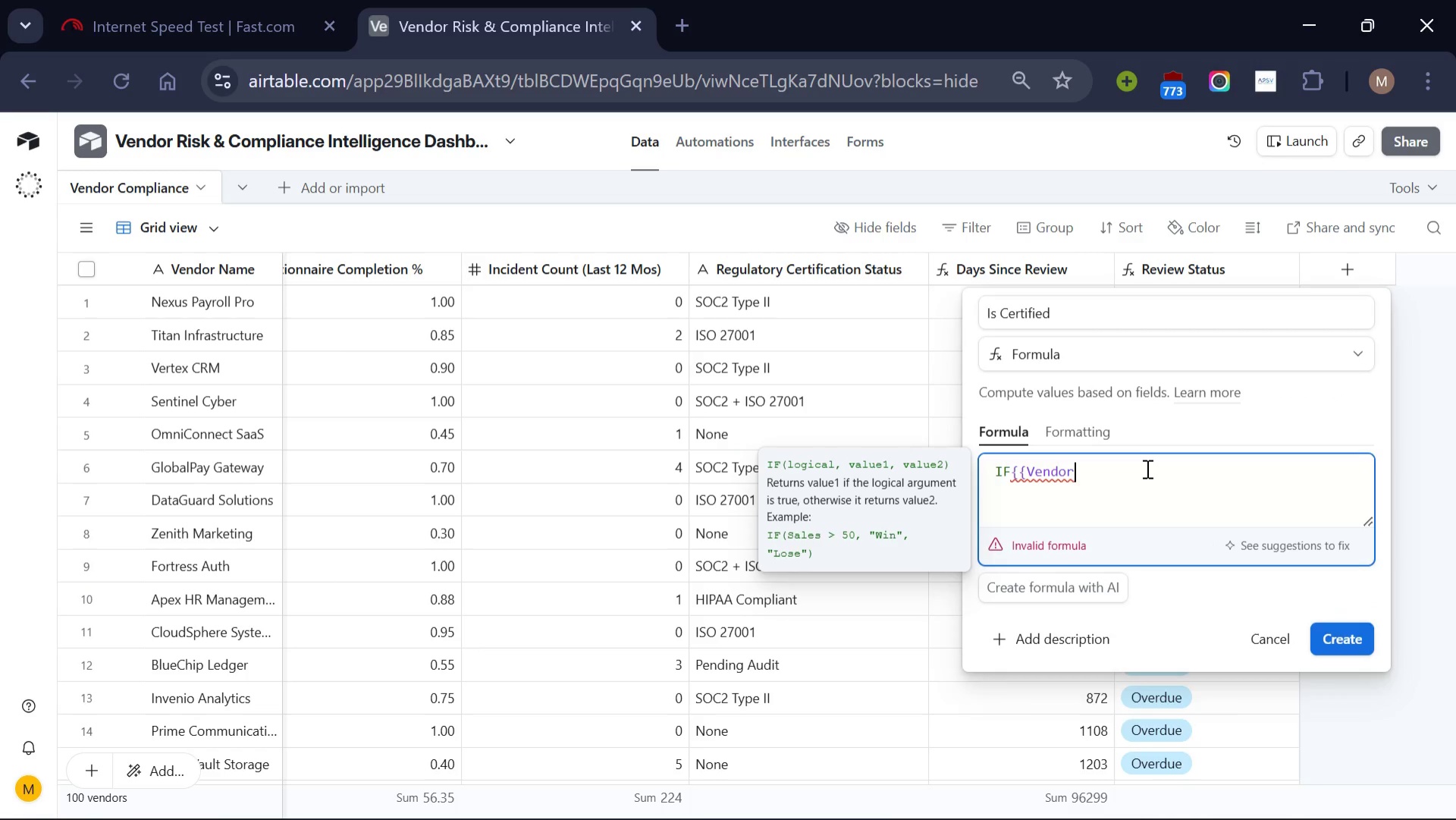 
key(Backspace)
 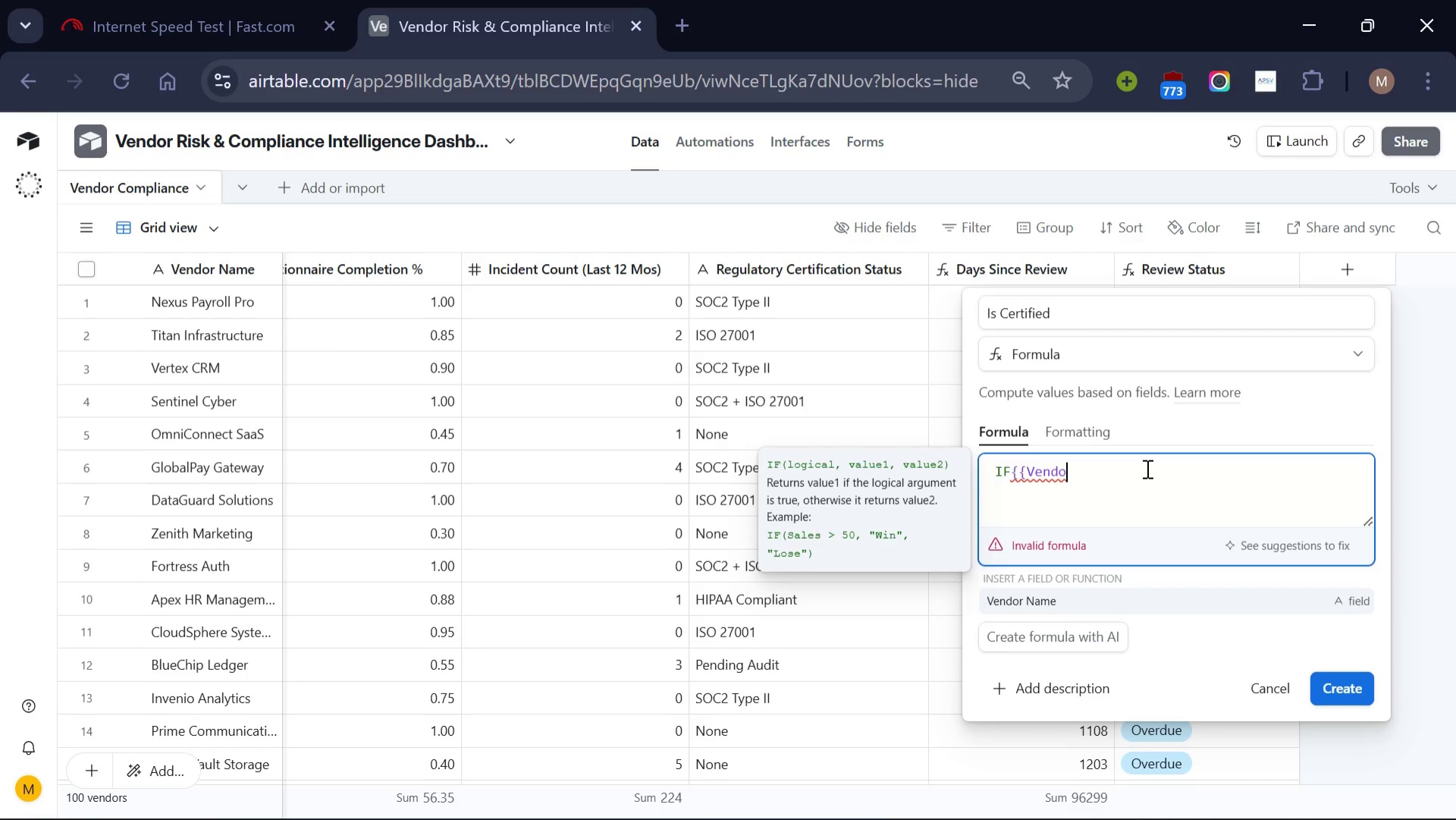 
key(Backspace)
 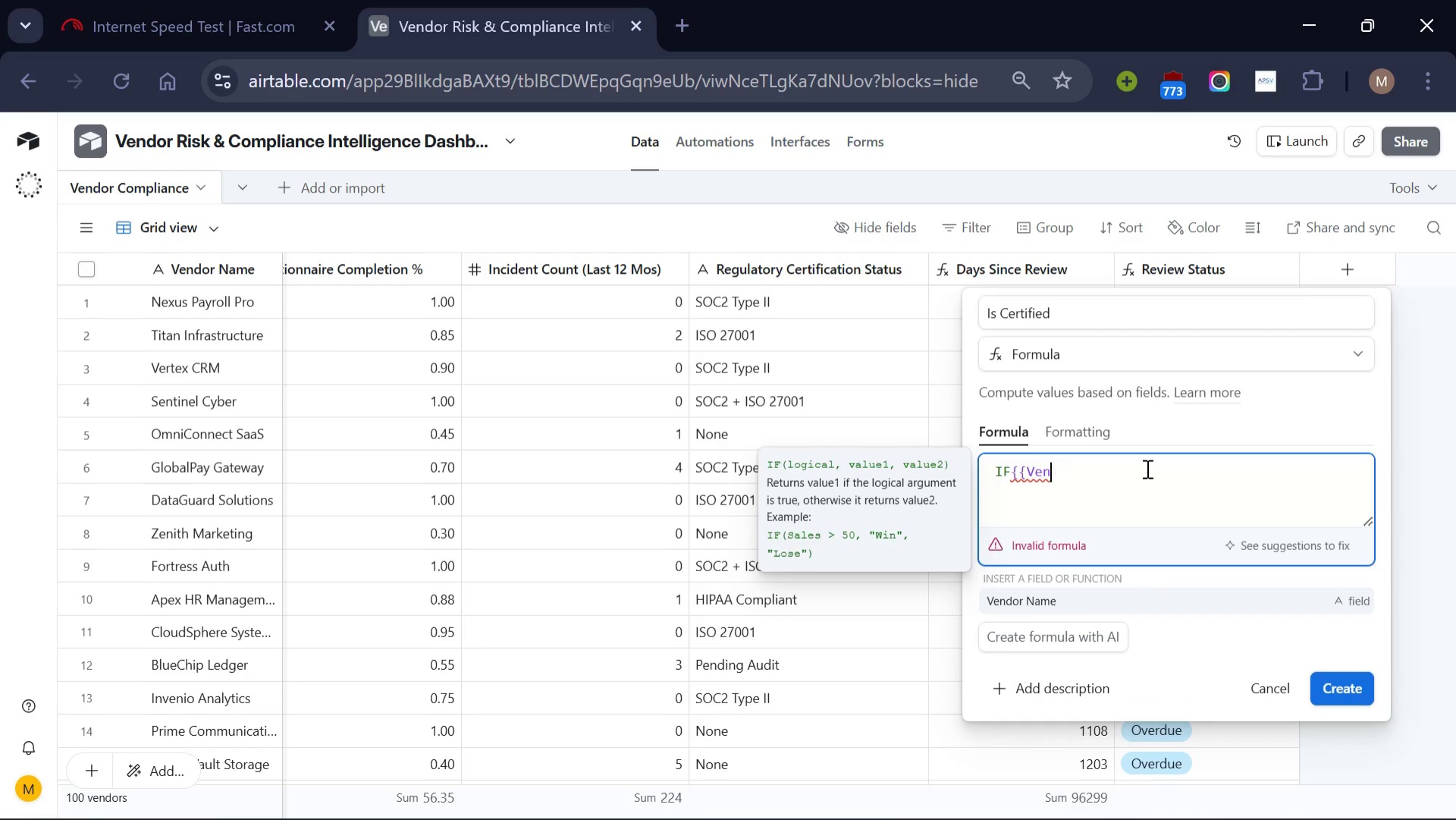 
key(Backspace)
 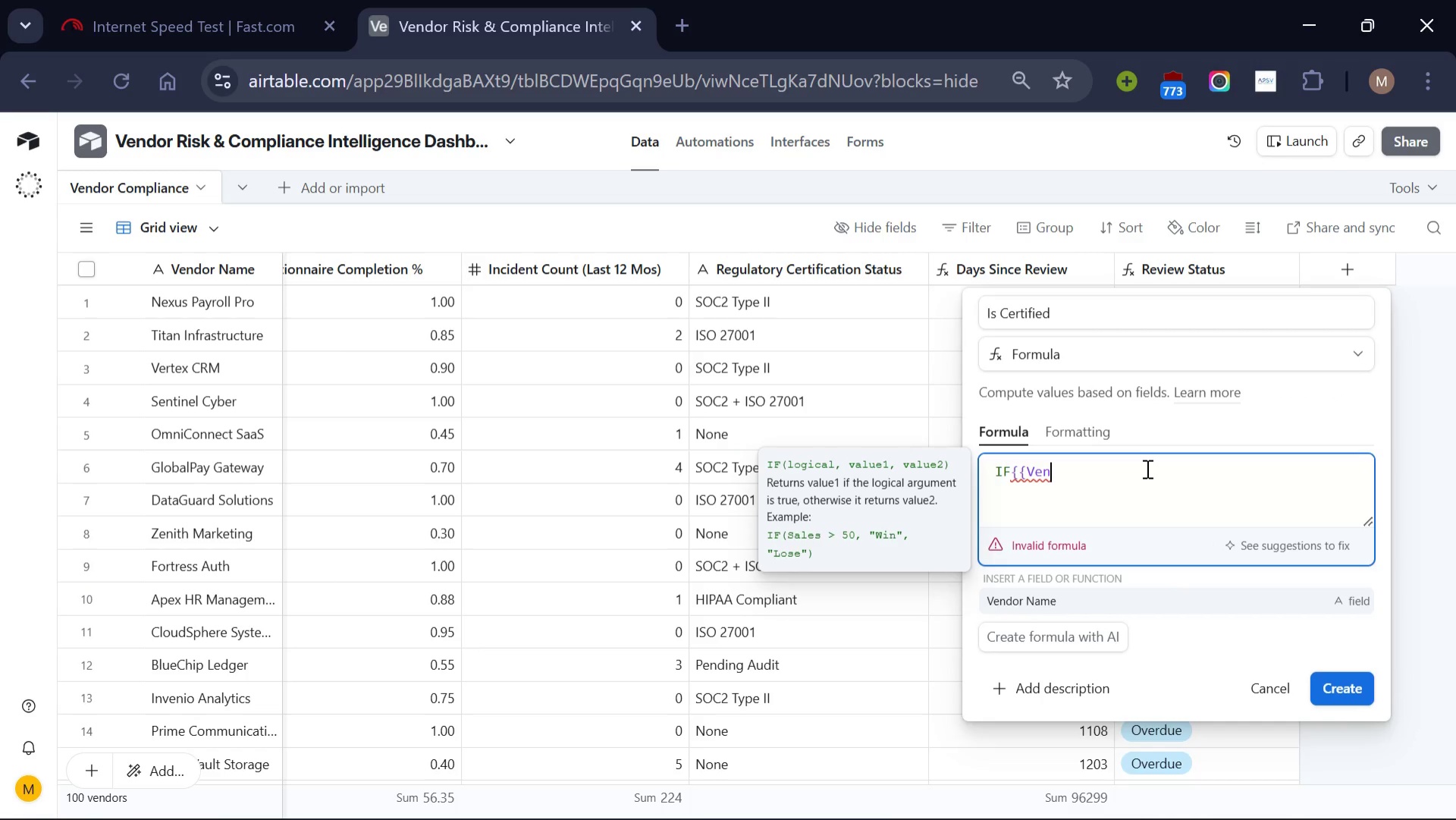 
key(Backspace)
 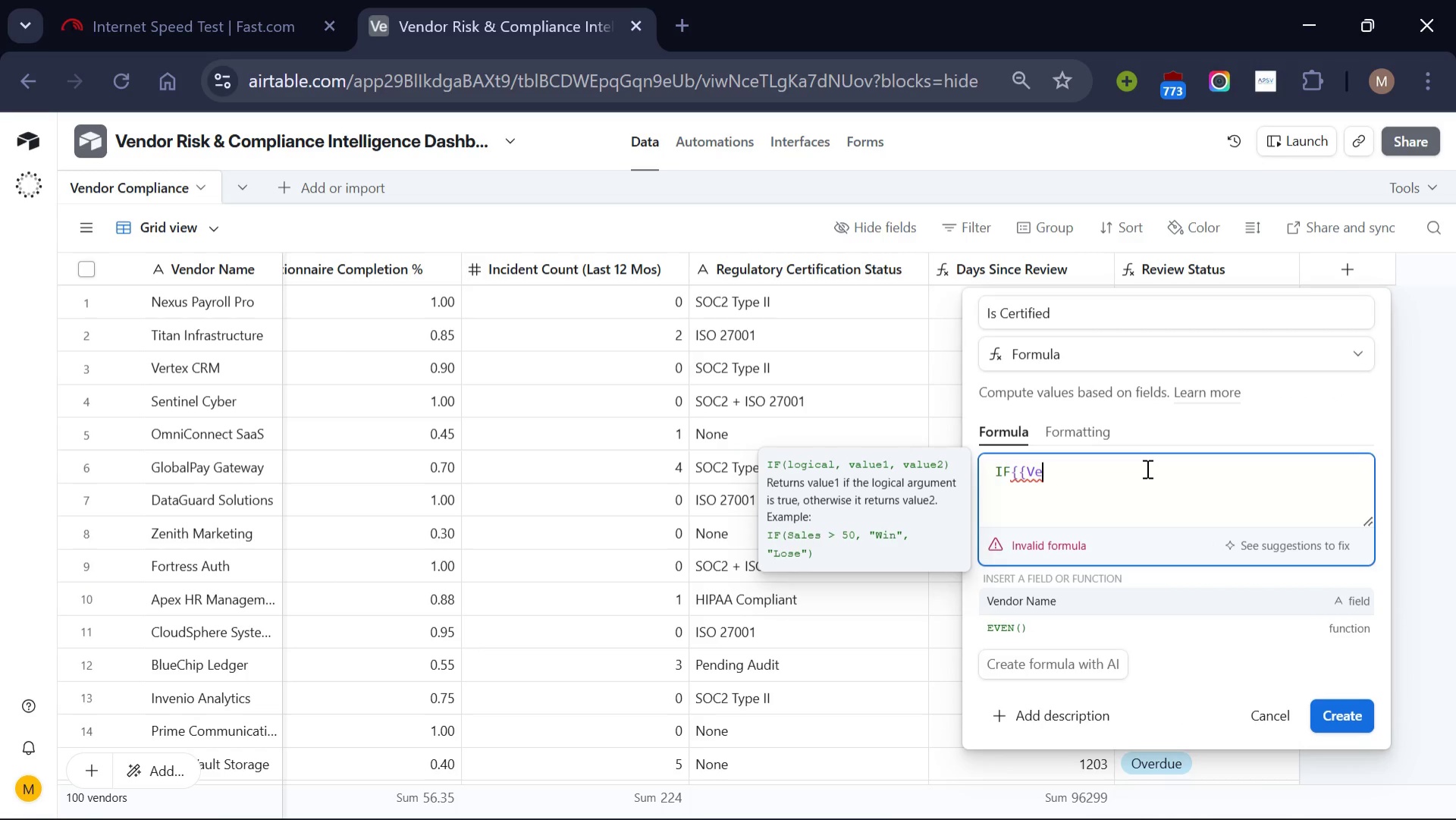 
key(Backspace)
 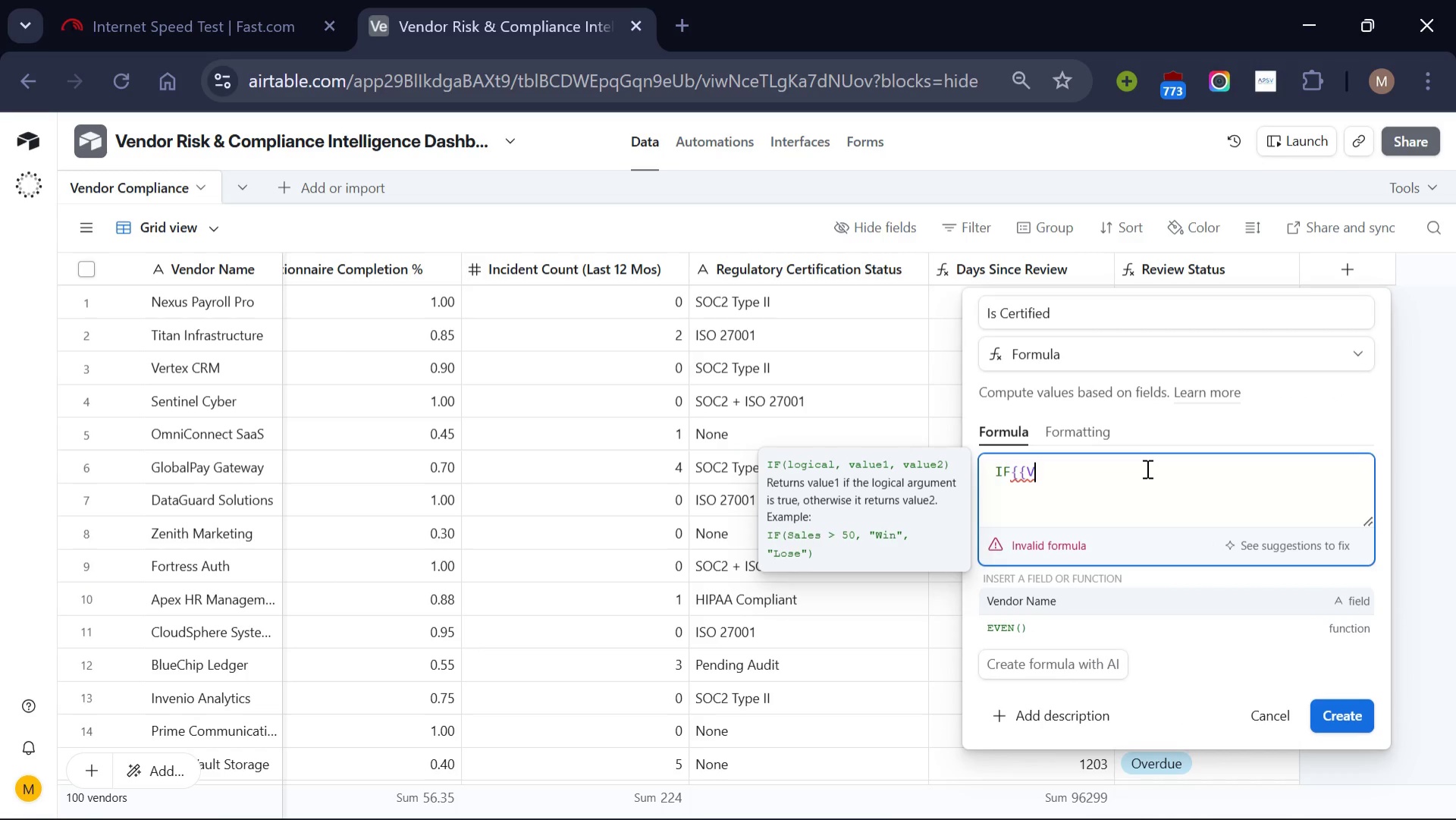 
key(Backspace)
 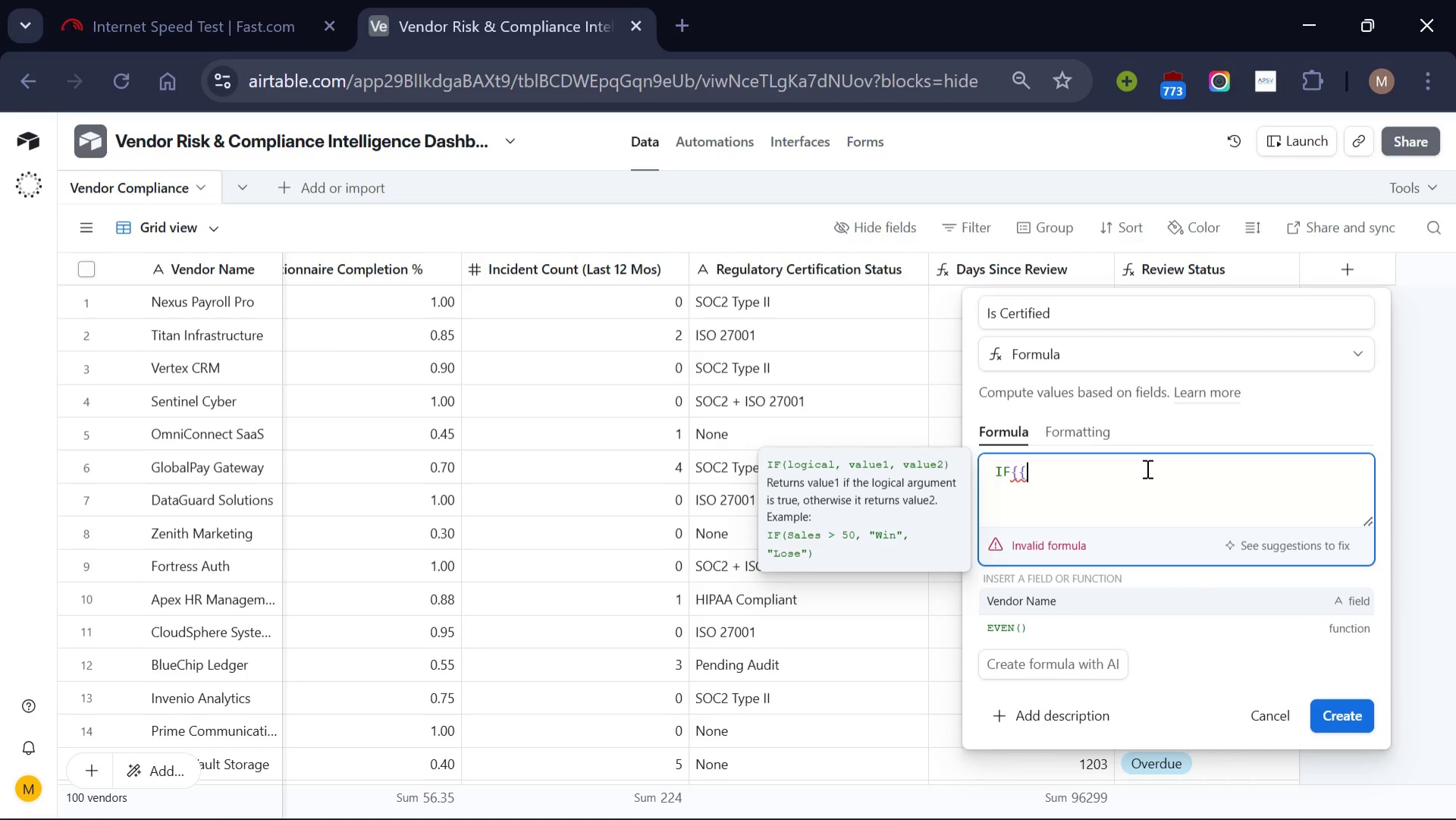 
key(Backspace)
 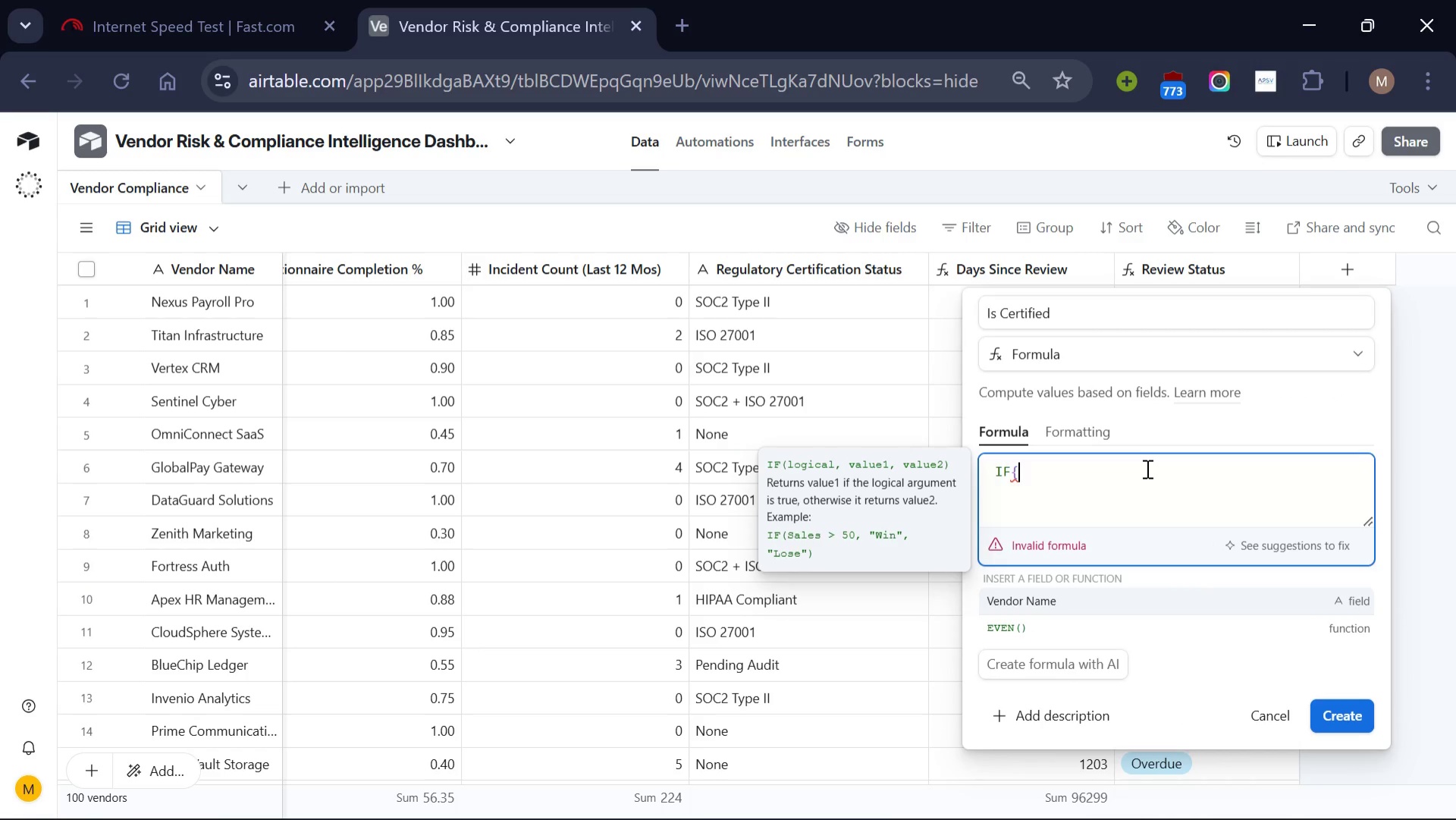 
key(Backspace)
 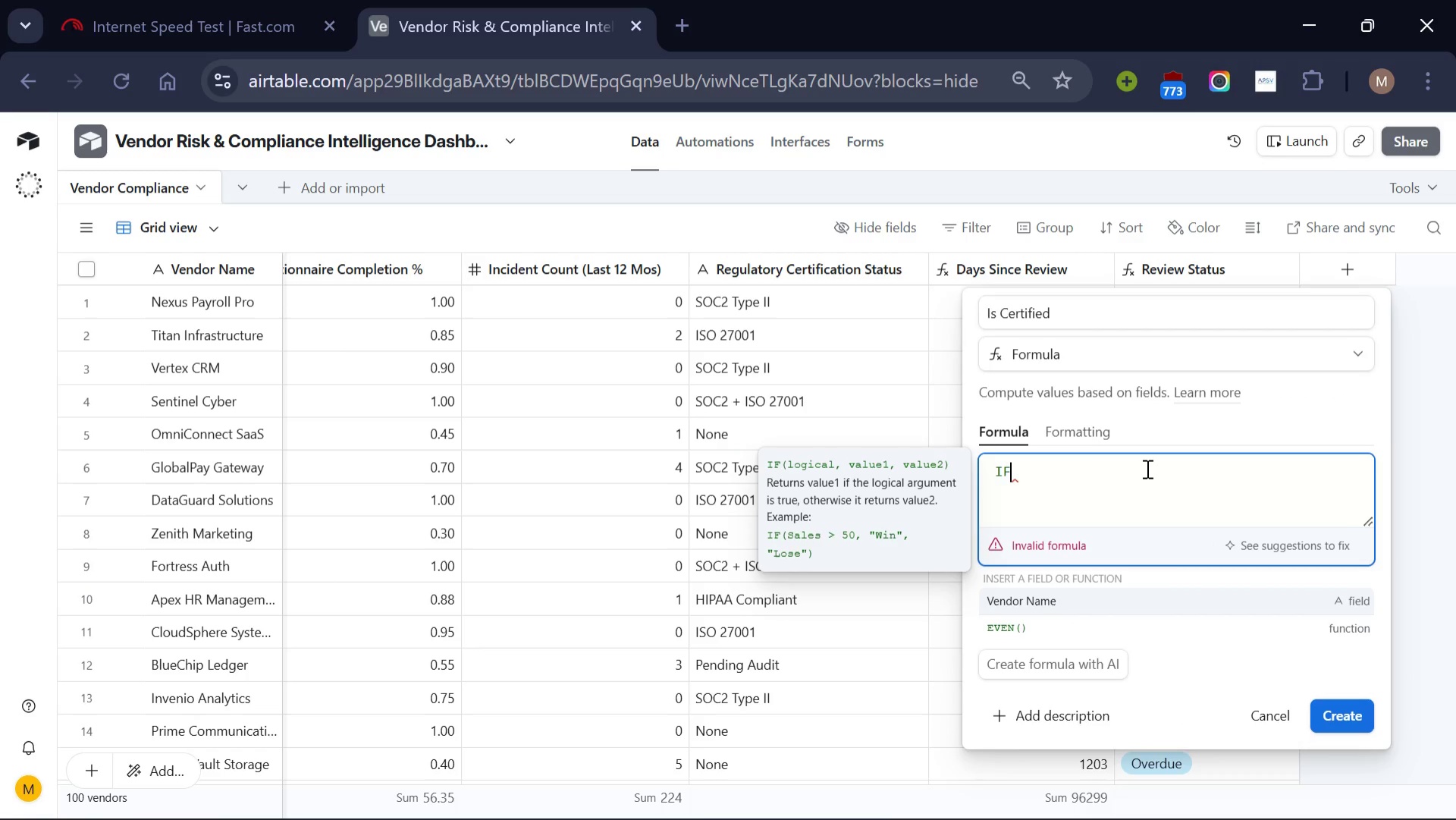 
key(Backspace)
 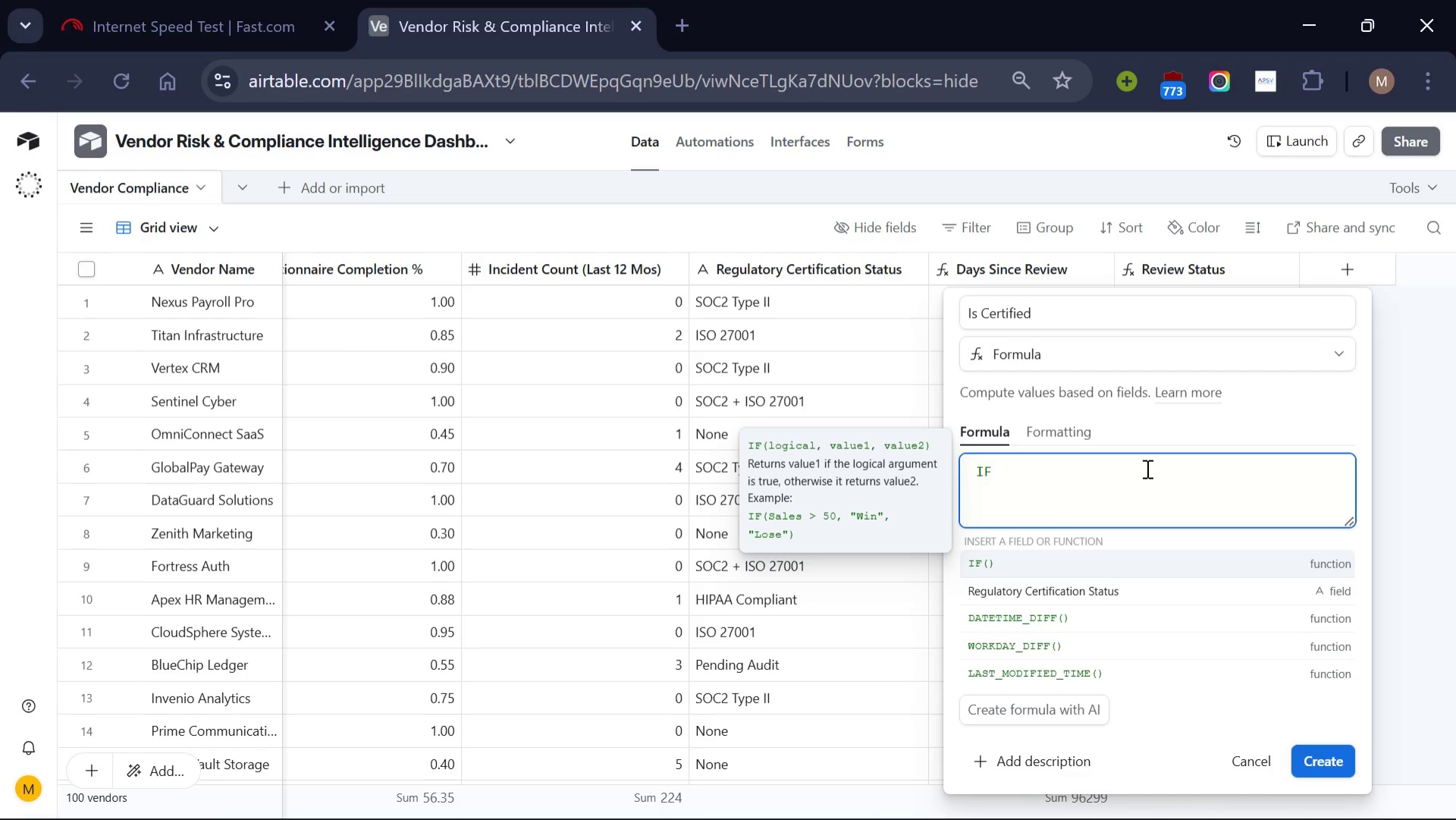 
key(Shift+9)
 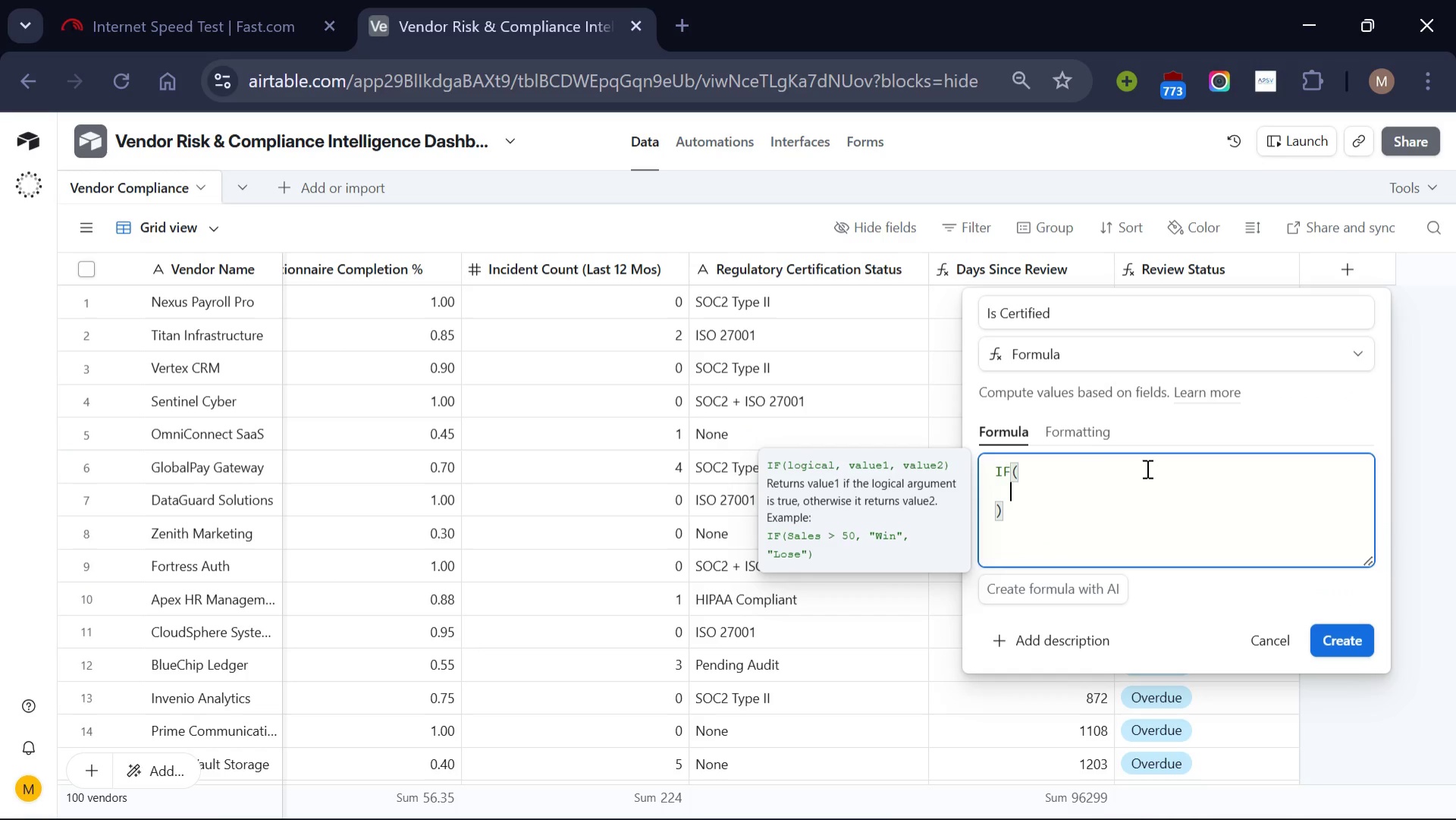 
key(Enter)
 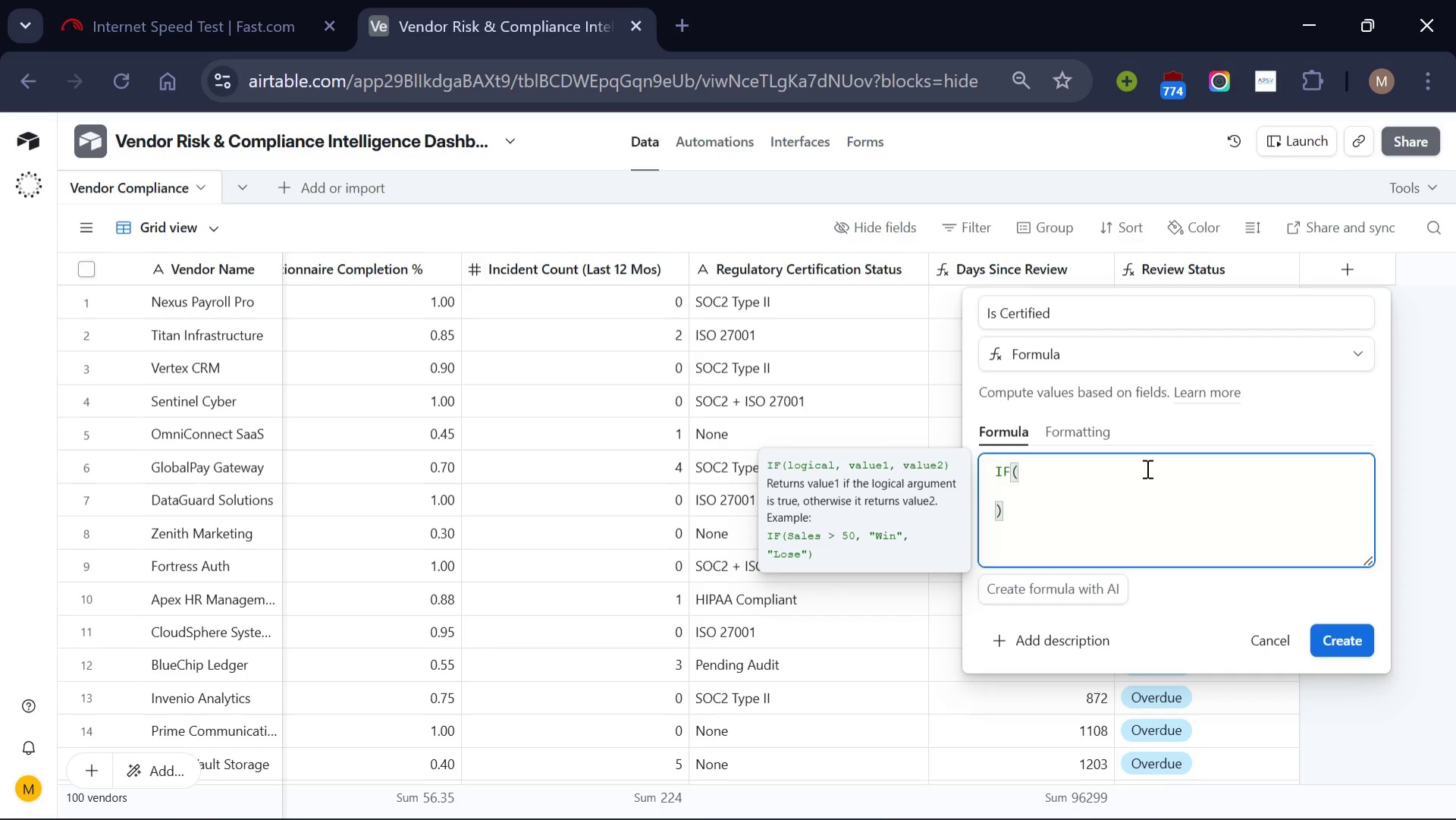 
wait(11.52)
 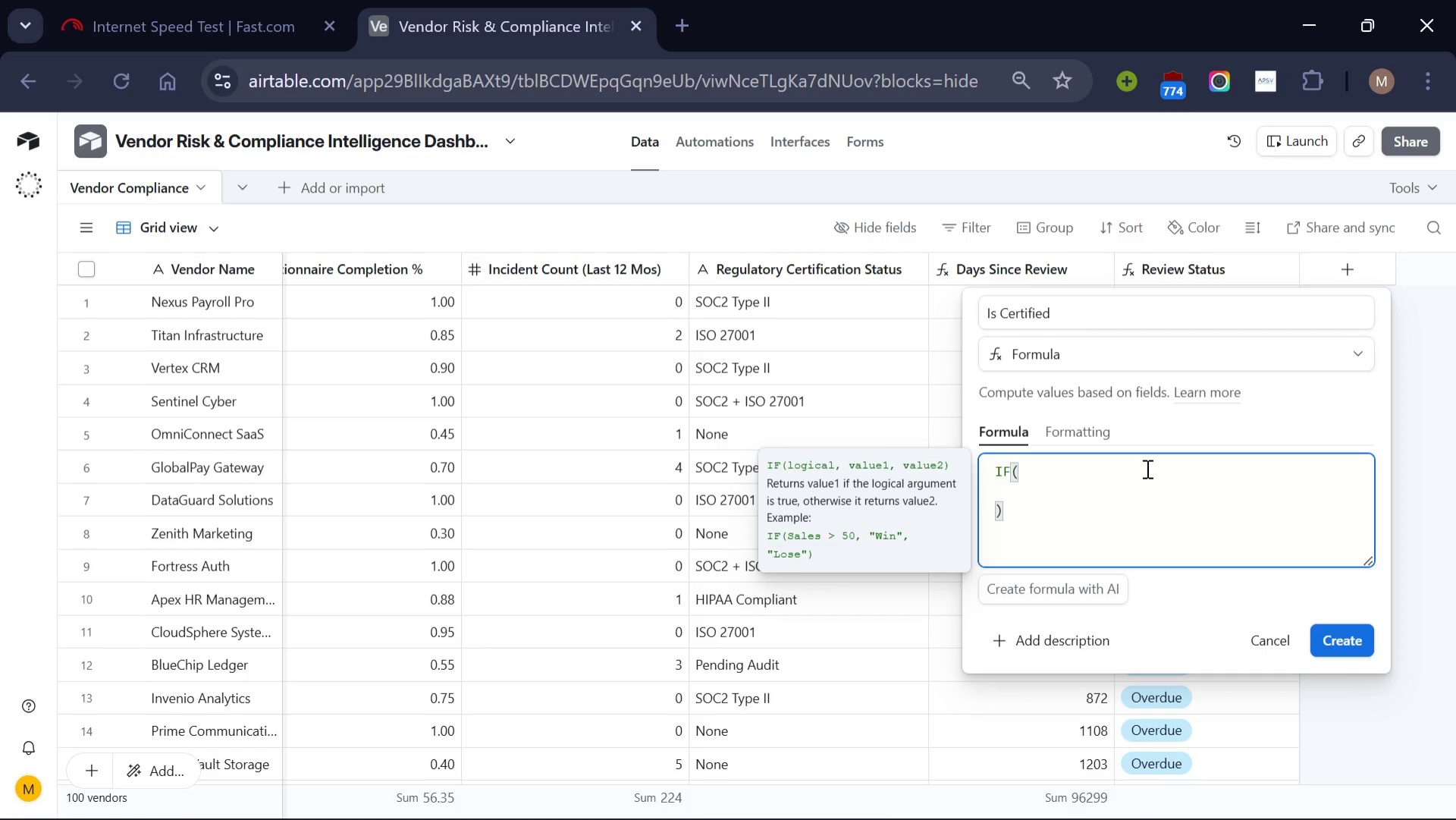 
type(AND()
 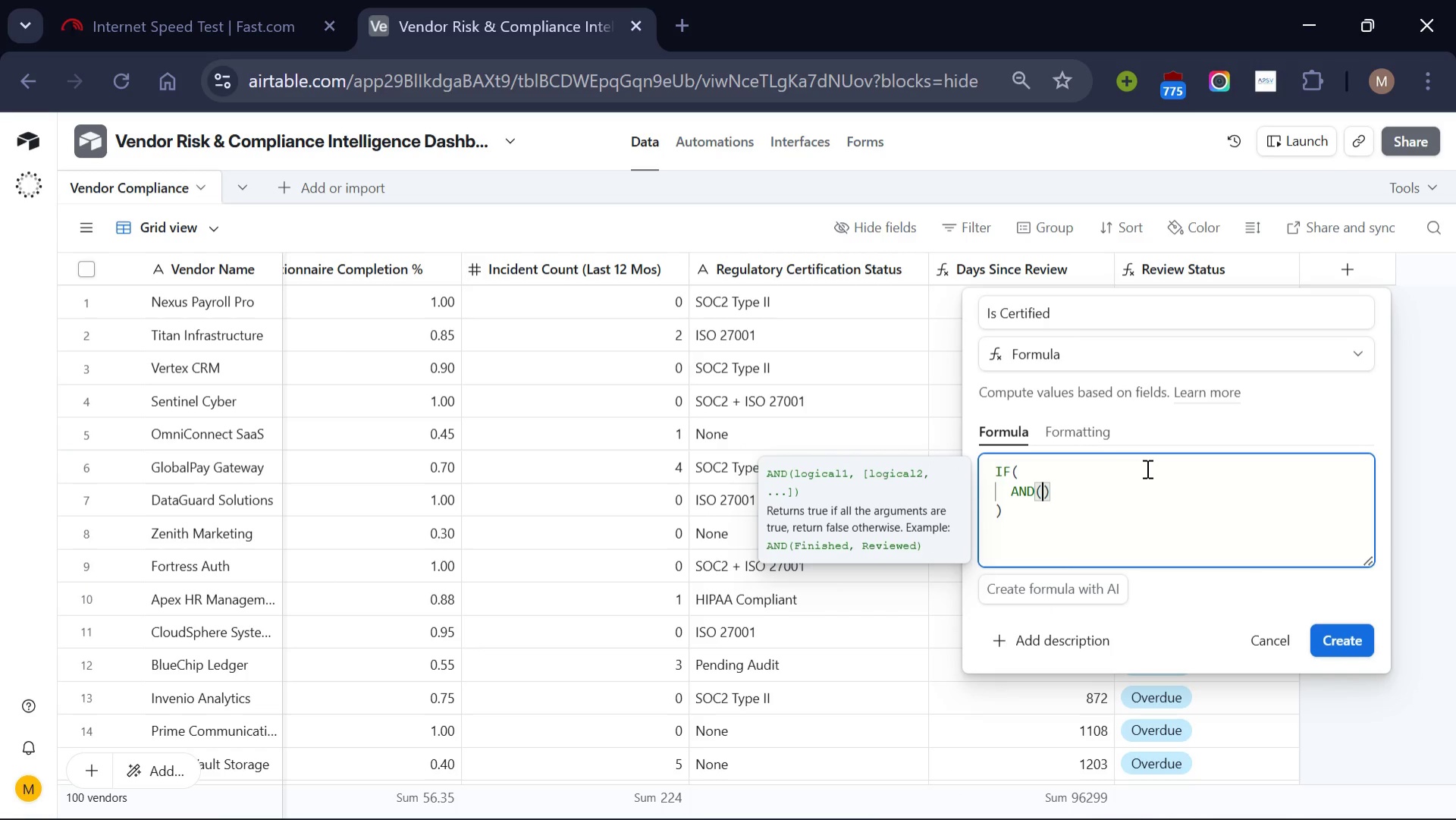 
wait(5.5)
 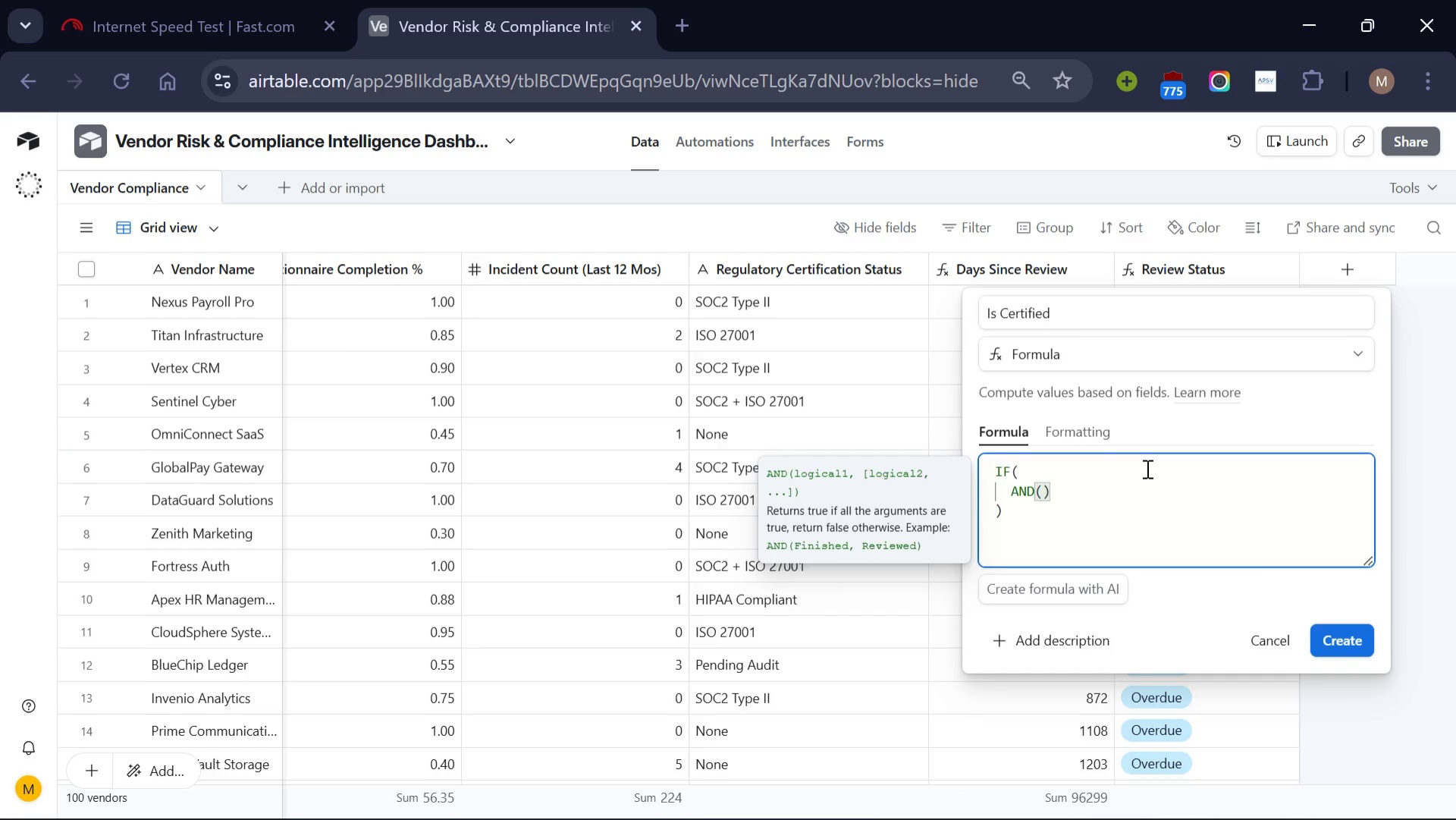 
key(Shift+ShiftLeft)
 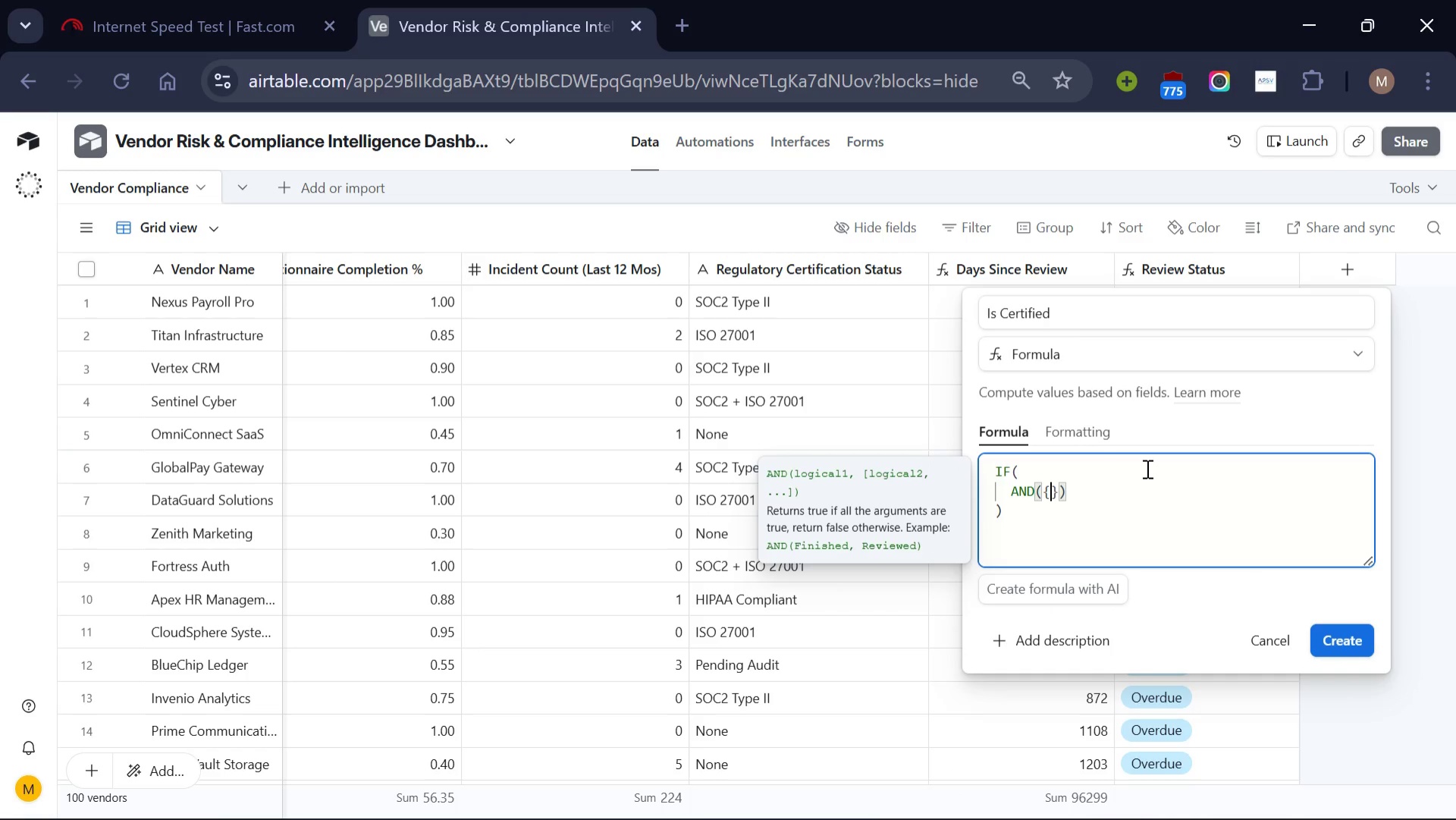 
key(Shift+BracketLeft)
 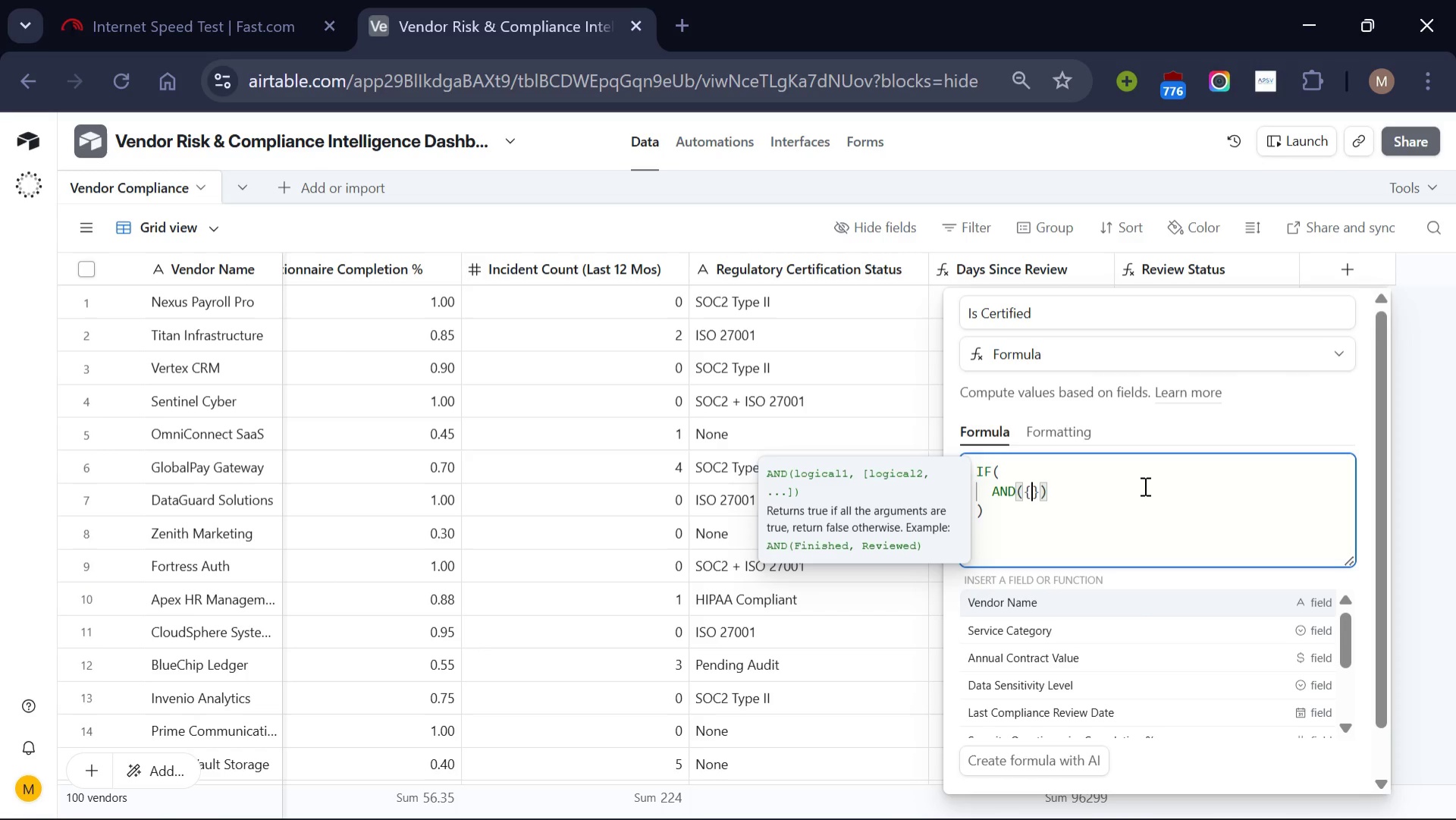 
scroll: coordinate [1130, 652], scroll_direction: down, amount: 8.0
 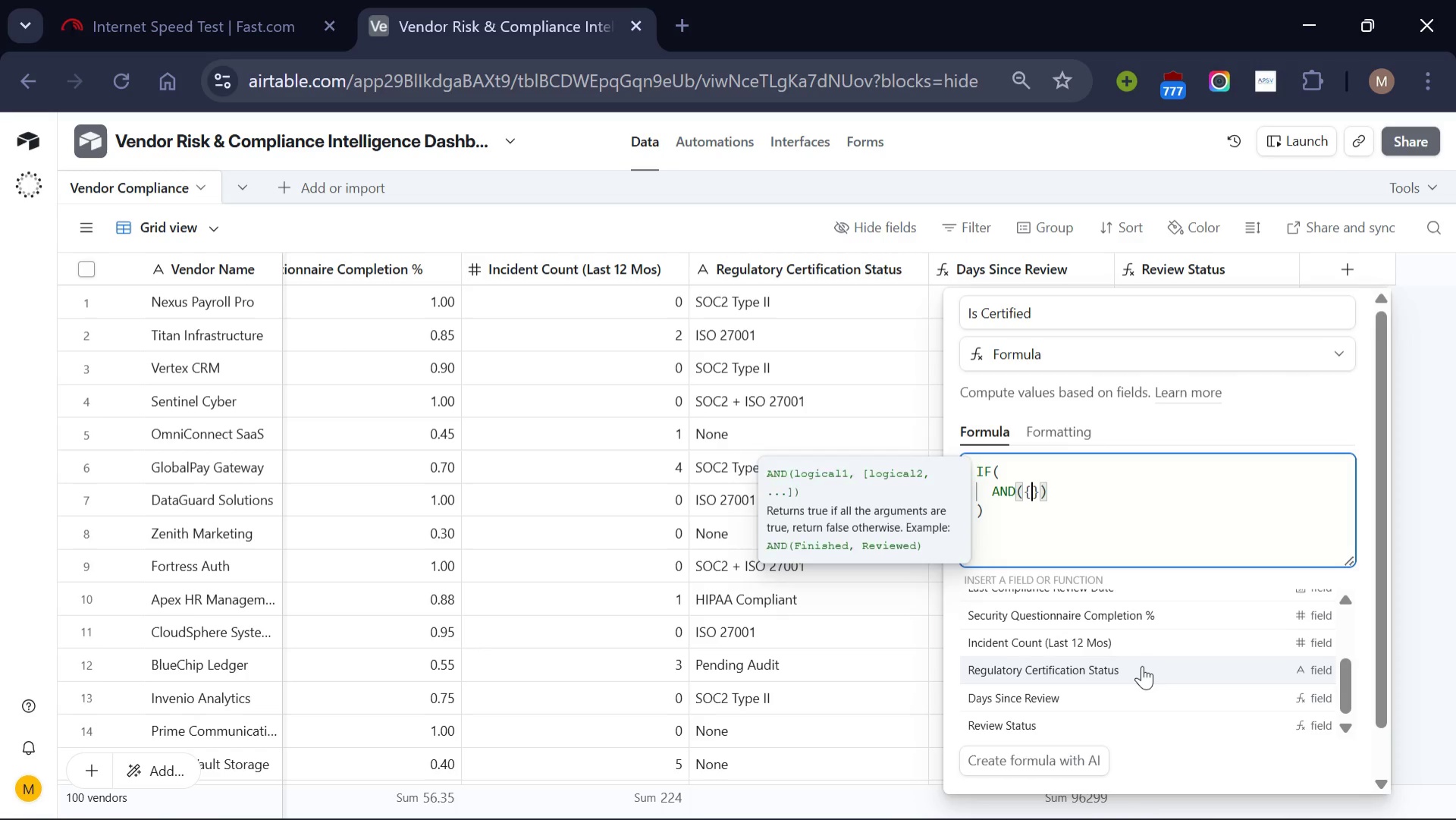 
left_click([1142, 665])
 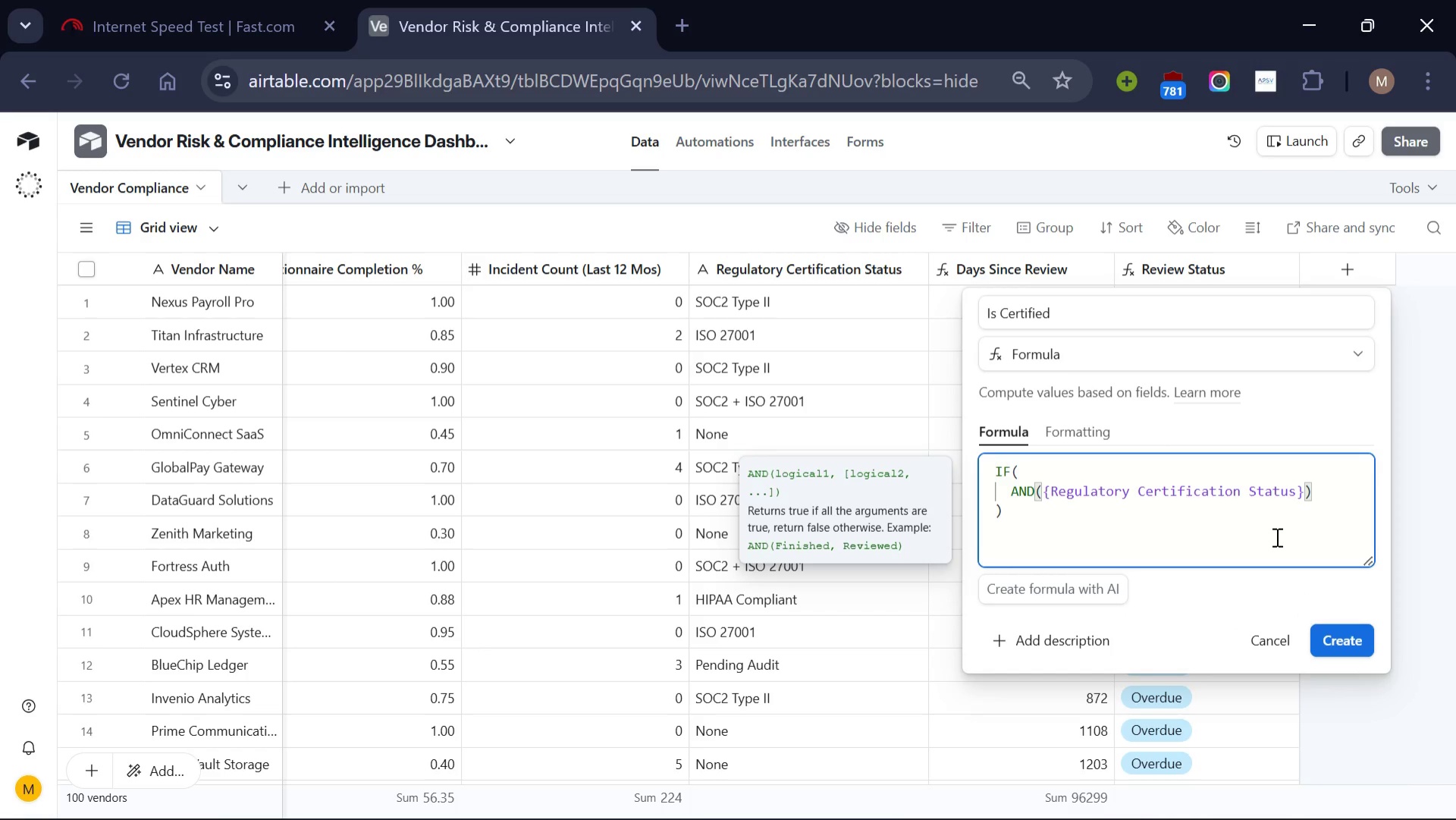 
type( != "None)
 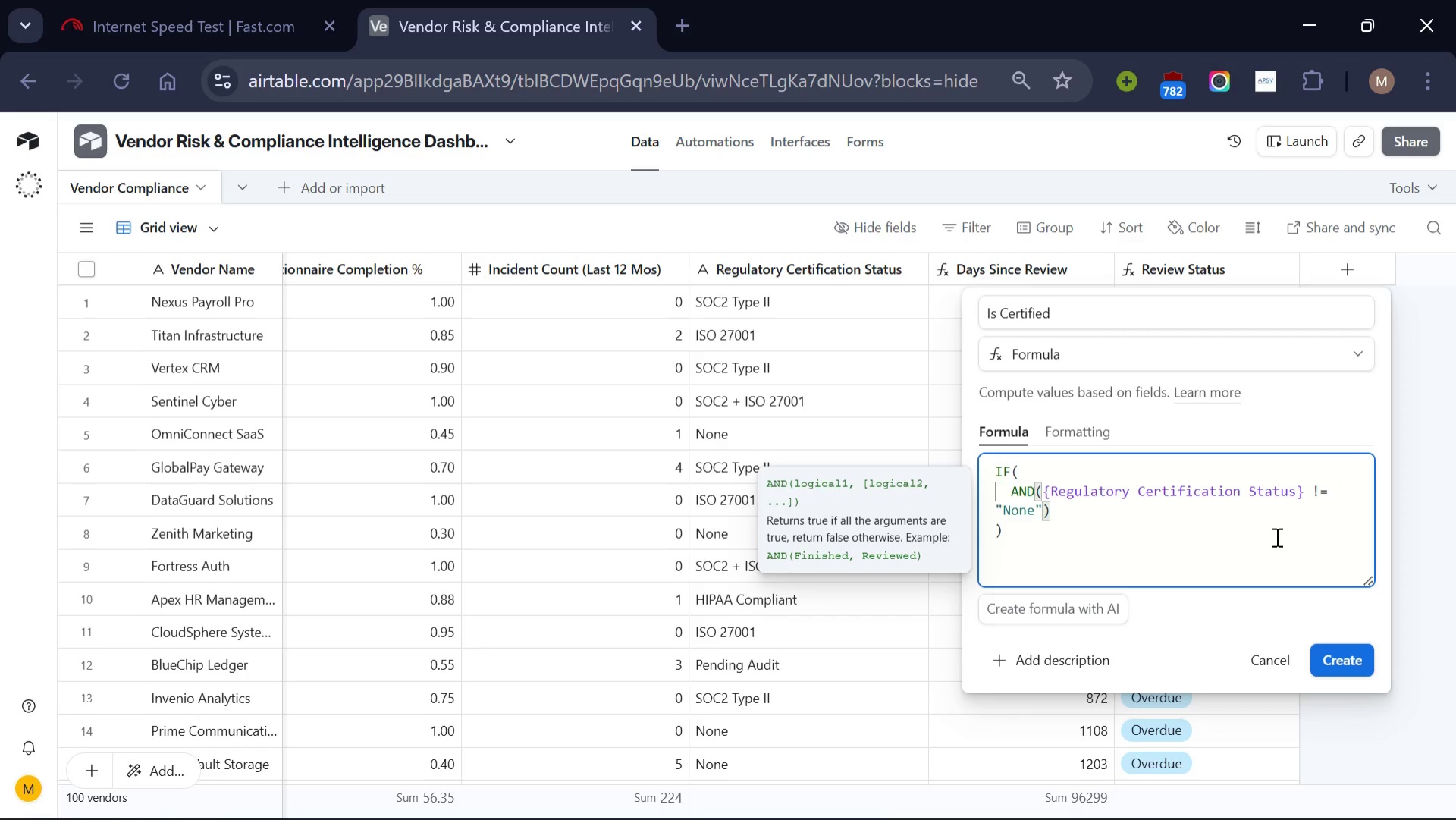 
key(ArrowRight)
 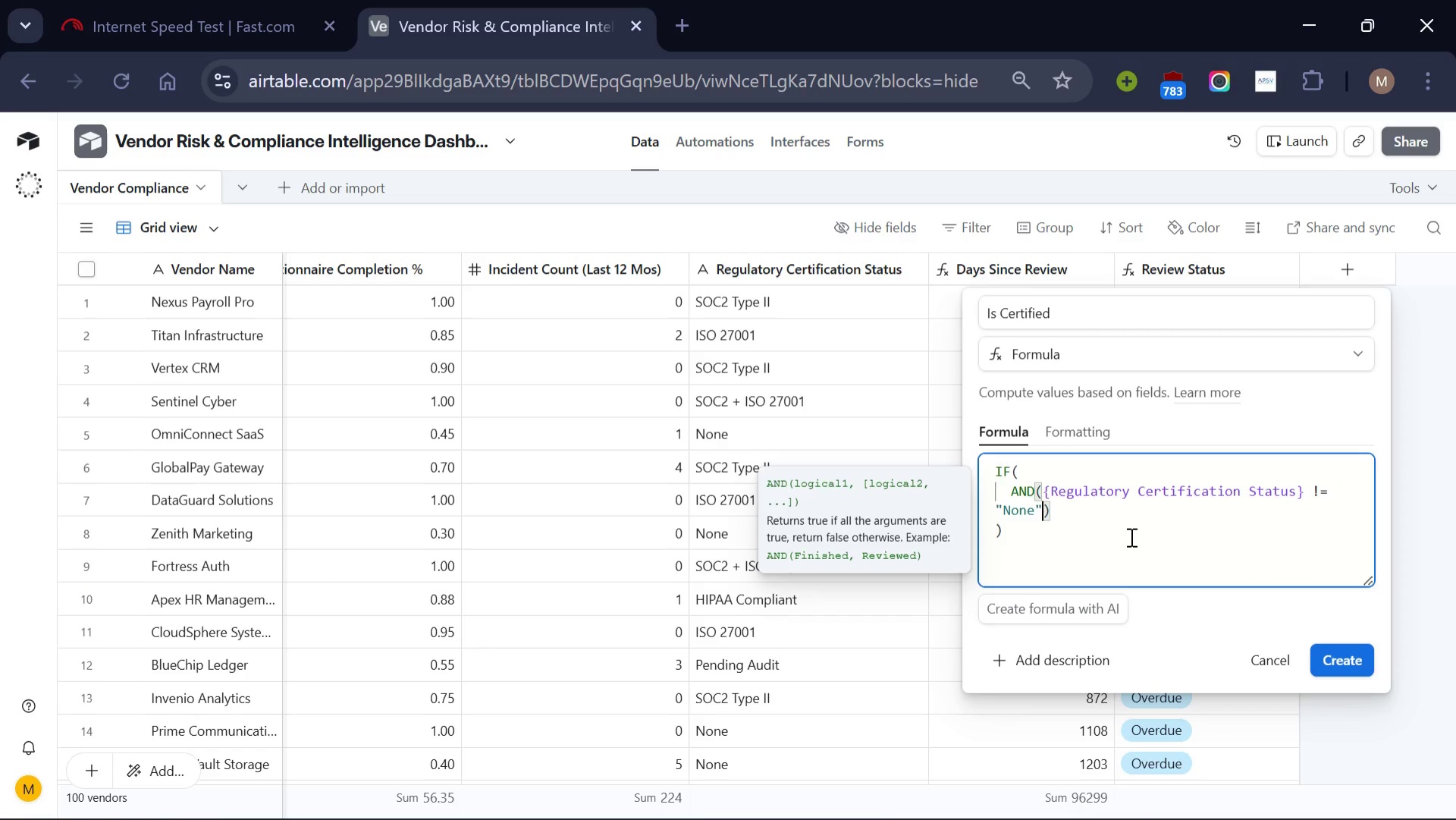 
key(Comma)
 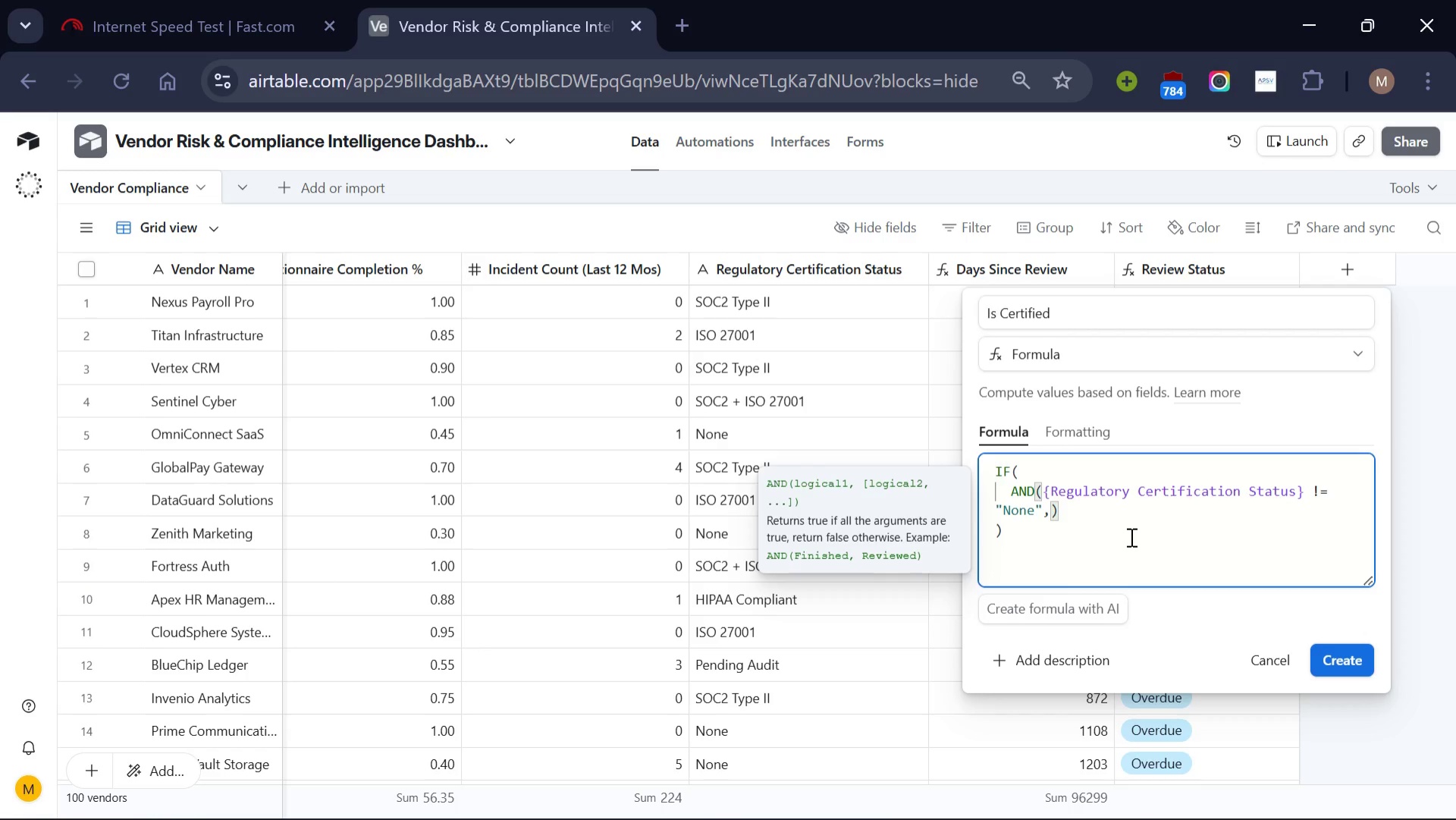 
key(Space)
 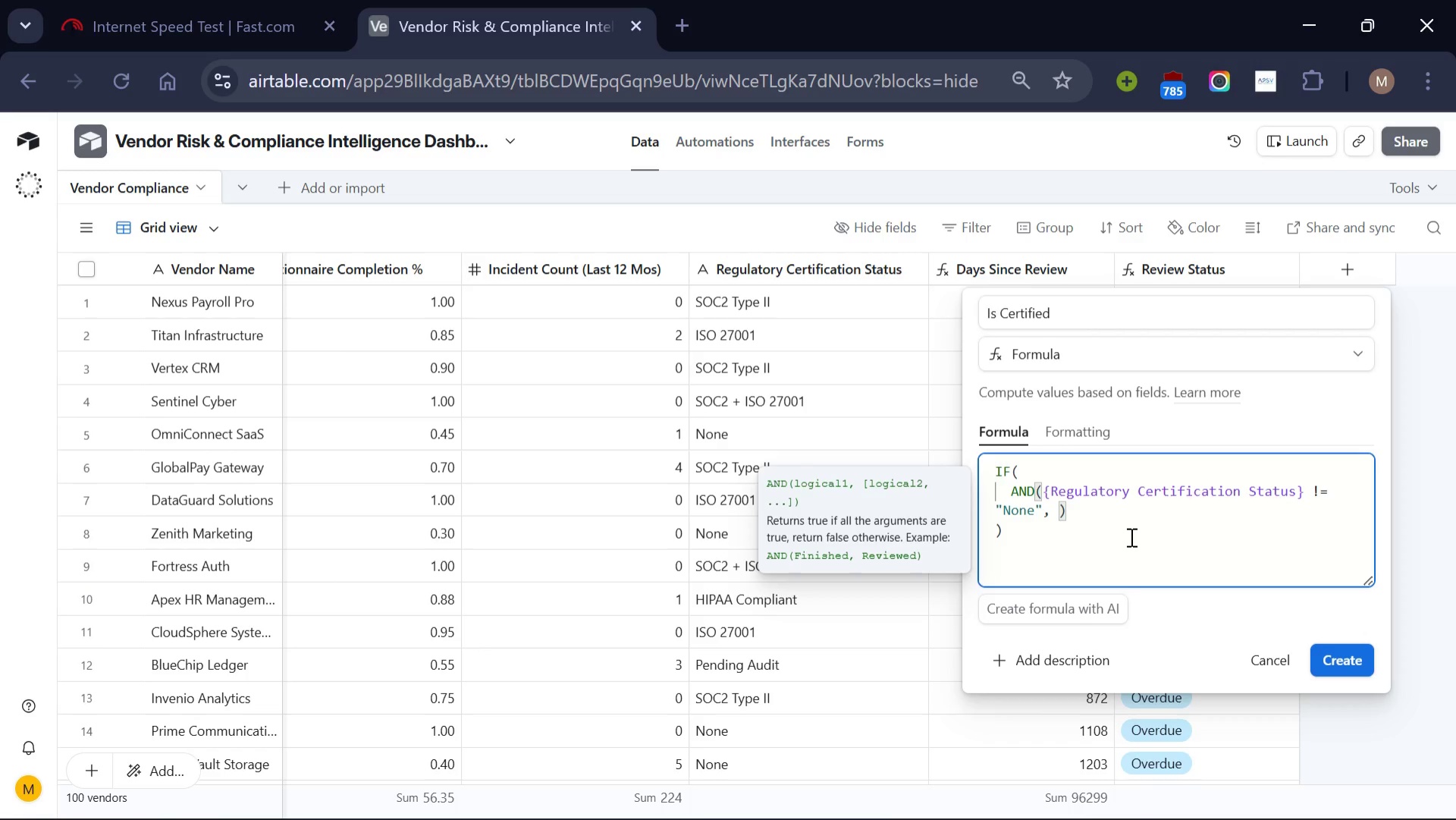 
key(Shift+BracketLeft)
 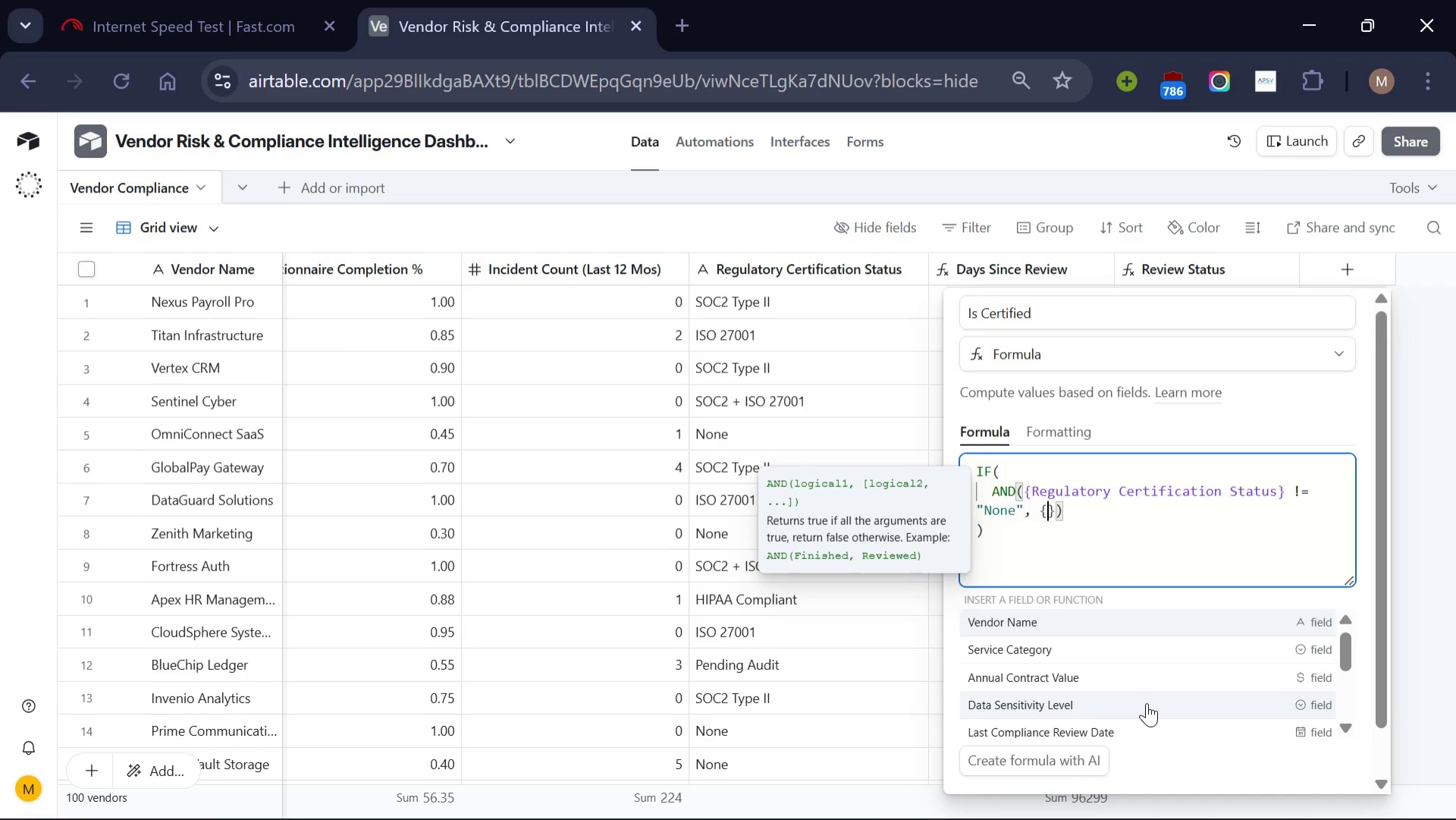 
scroll: coordinate [1147, 702], scroll_direction: down, amount: 5.0
 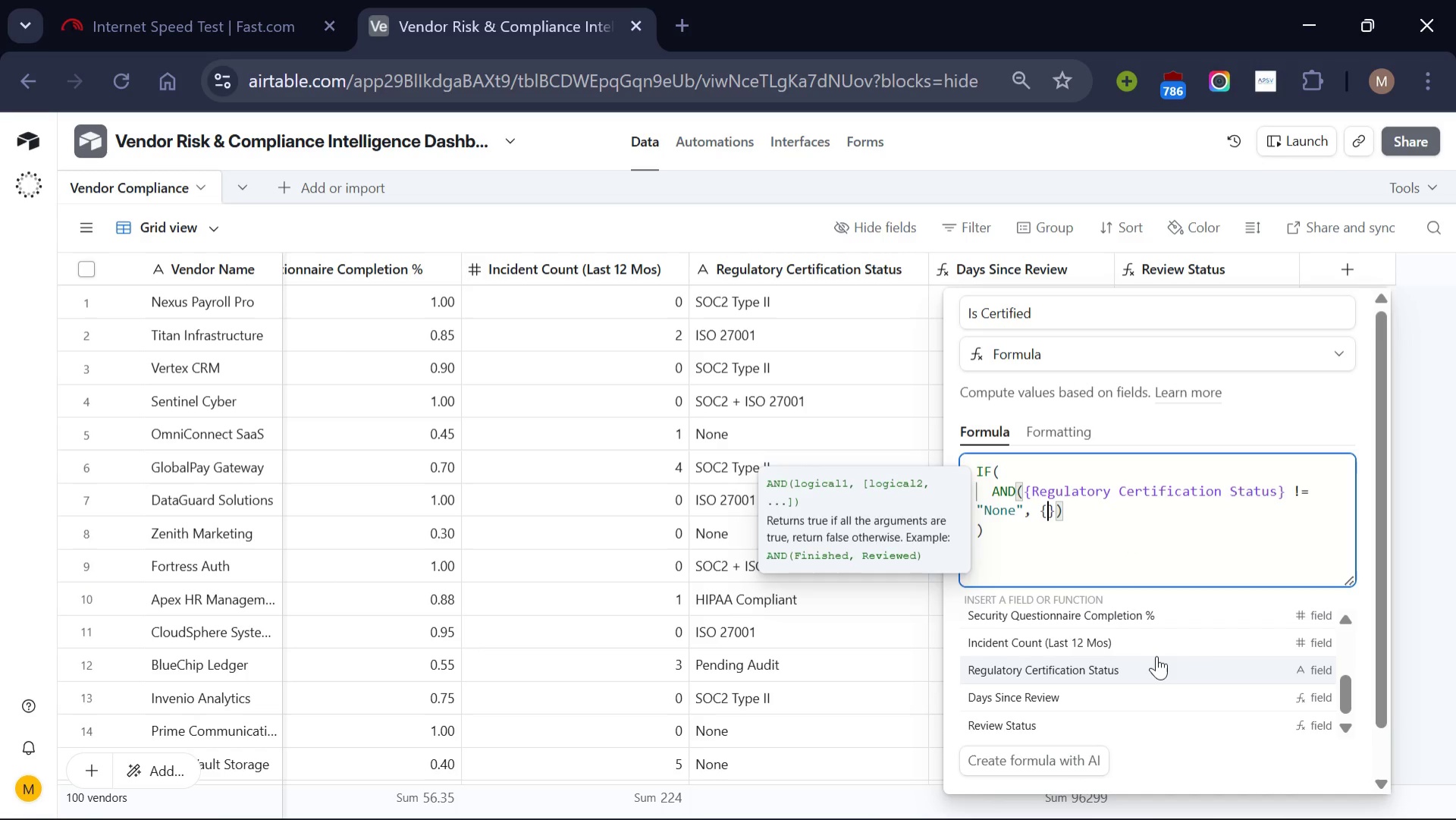 
left_click([1156, 655])
 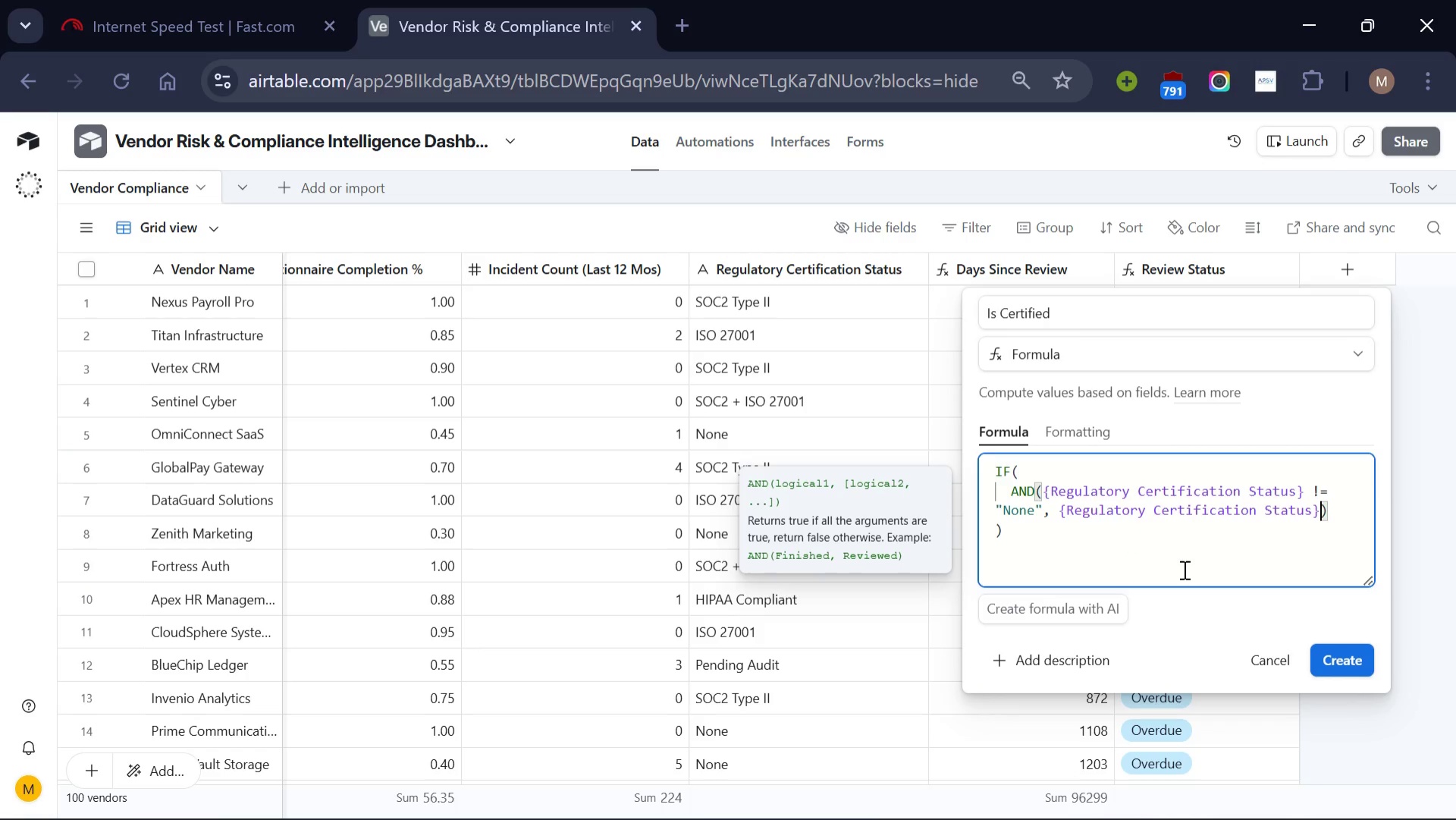 
key(Space)
 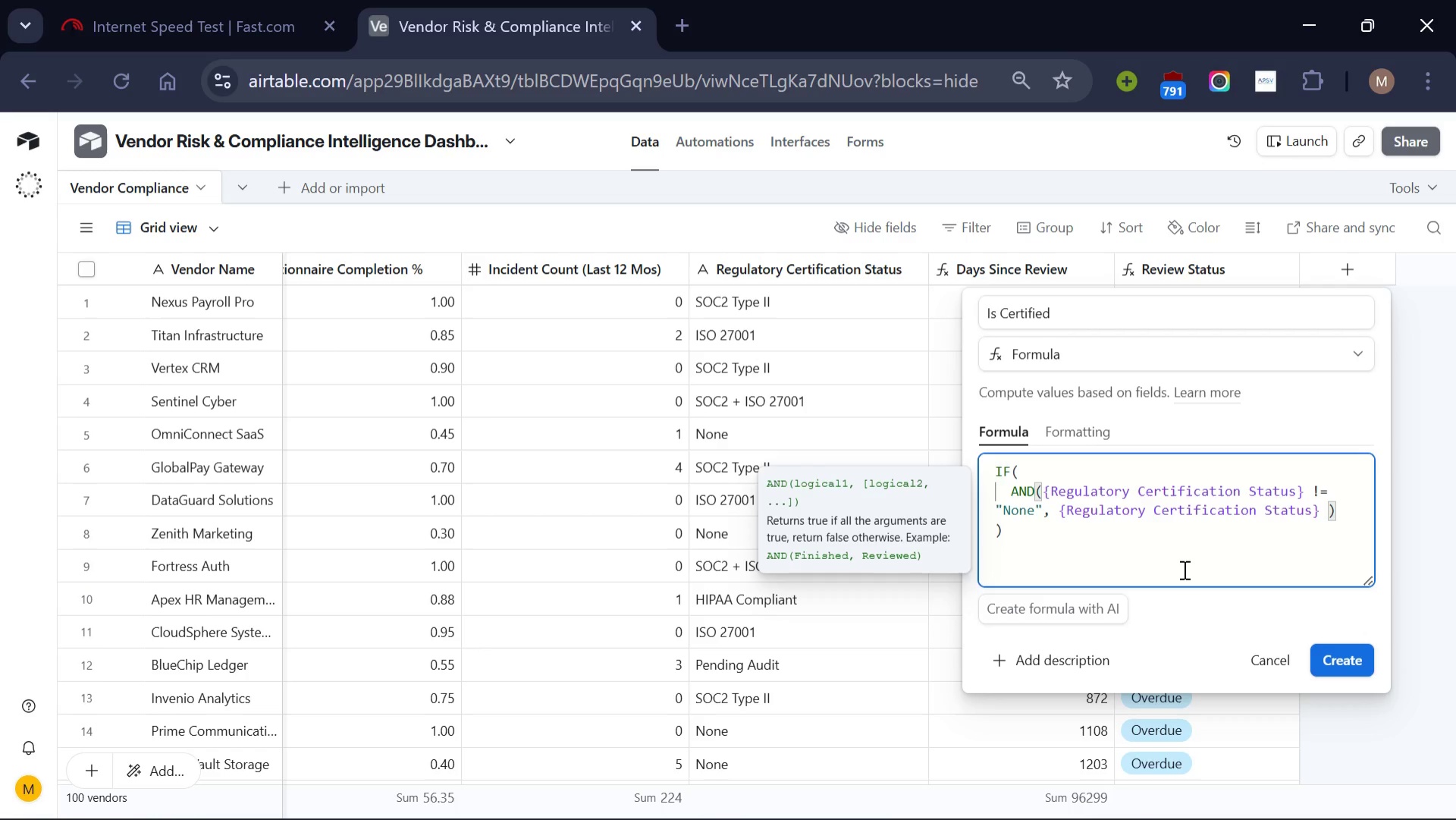 
key(Shift+1)
 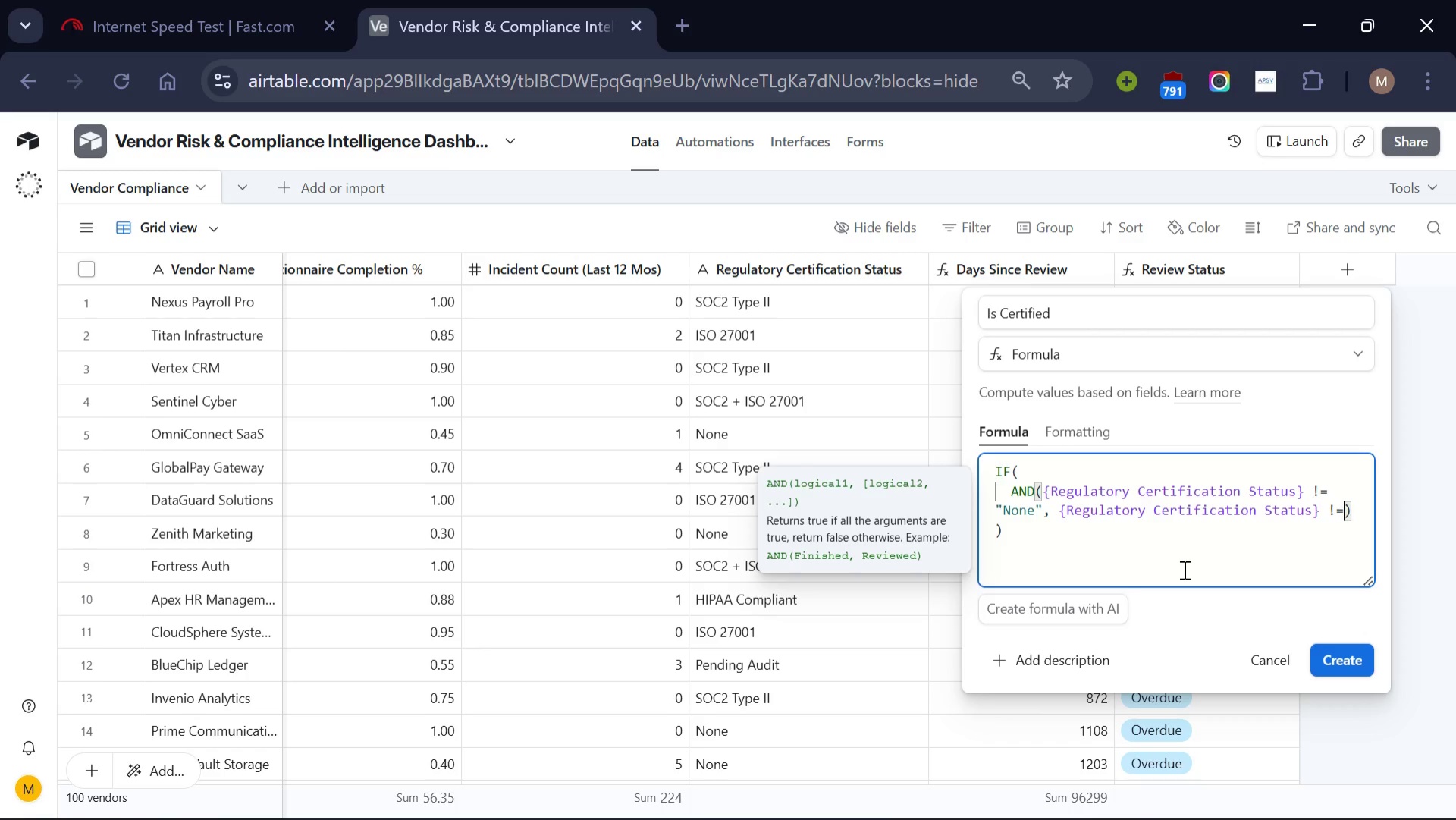 
key(Equal)
 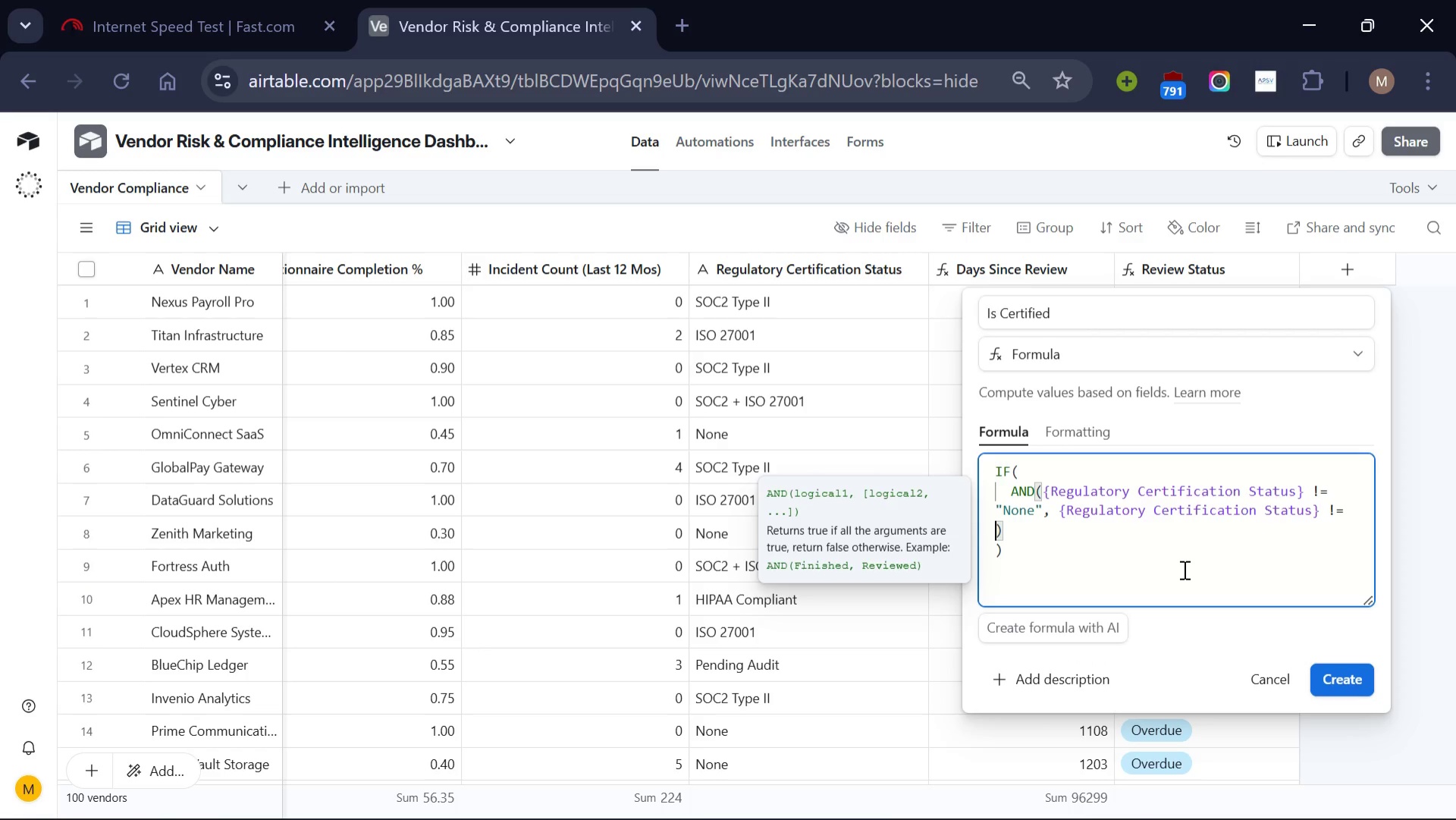 
key(Space)
 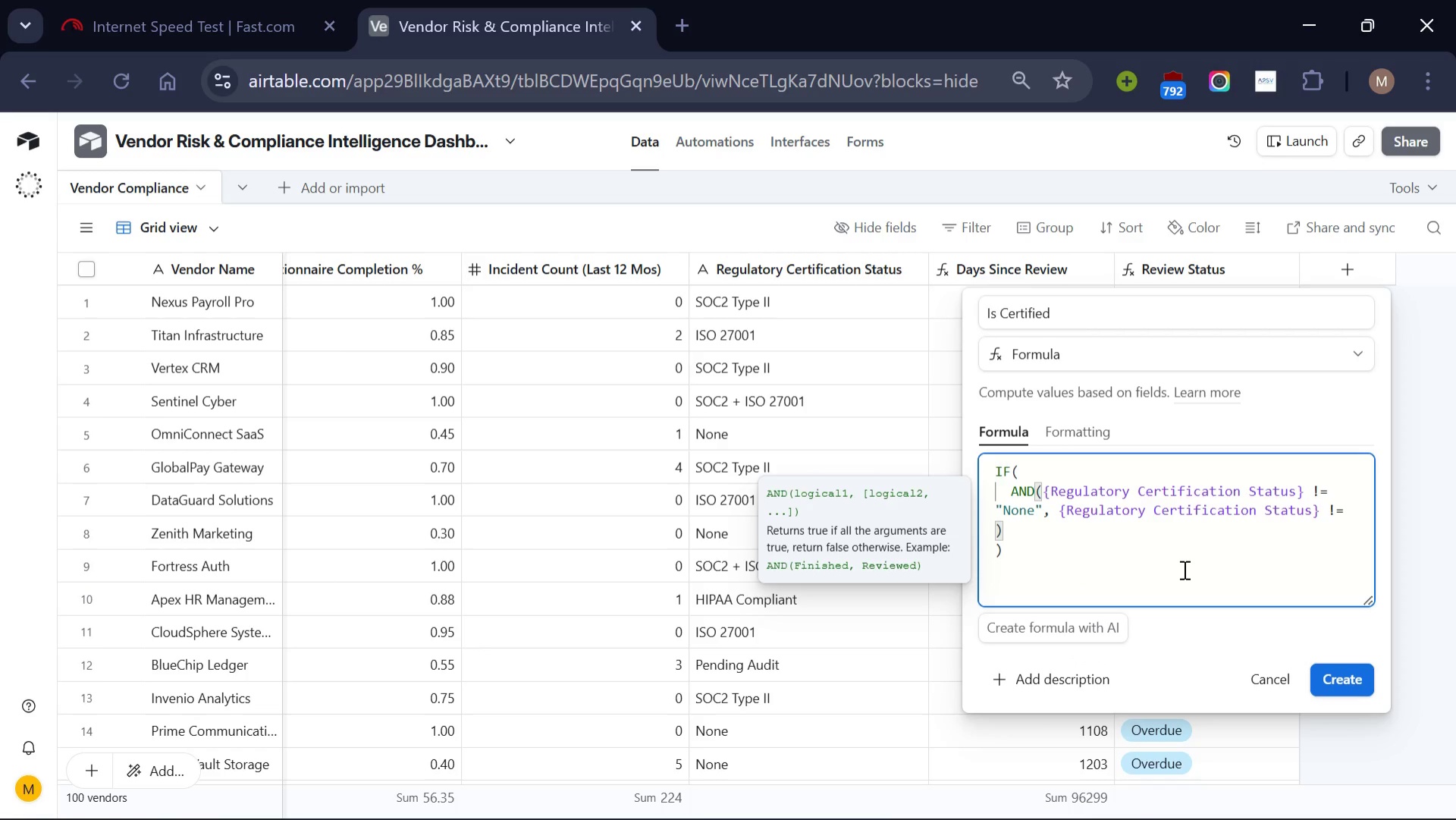 
type("Pending Audit)
 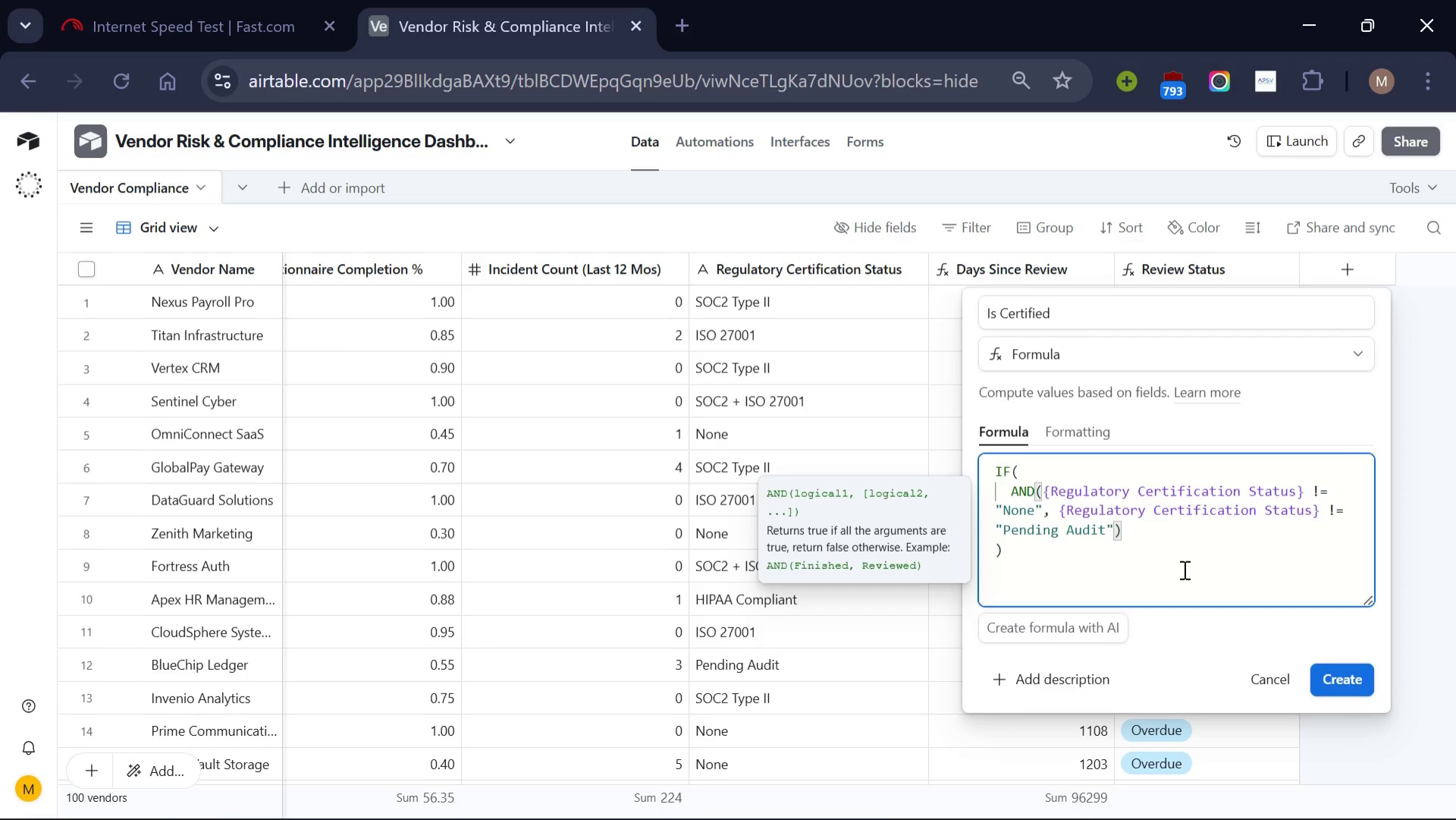 
wait(5.55)
 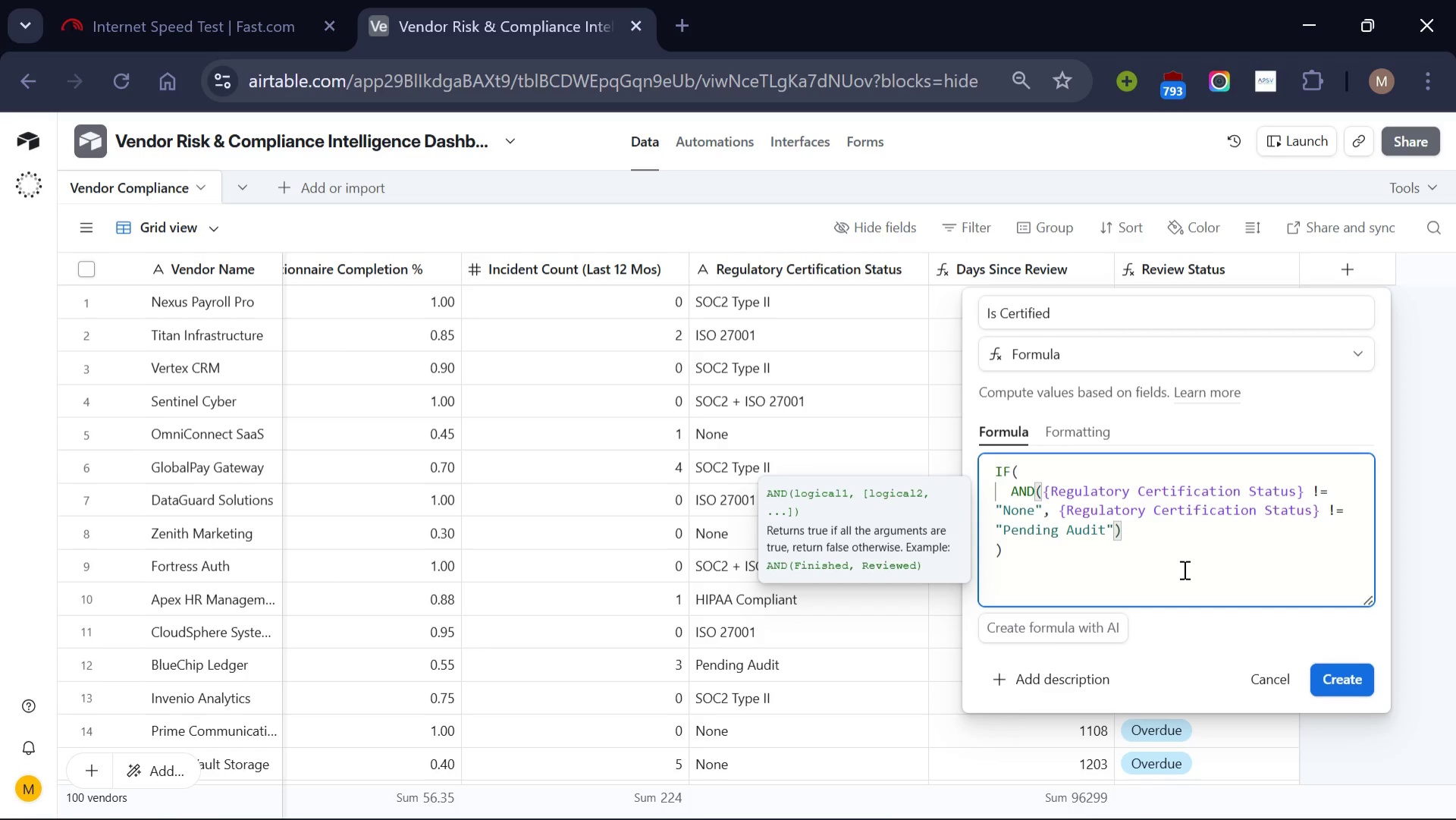 
left_click([1136, 536])
 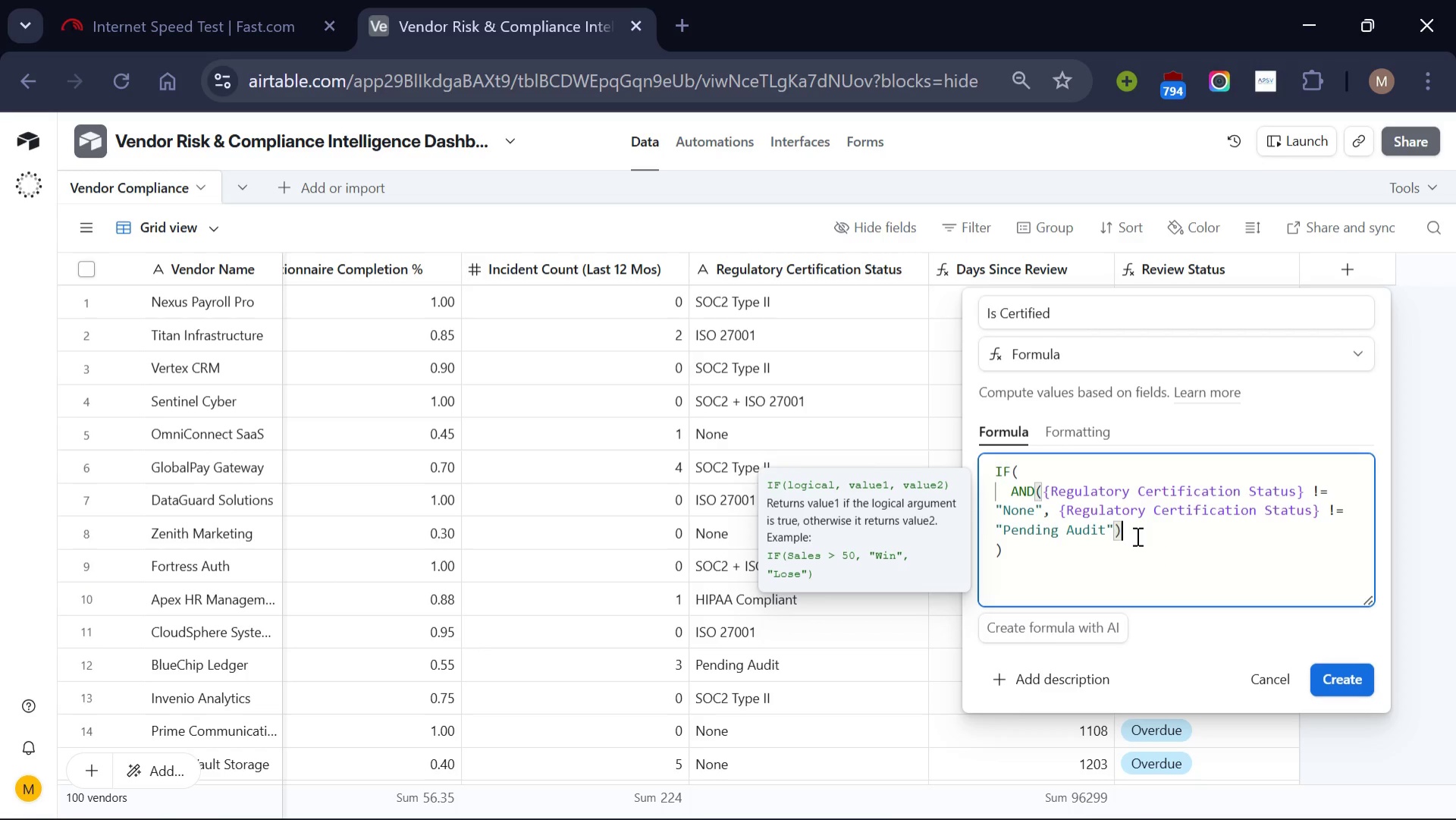 
key(Comma)
 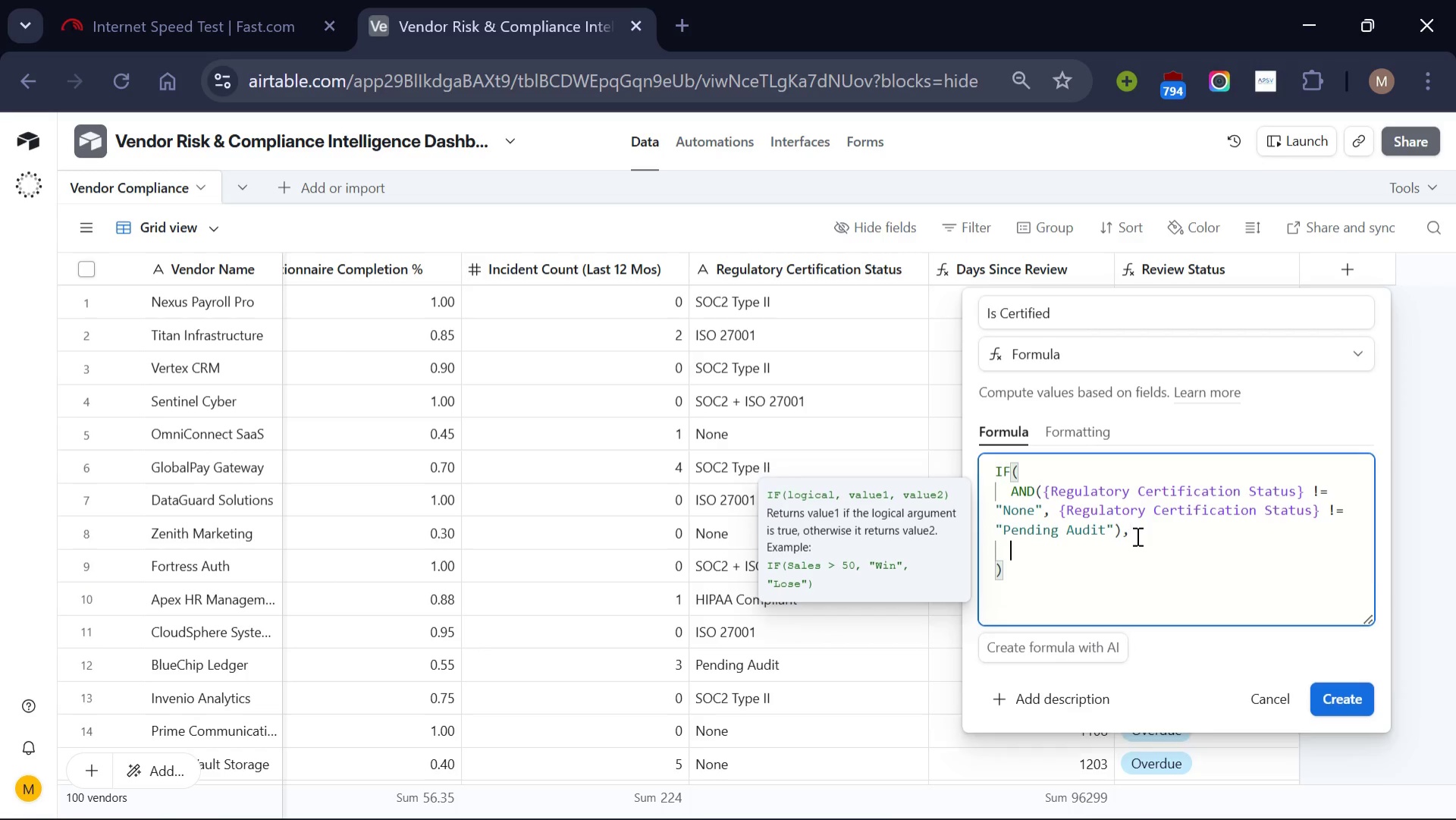 
key(Enter)
 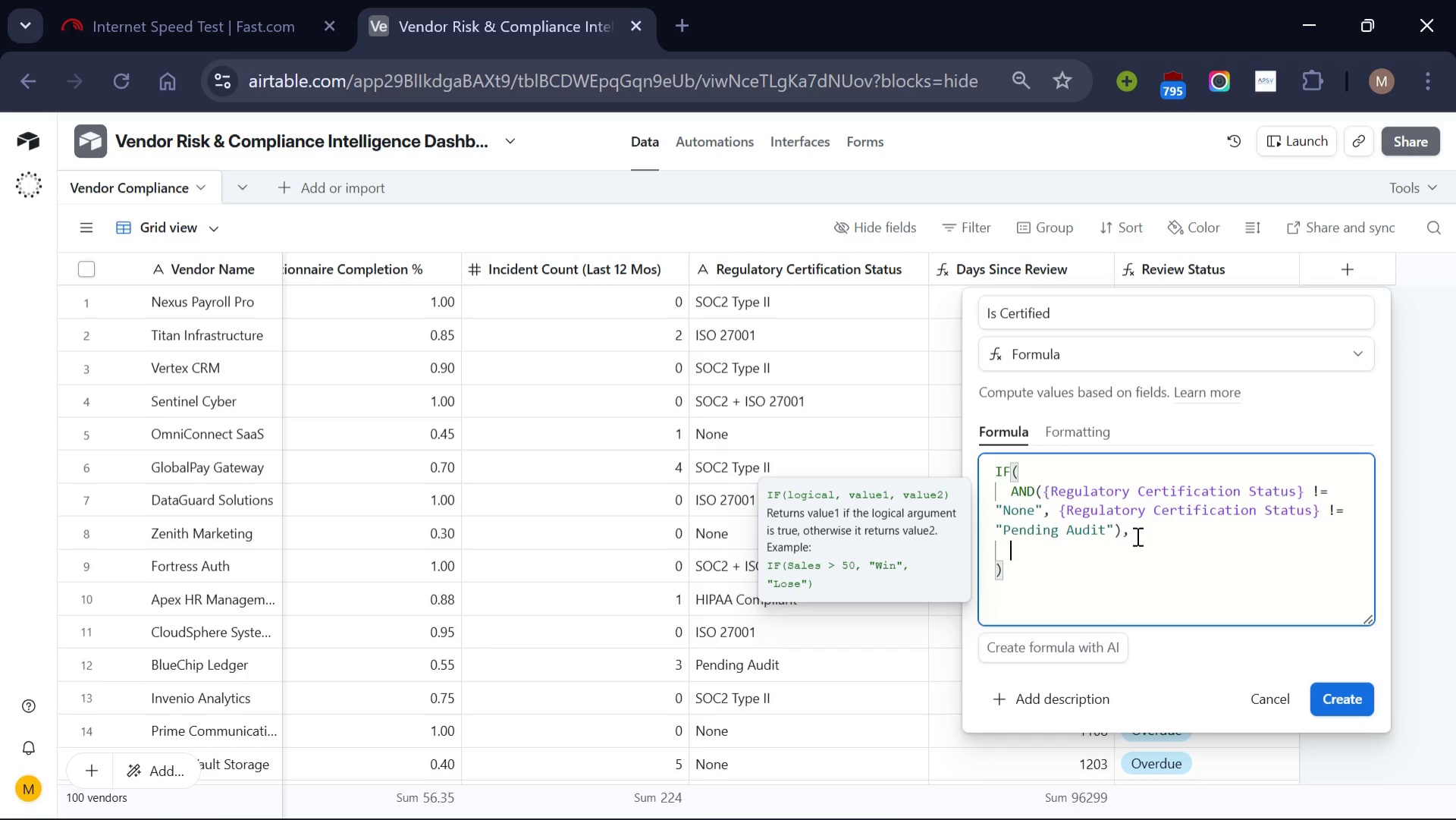 
type("Yes)
 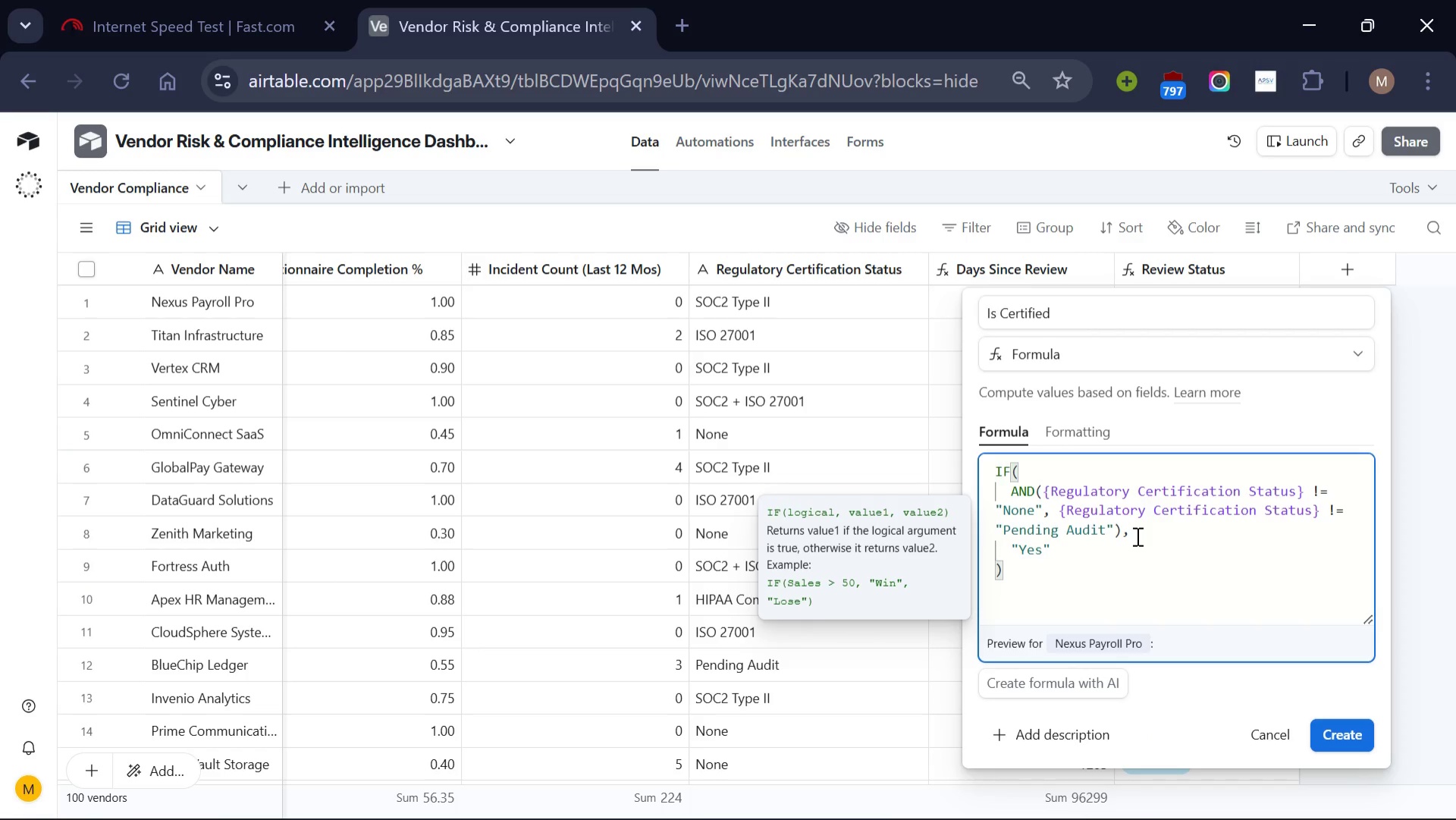 
left_click([1080, 554])
 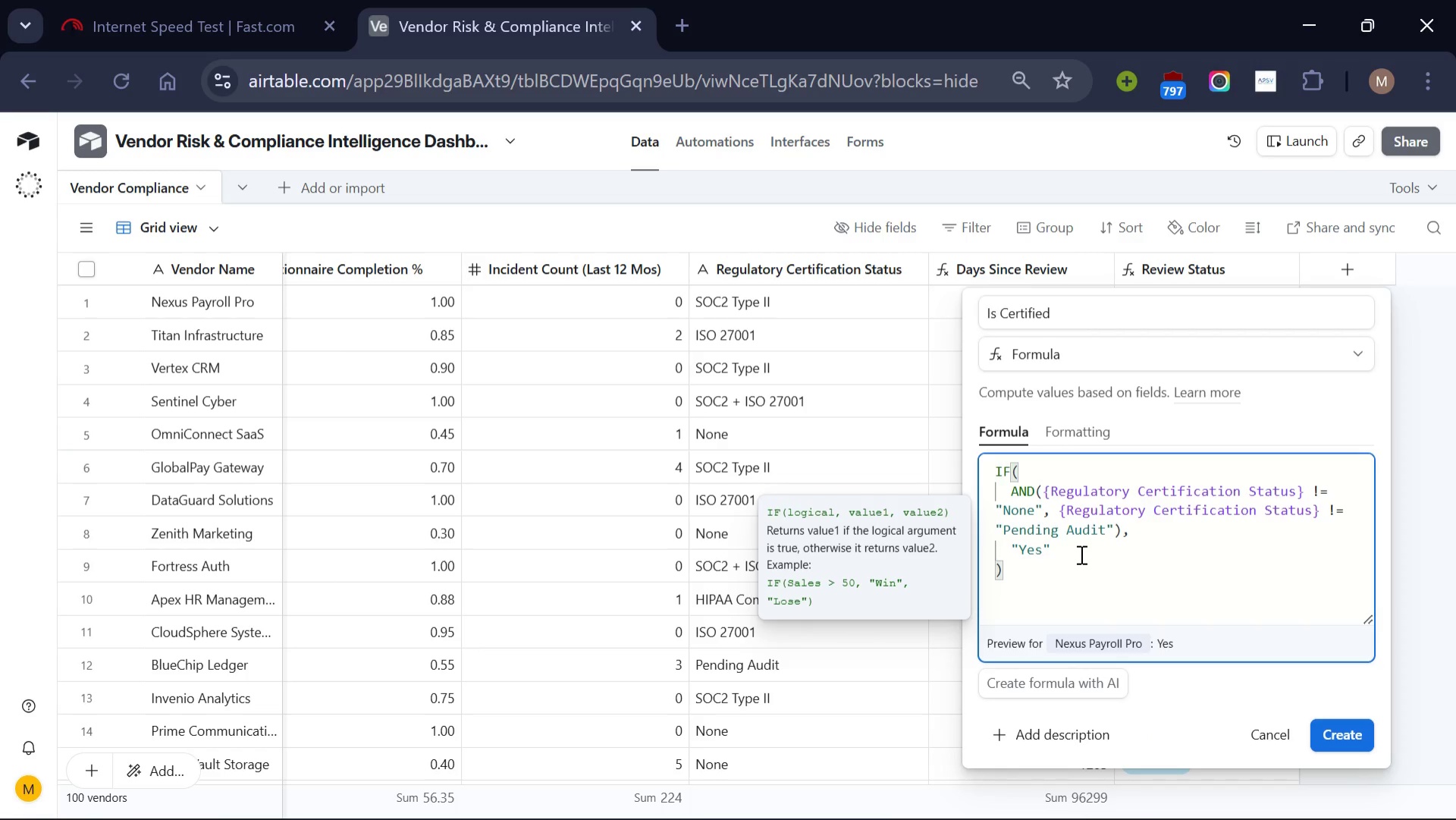 
type(, "No)
 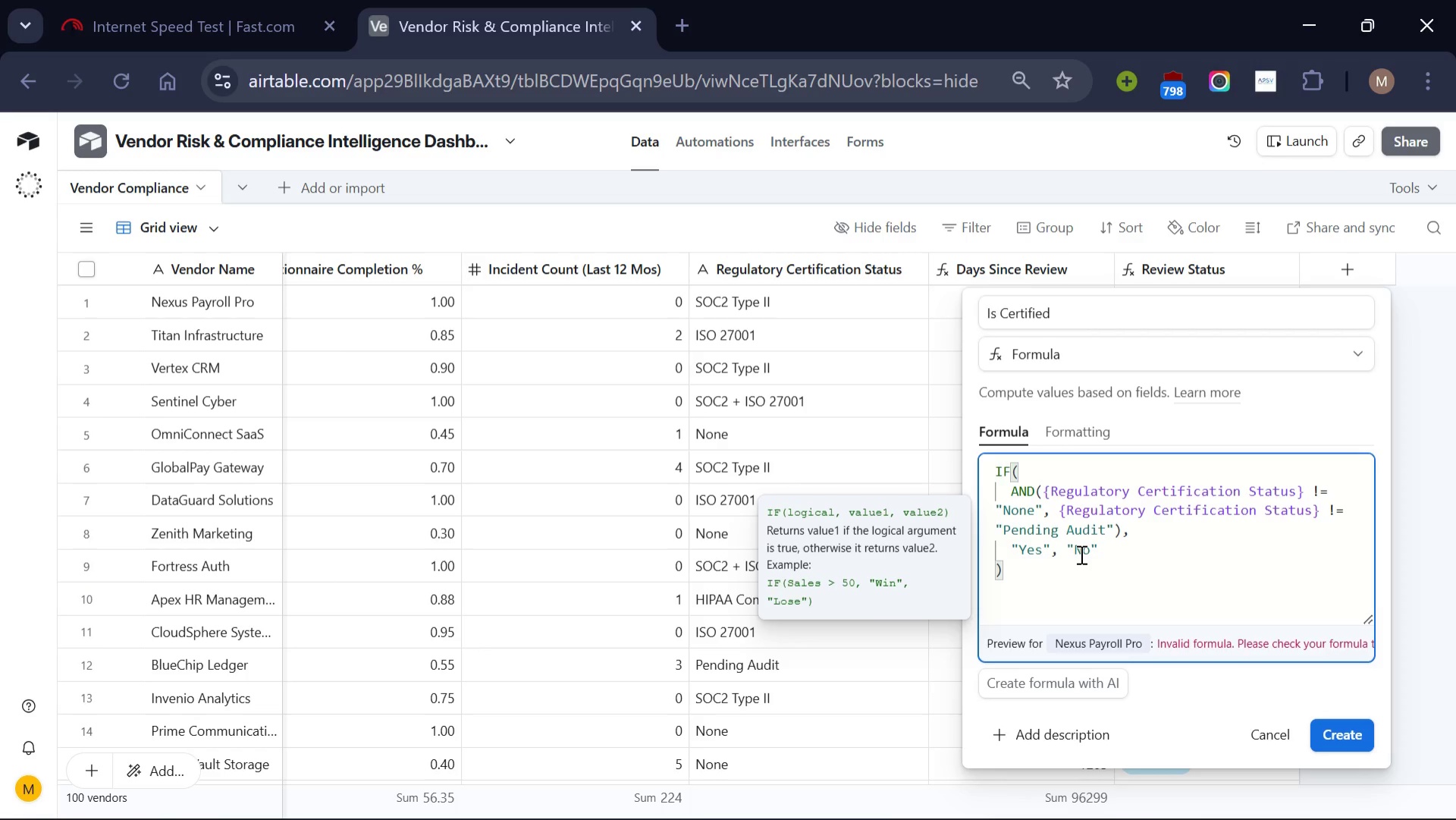 
left_click([1093, 428])
 